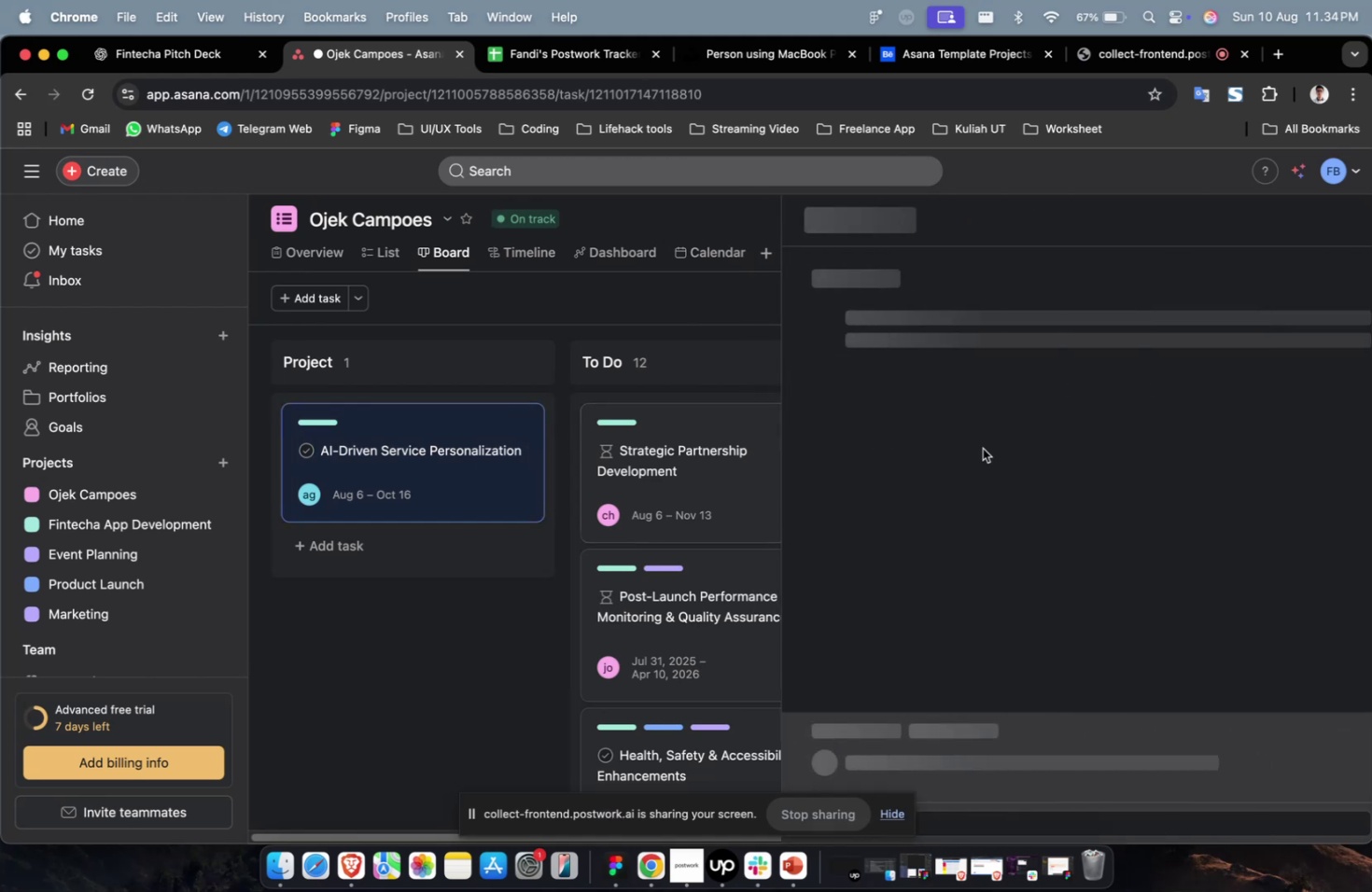 
scroll: coordinate [1149, 471], scroll_direction: down, amount: 102.0
 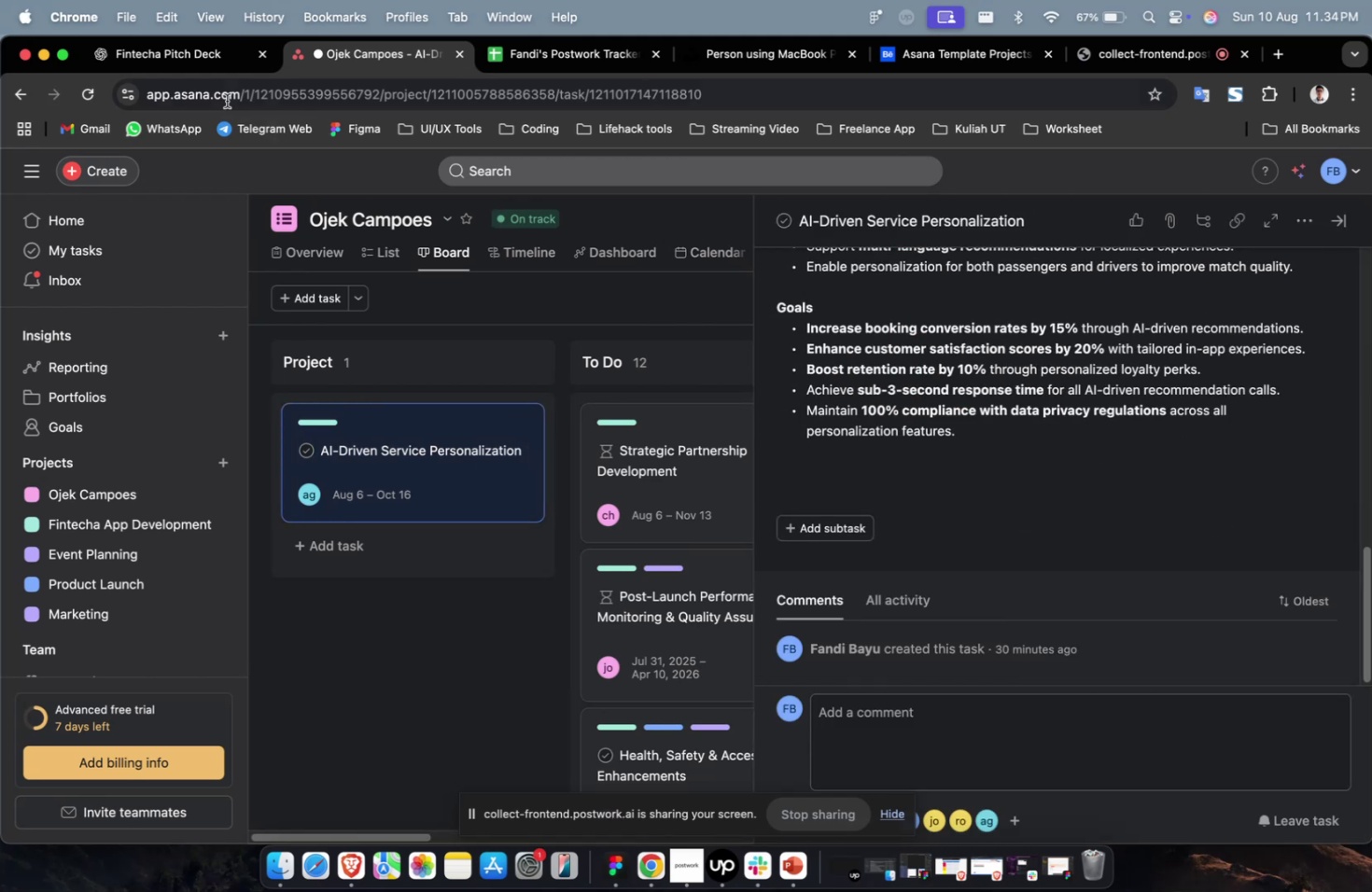 
left_click([207, 74])
 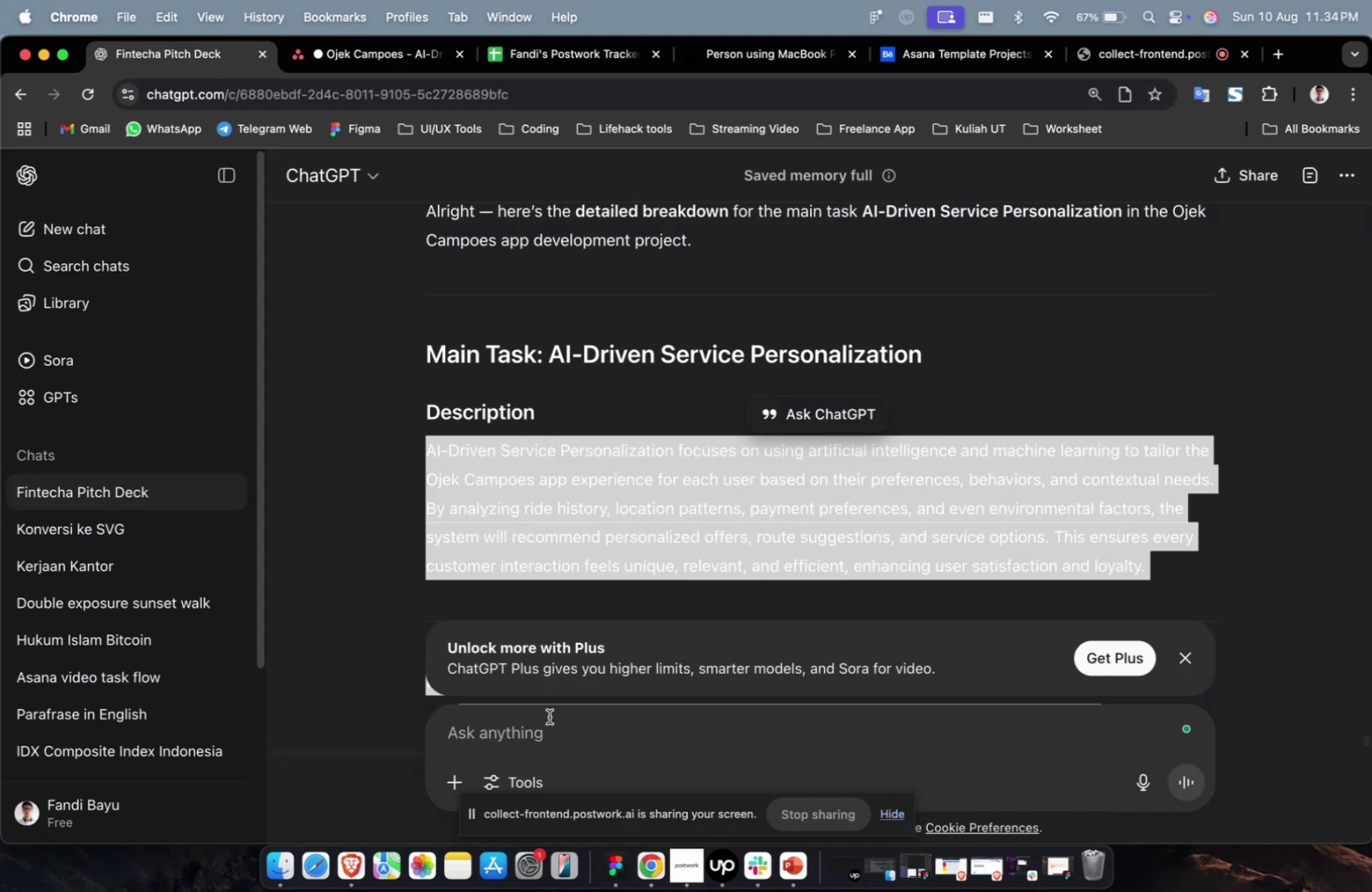 
scroll: coordinate [658, 549], scroll_direction: down, amount: 19.0
 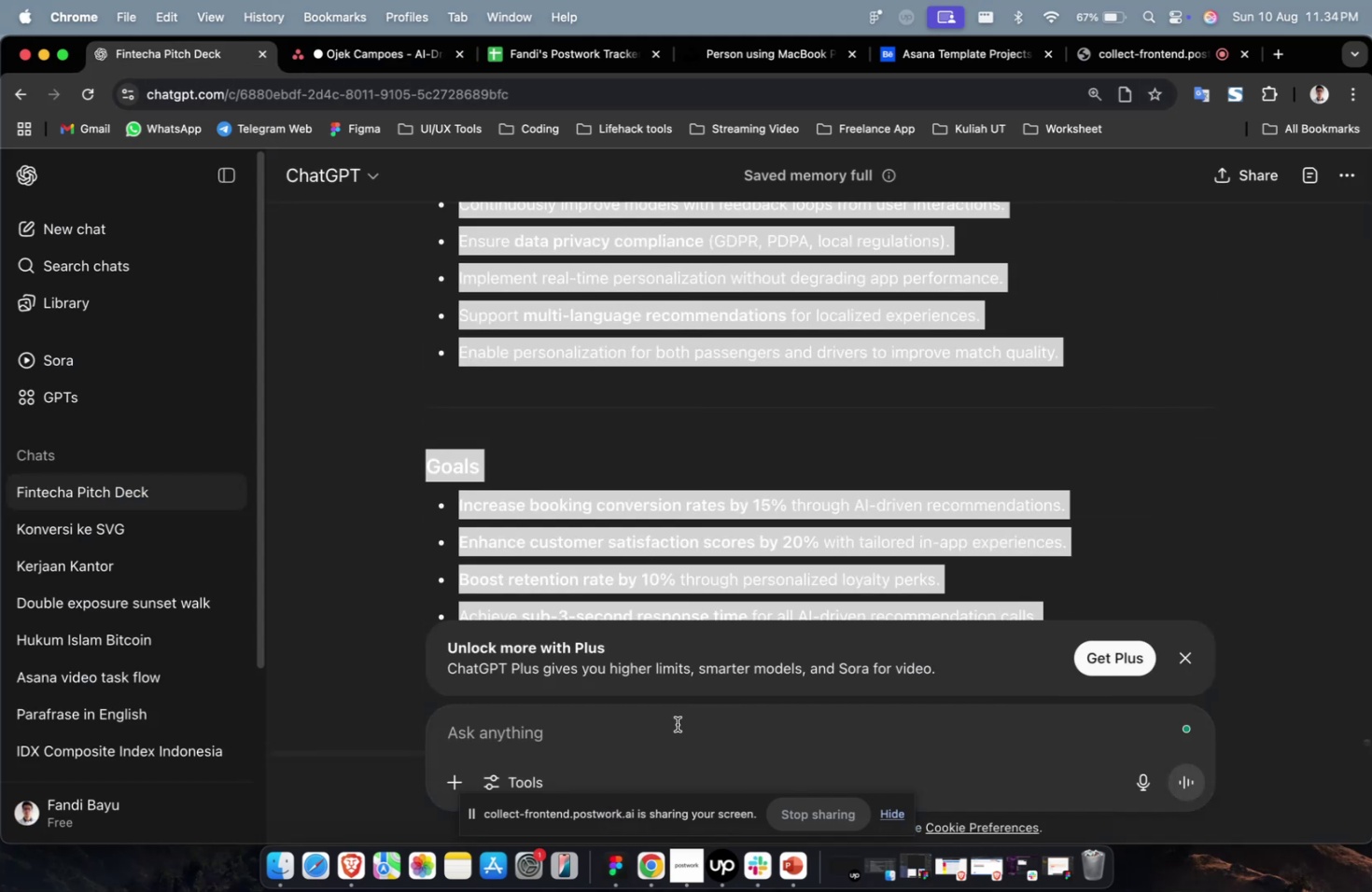 
left_click([677, 723])
 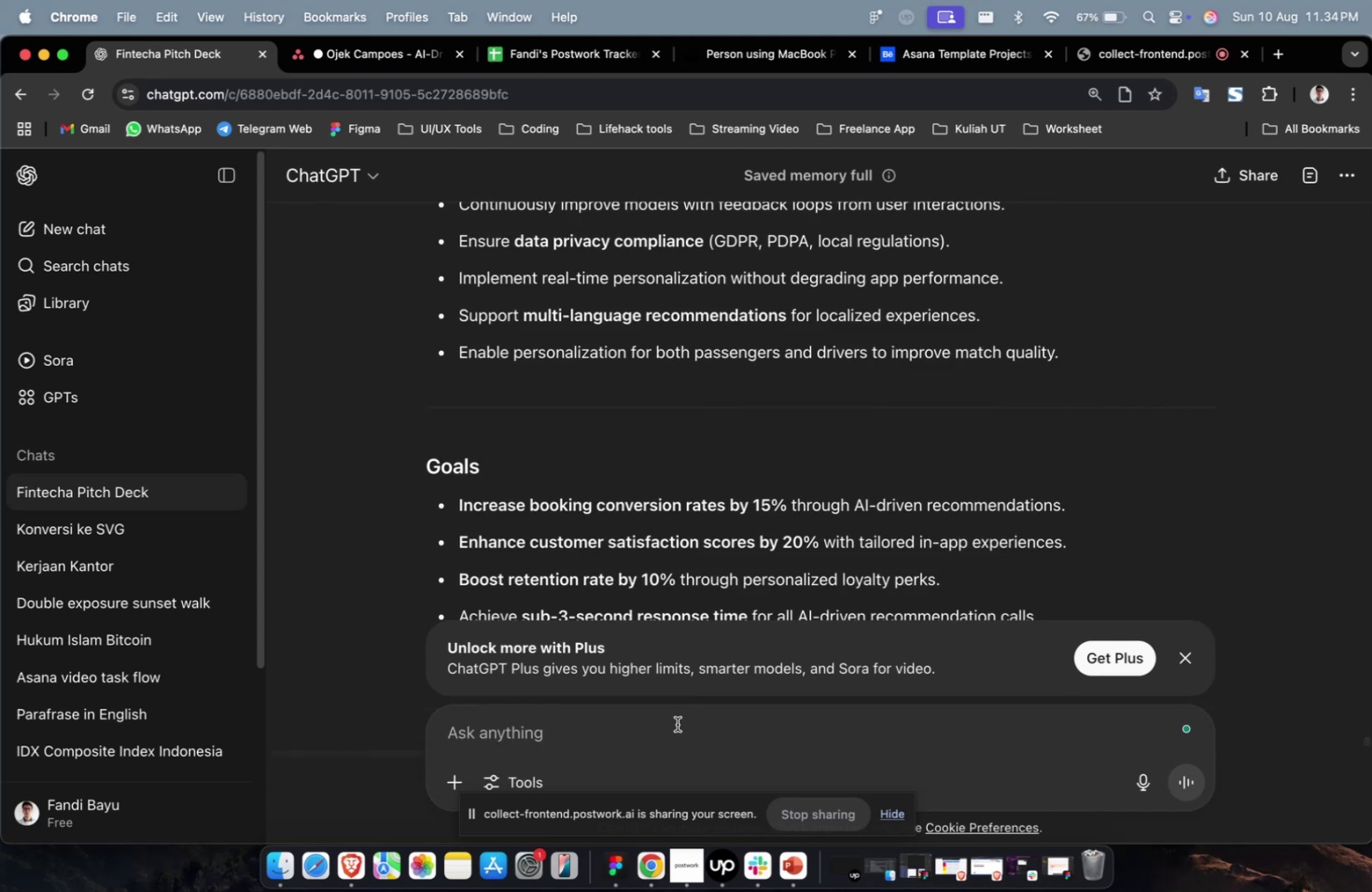 
type(please create 5 subtask and detailed)
 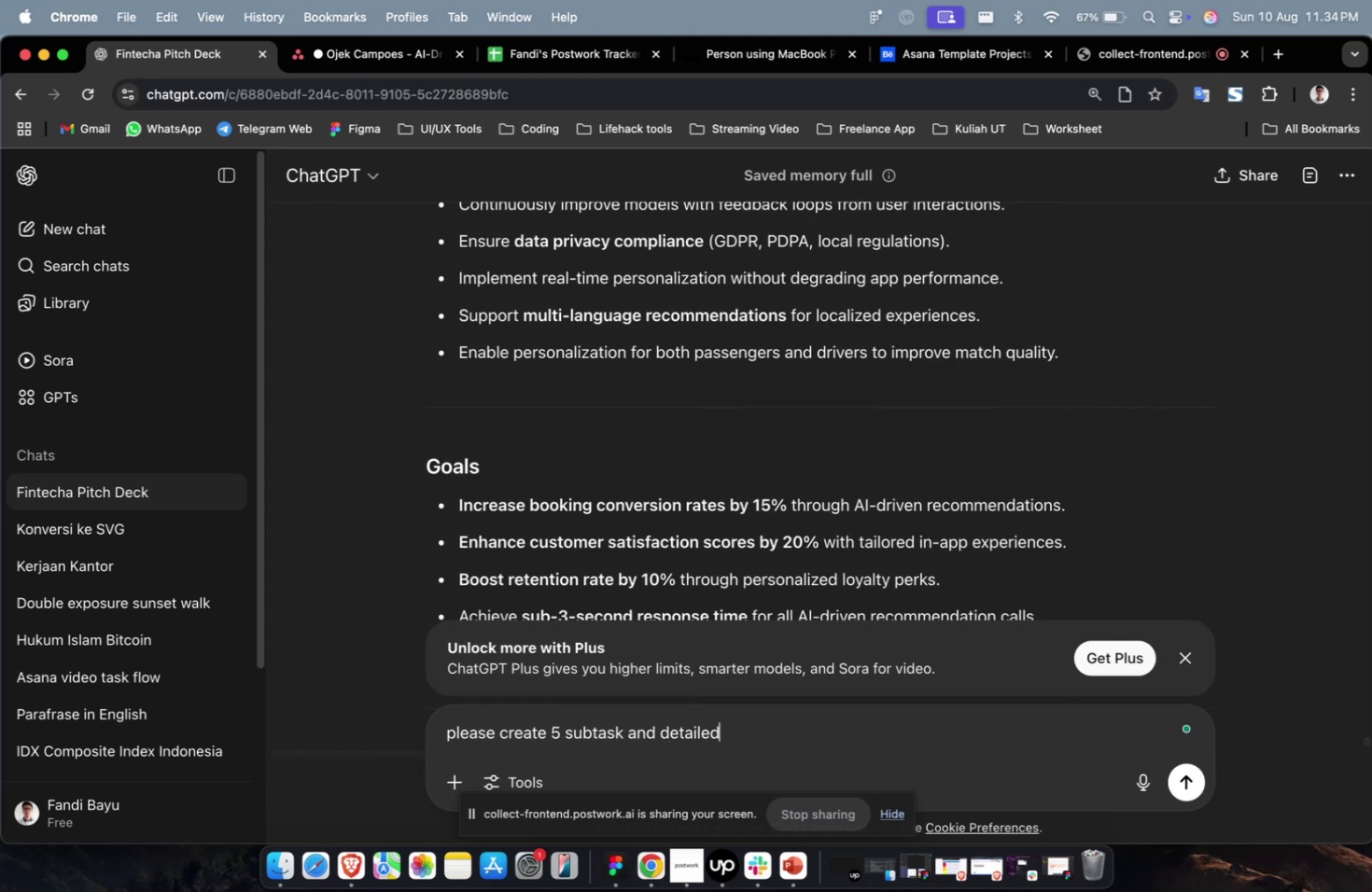 
key(Enter)
 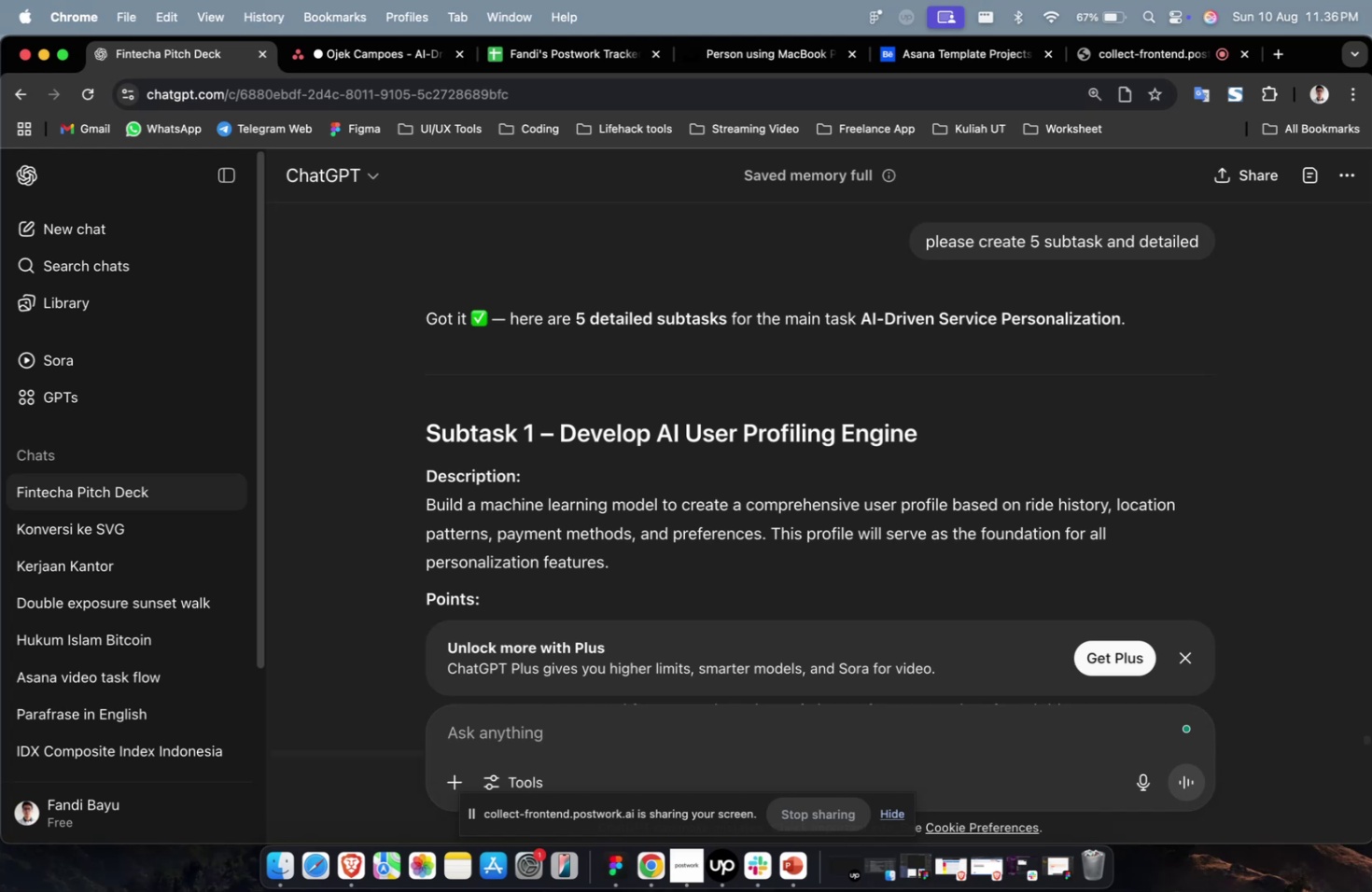 
wait(94.86)
 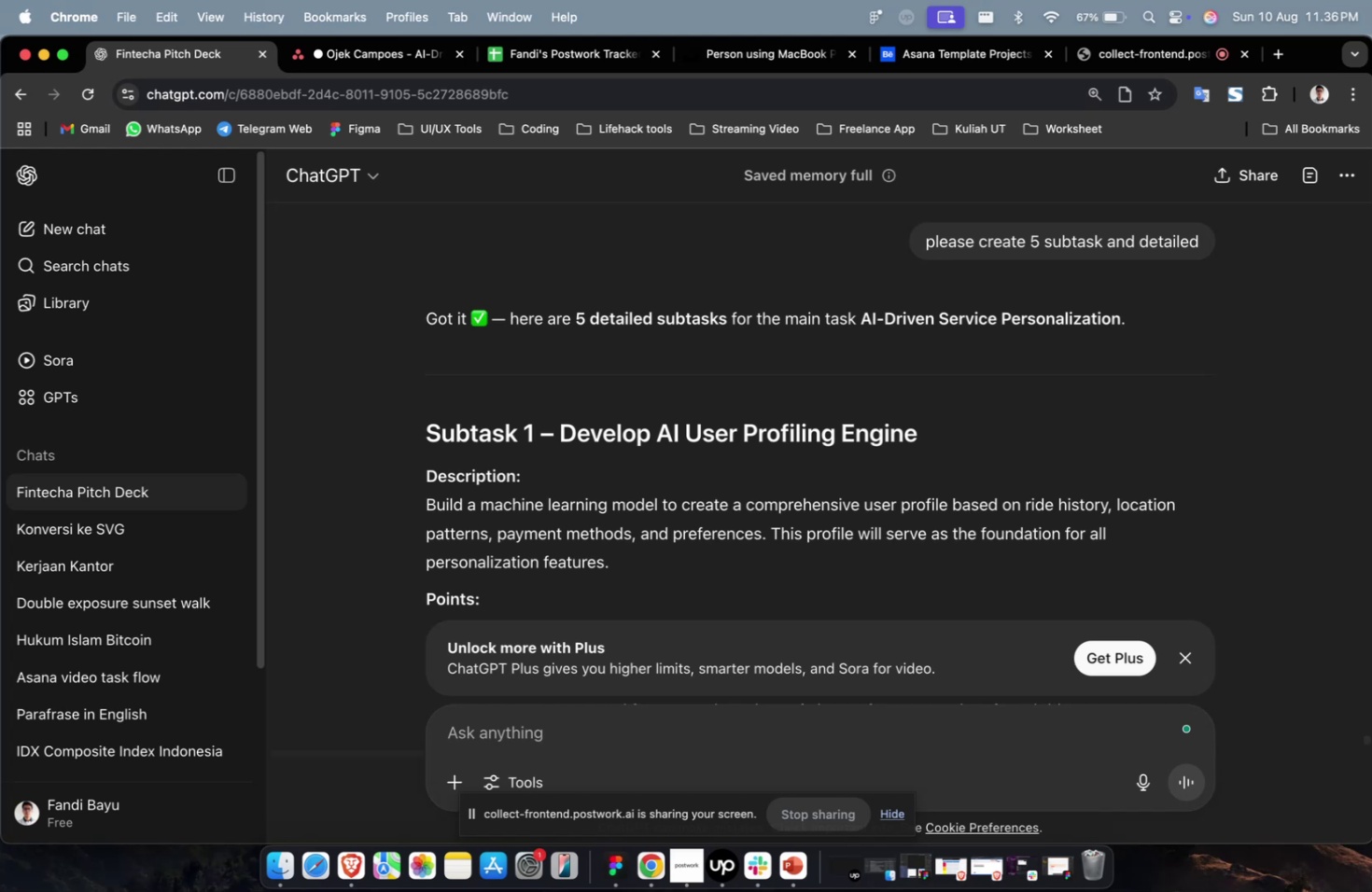 
scroll: coordinate [677, 481], scroll_direction: up, amount: 4.0
 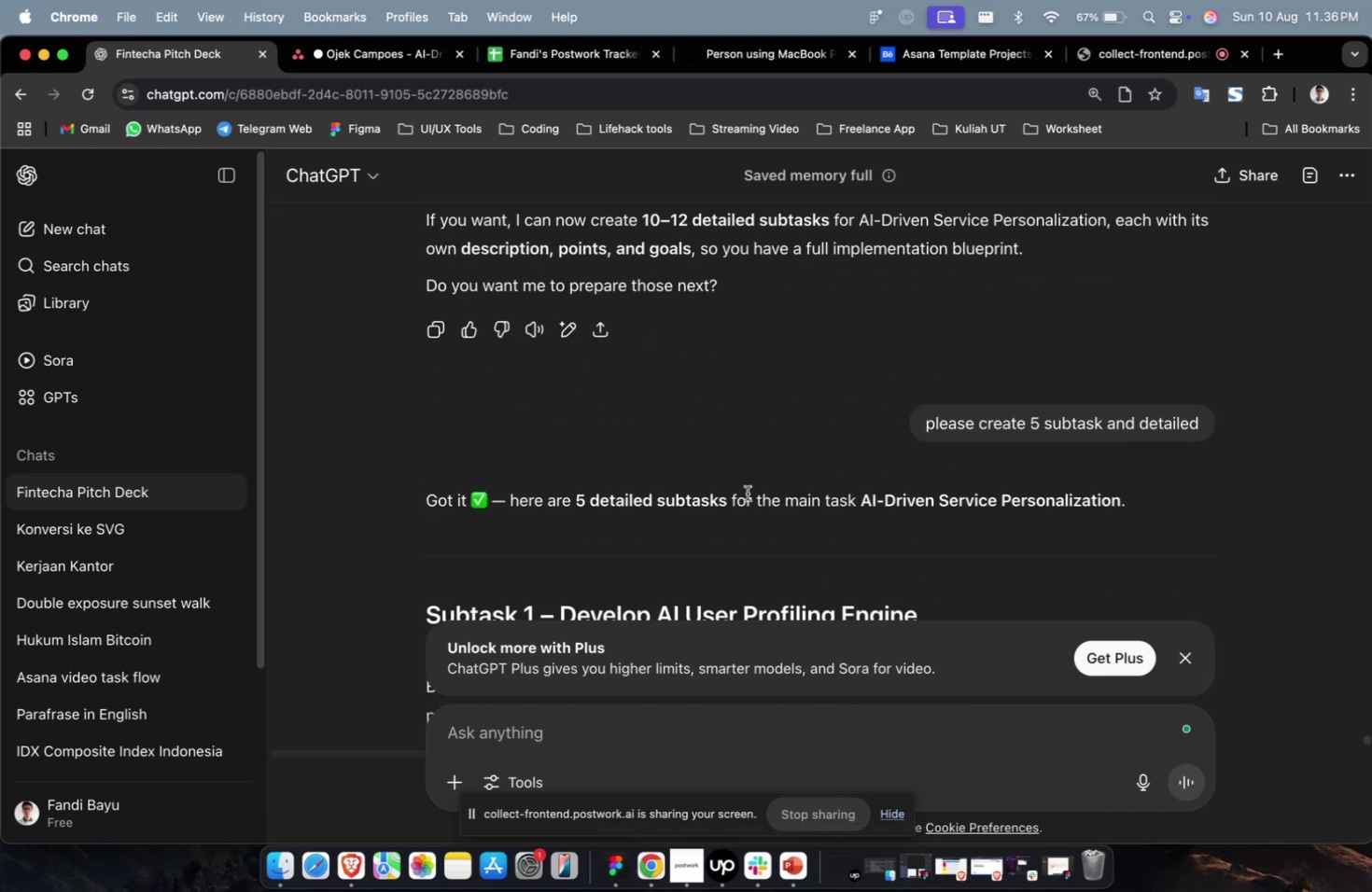 
scroll: coordinate [763, 514], scroll_direction: down, amount: 2.0
 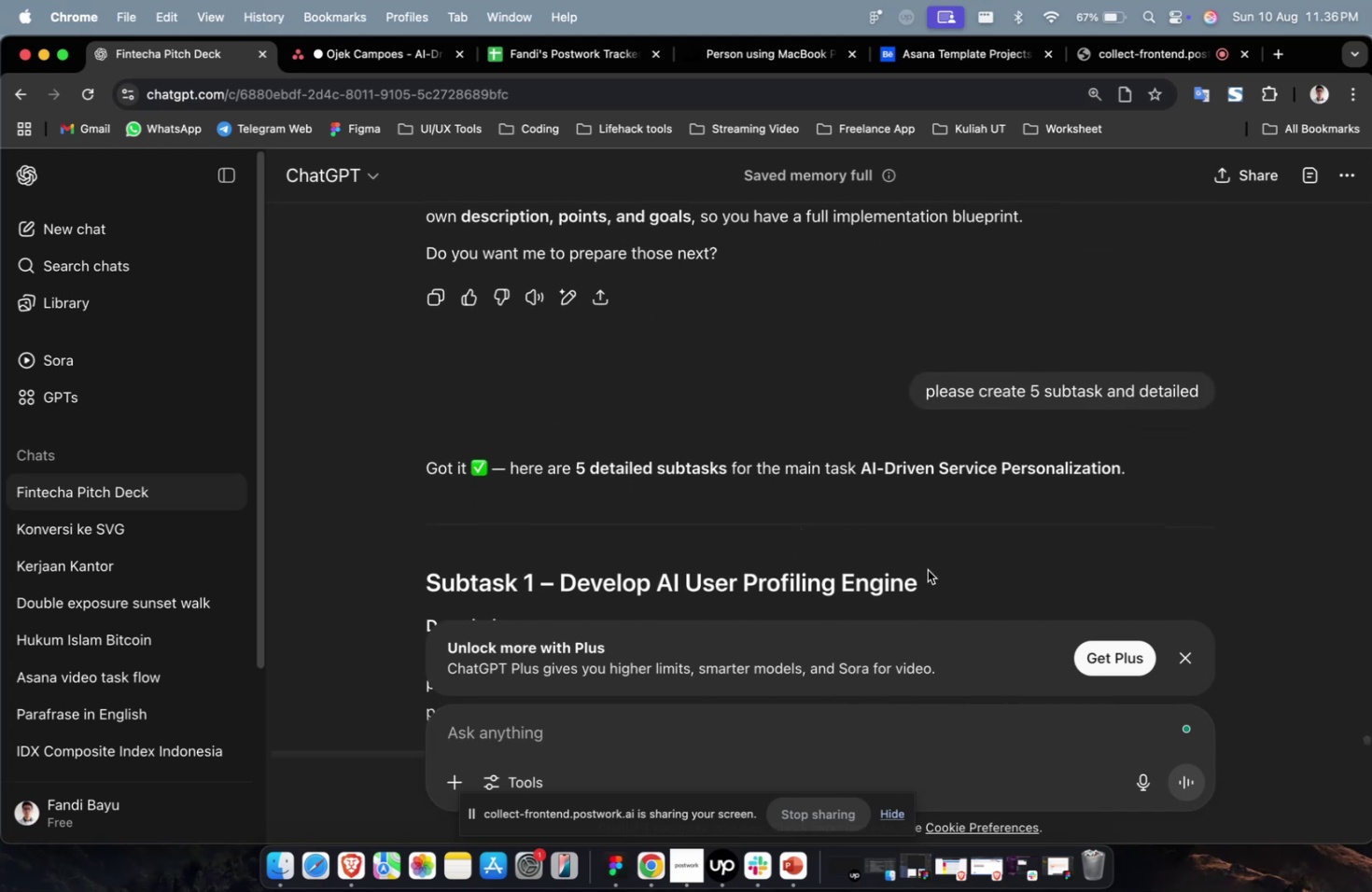 
left_click_drag(start_coordinate=[928, 579], to_coordinate=[565, 592])
 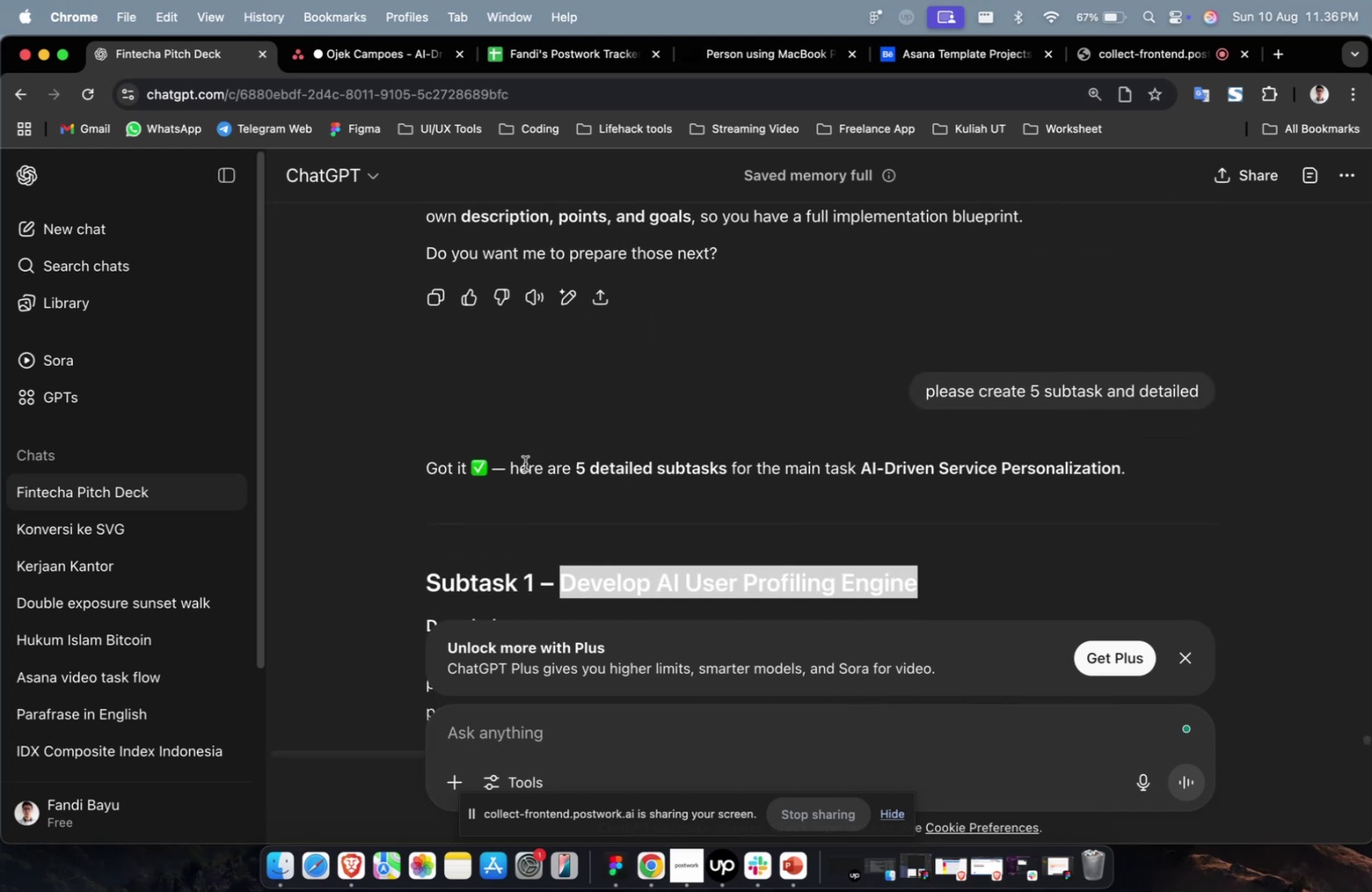 
key(Meta+C)
 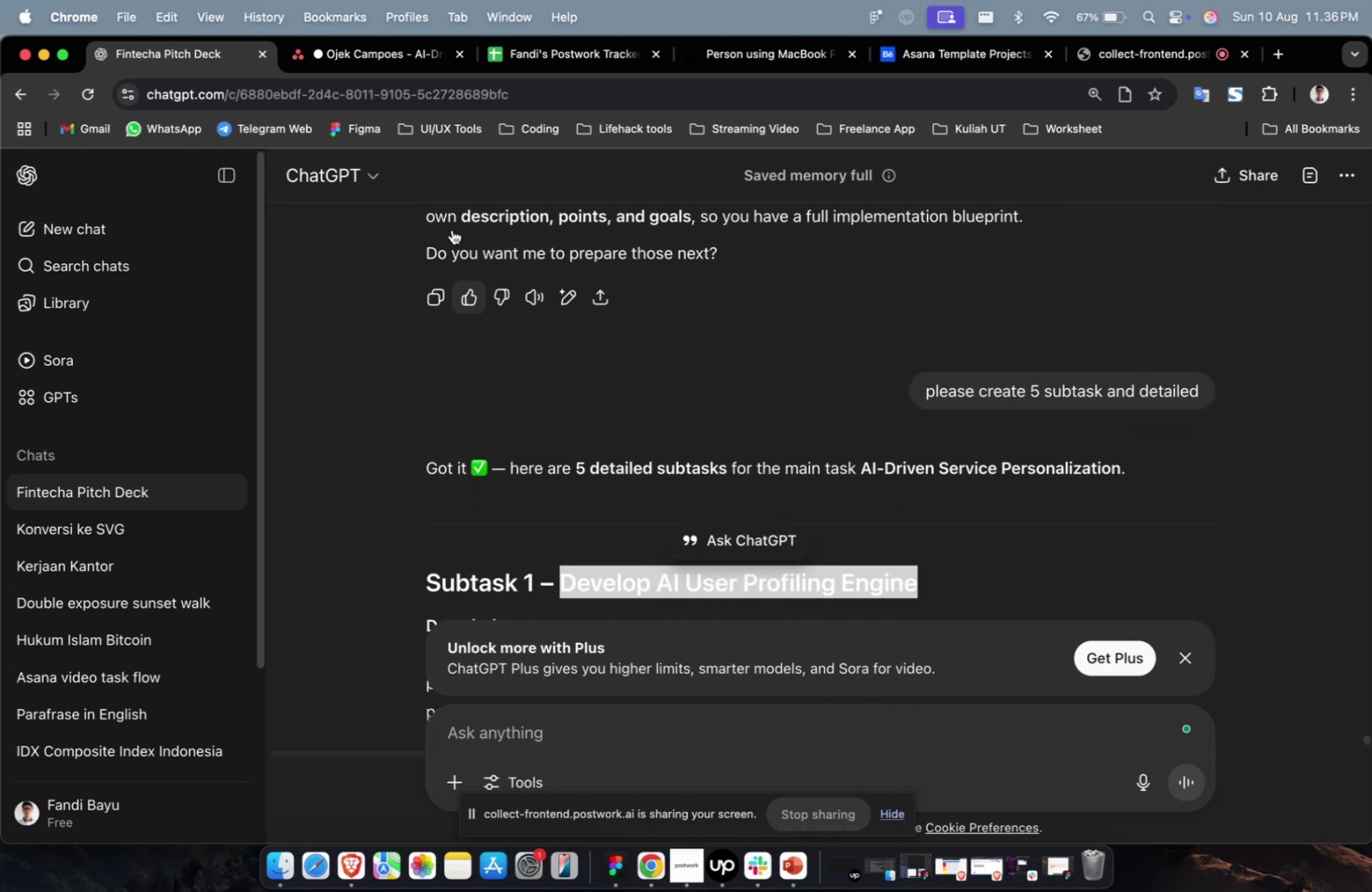 
key(Meta+C)
 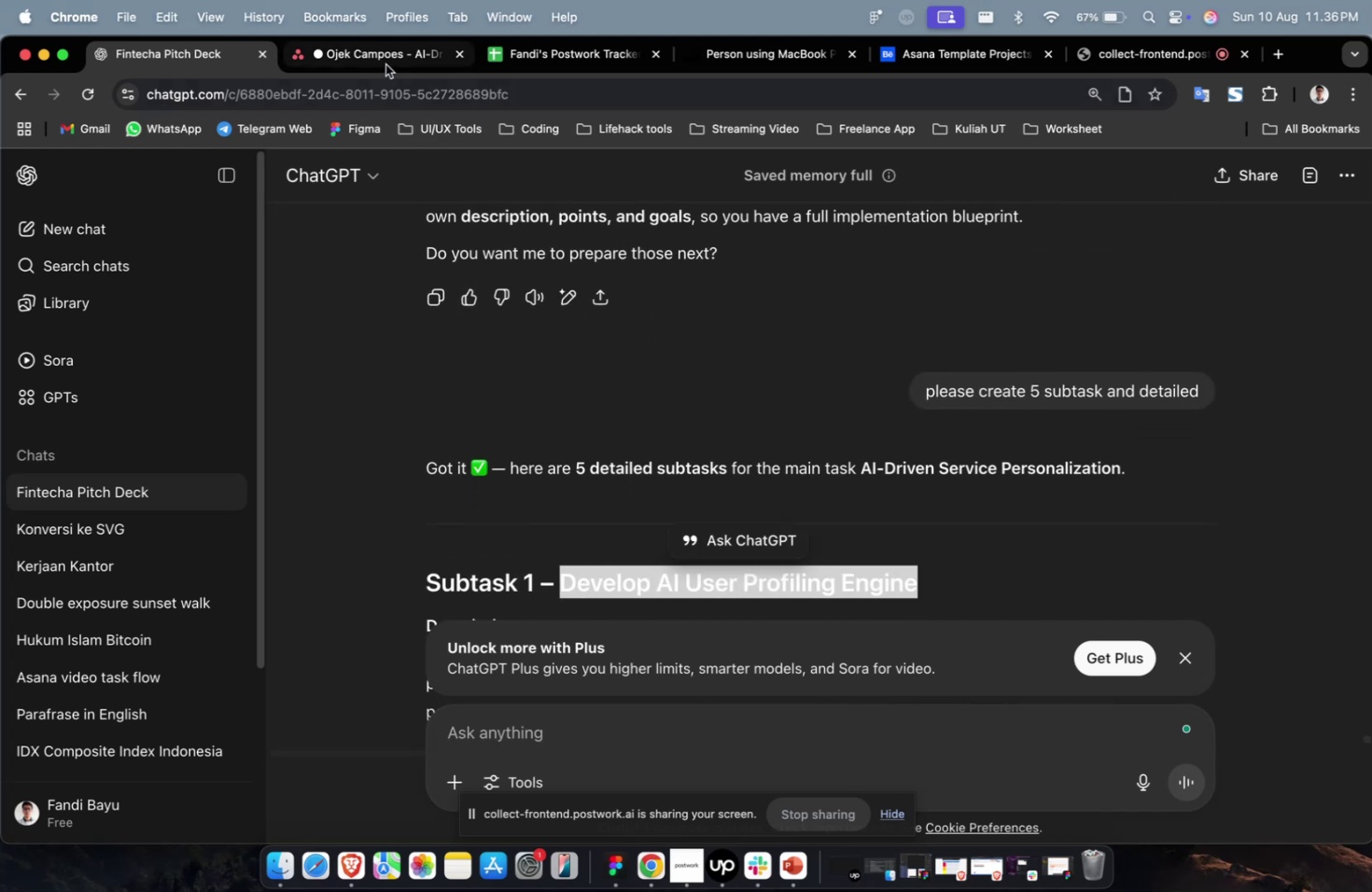 
left_click([385, 63])
 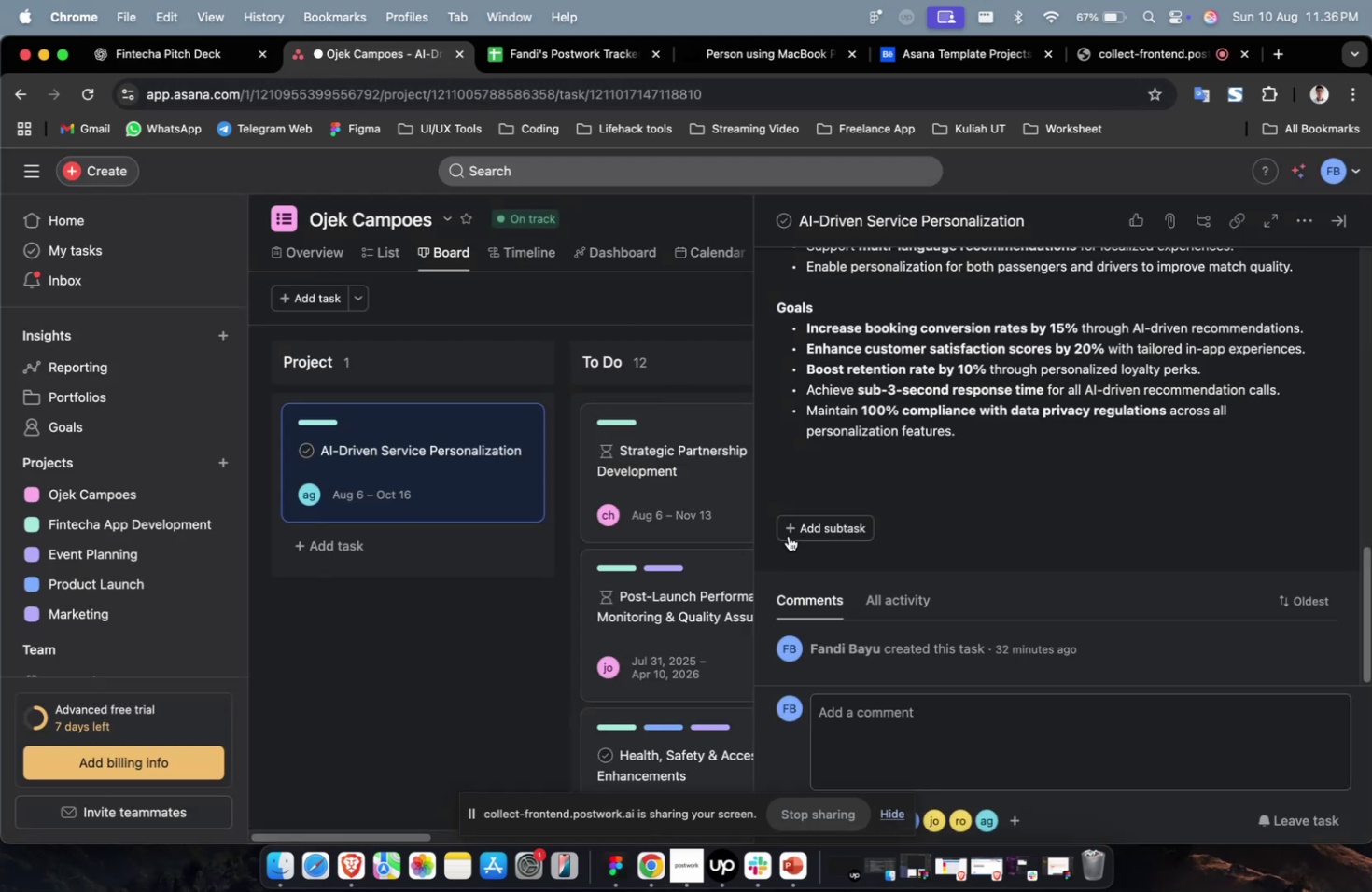 
left_click([801, 535])
 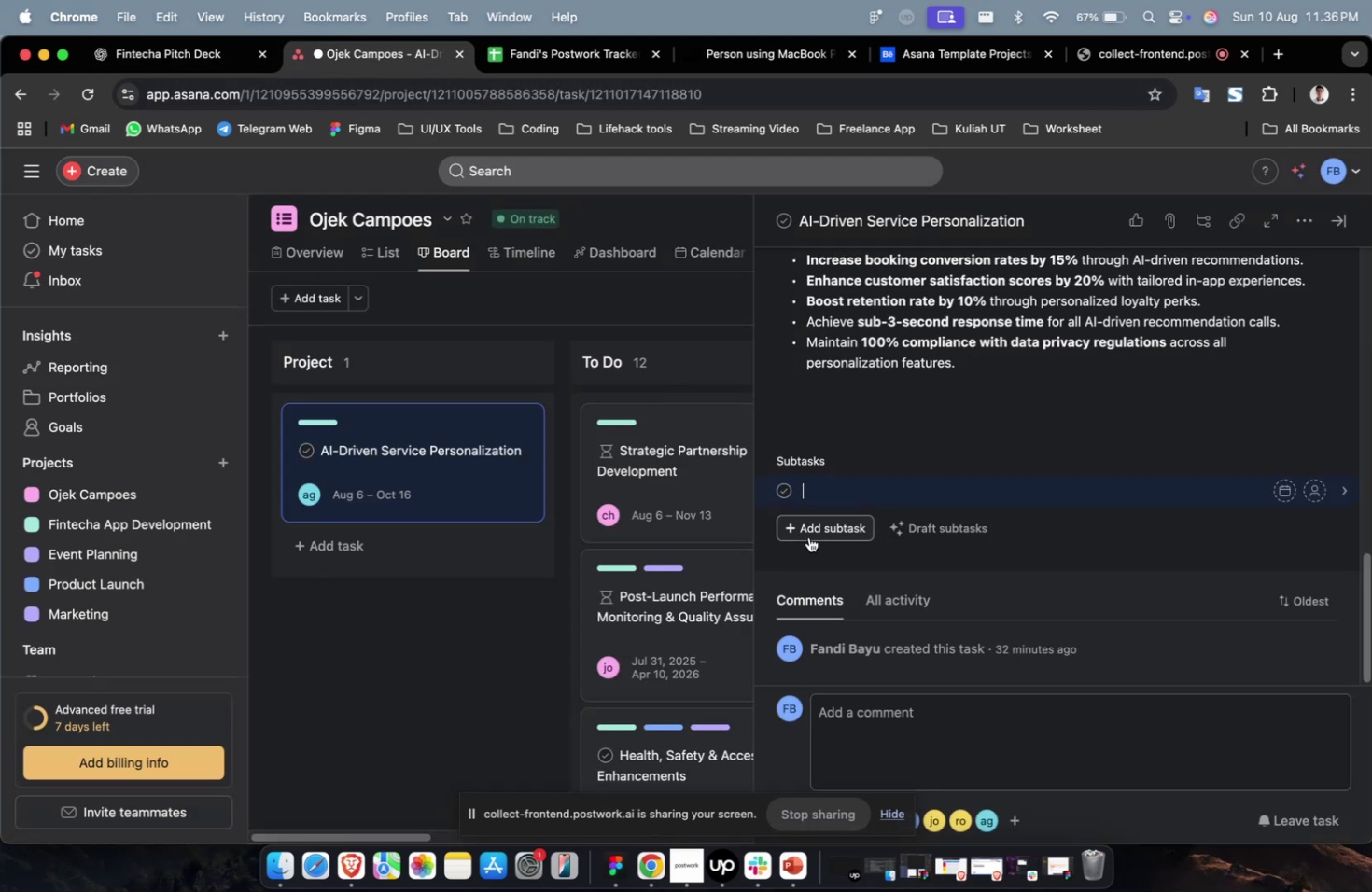 
key(Meta+V)
 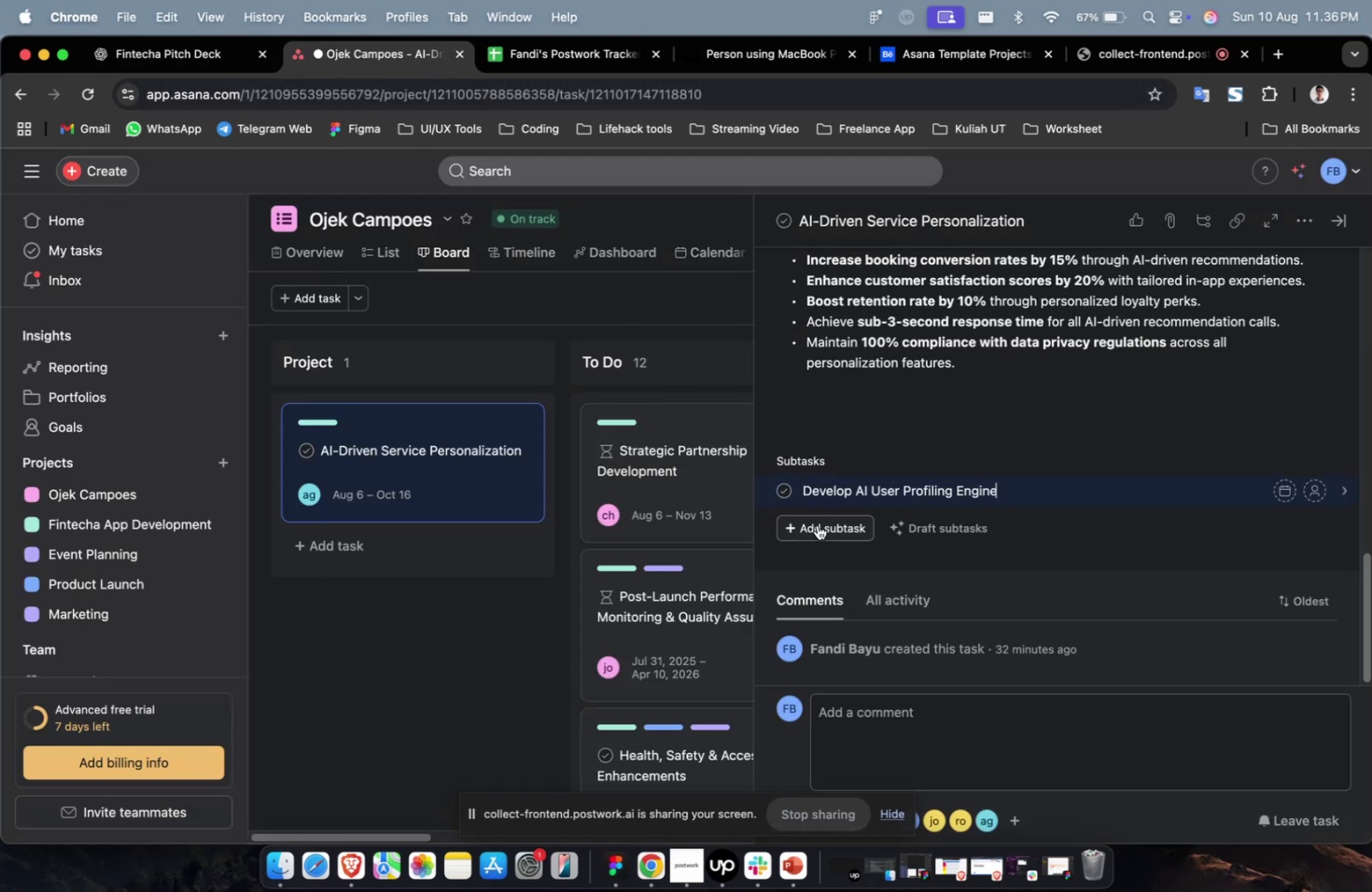 
double_click([817, 524])
 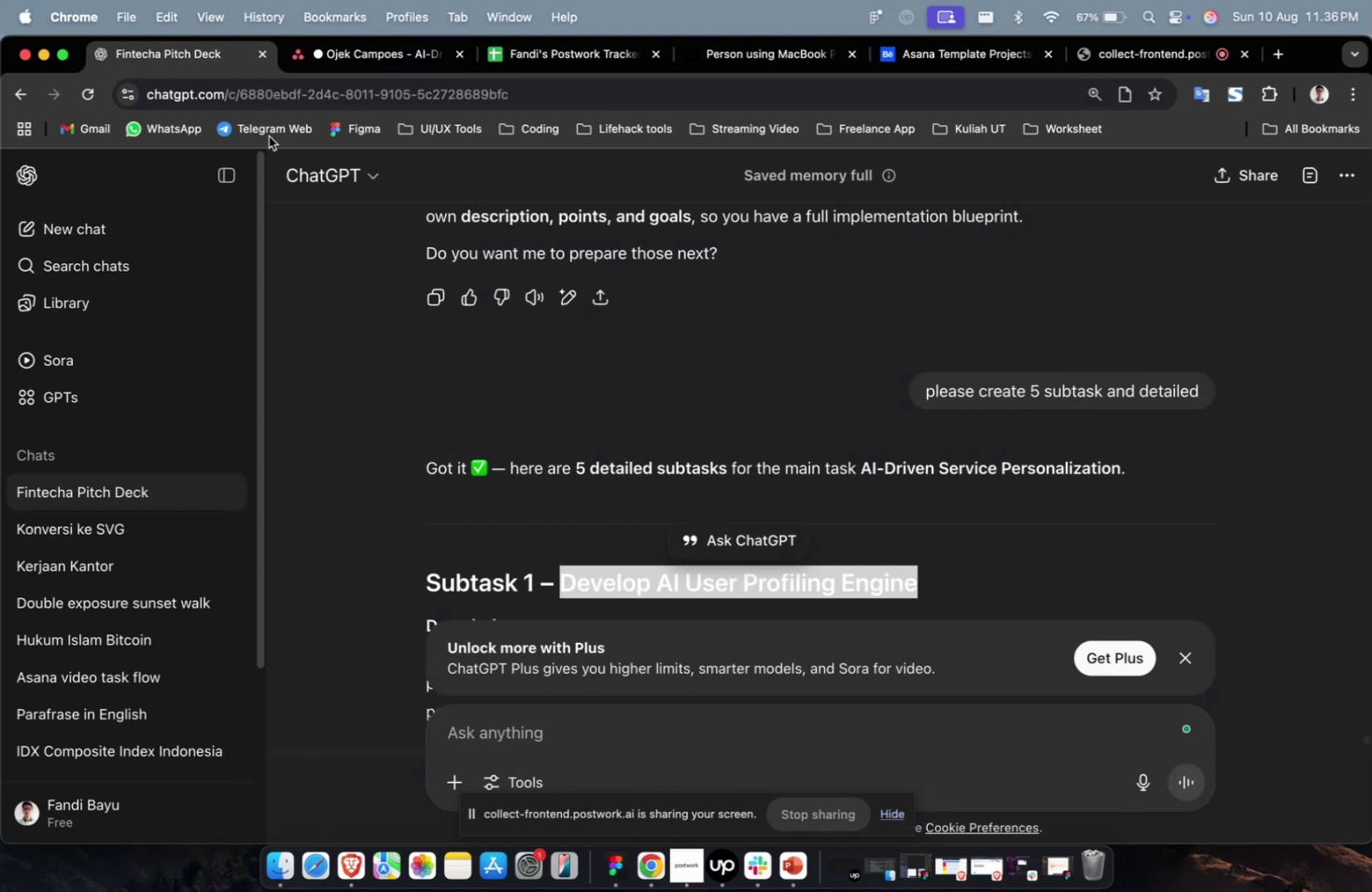 
scroll: coordinate [629, 421], scroll_direction: down, amount: 20.0
 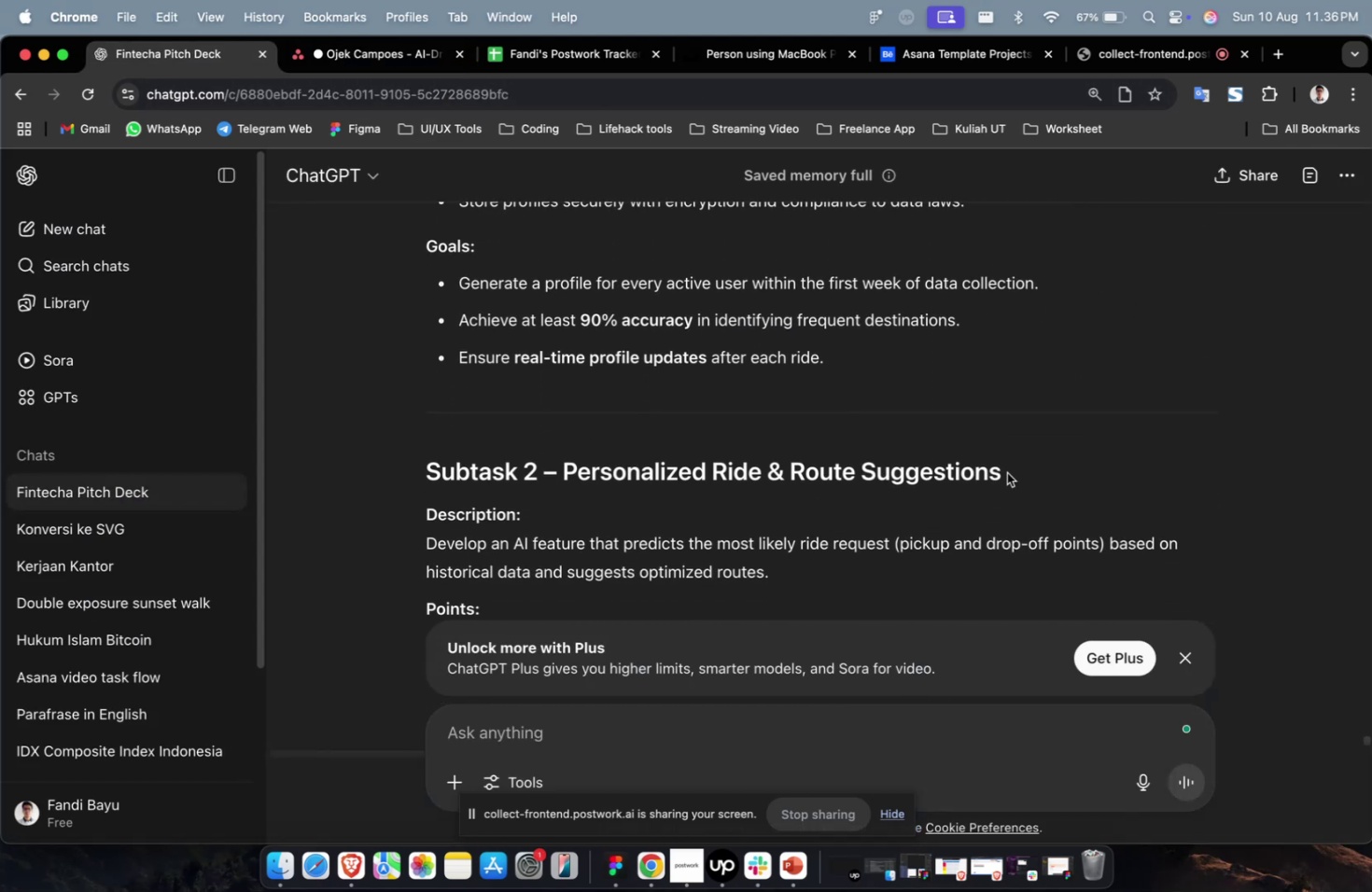 
left_click_drag(start_coordinate=[1015, 470], to_coordinate=[566, 481])
 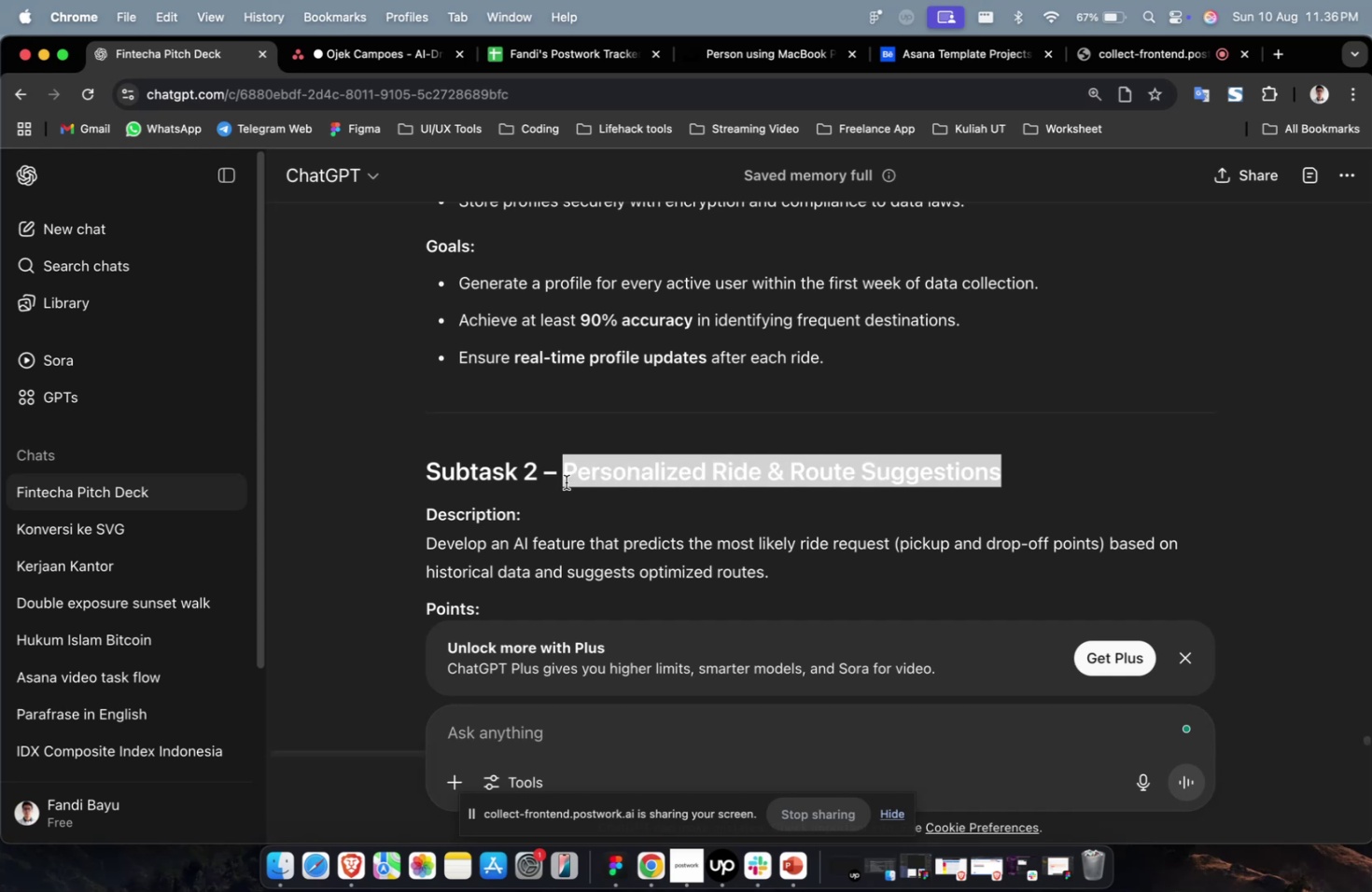 
key(Meta+CommandLeft)
 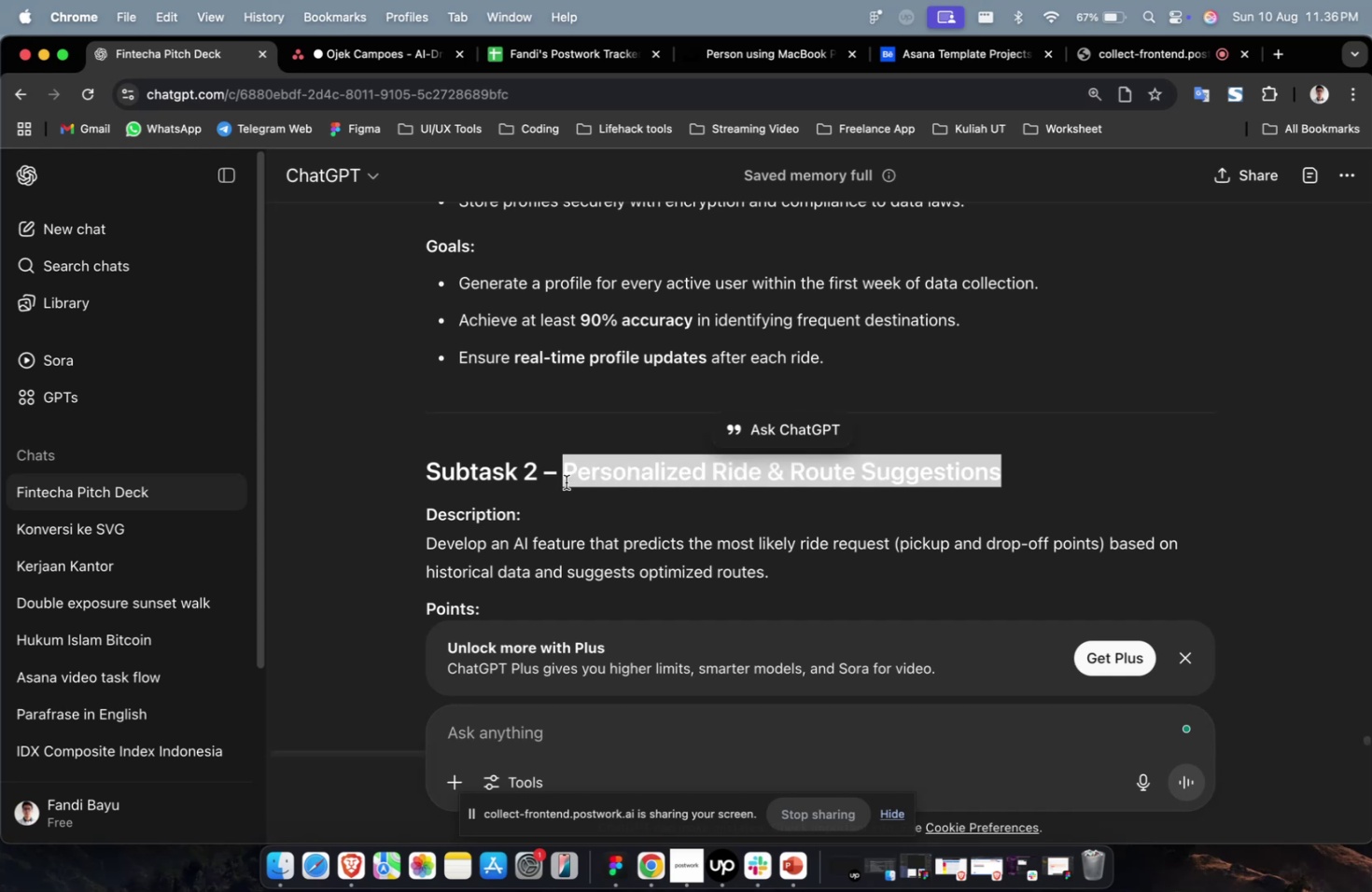 
key(Meta+C)
 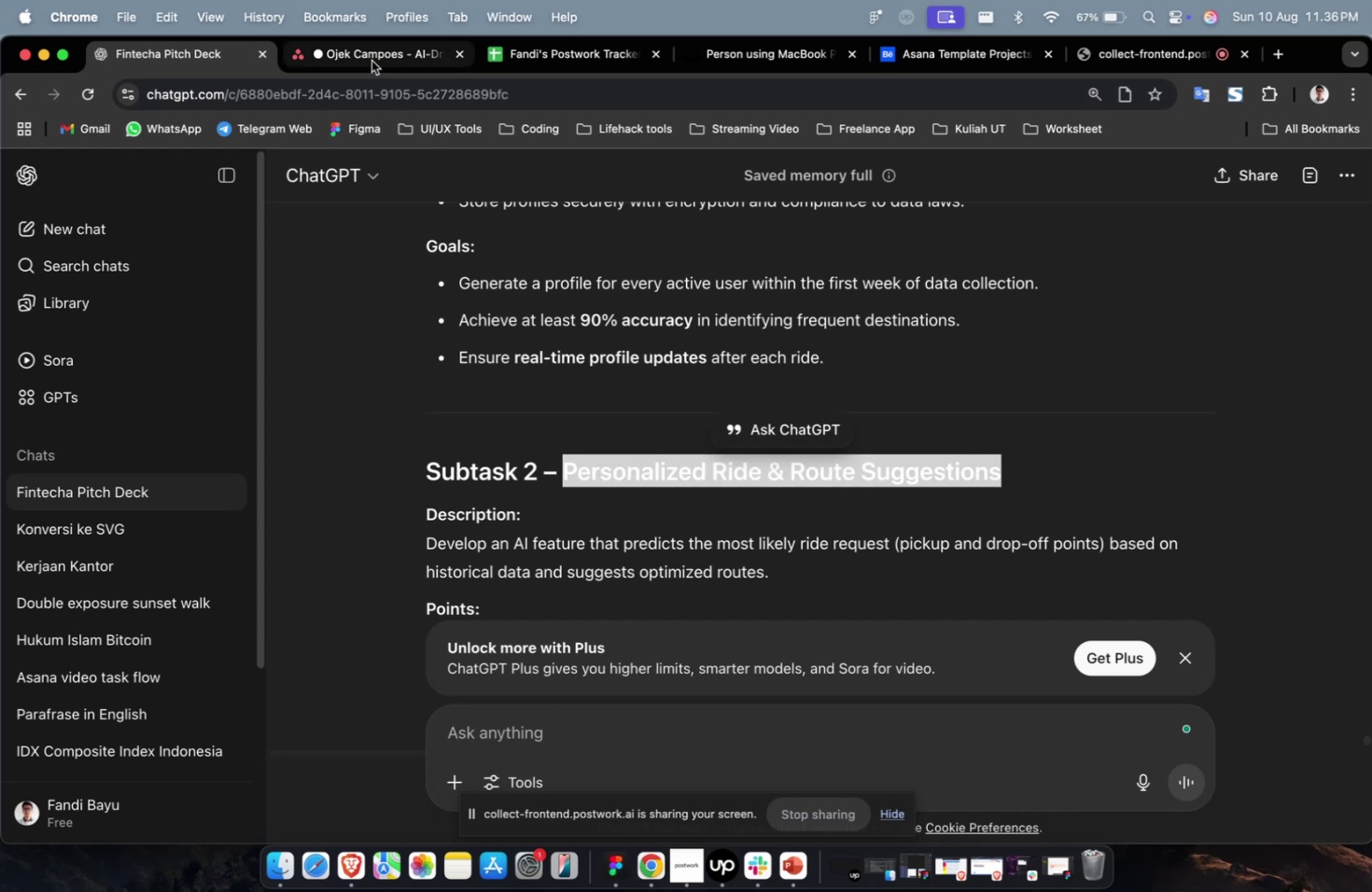 
left_click([371, 61])
 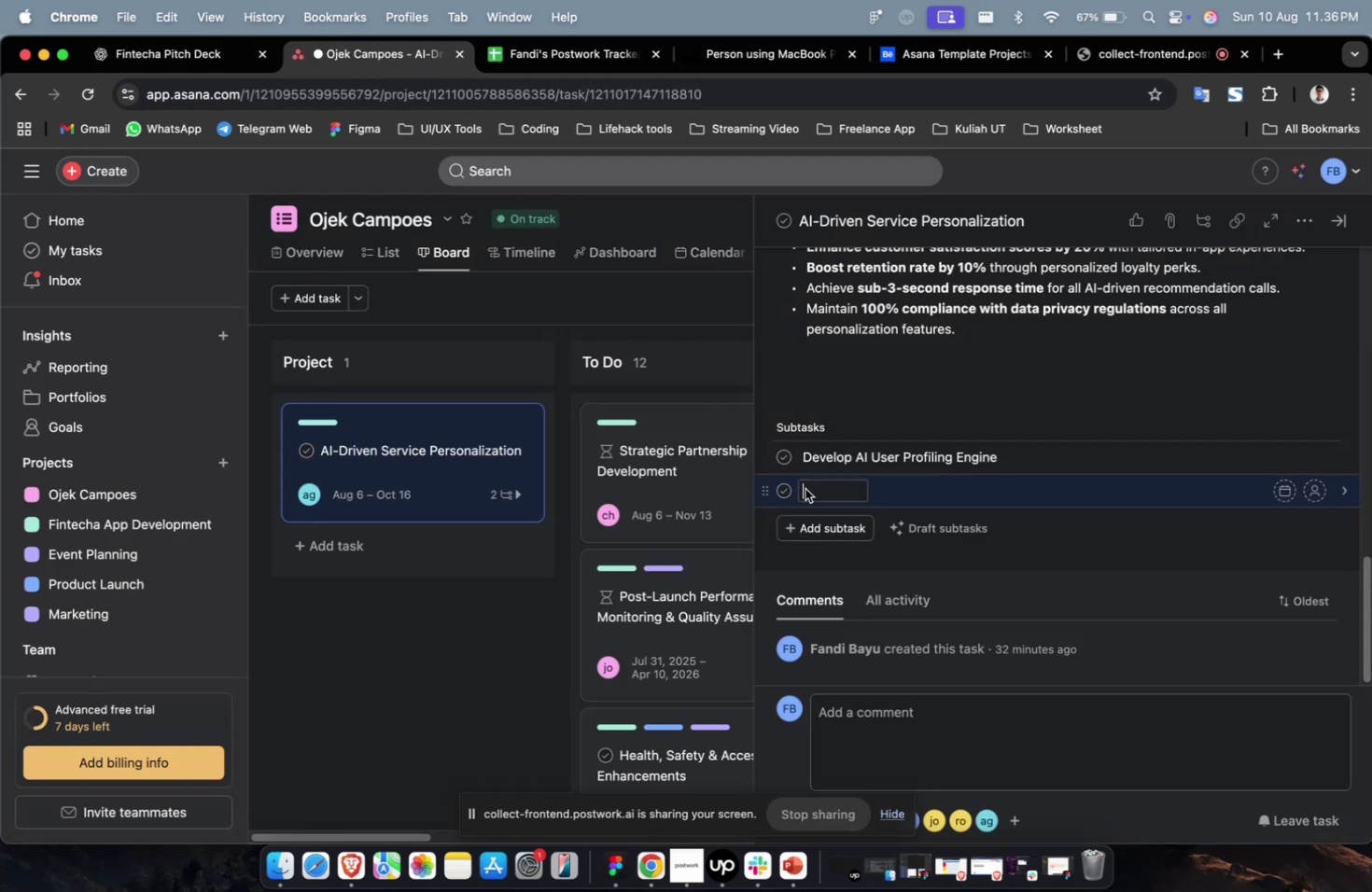 
key(Meta+CommandLeft)
 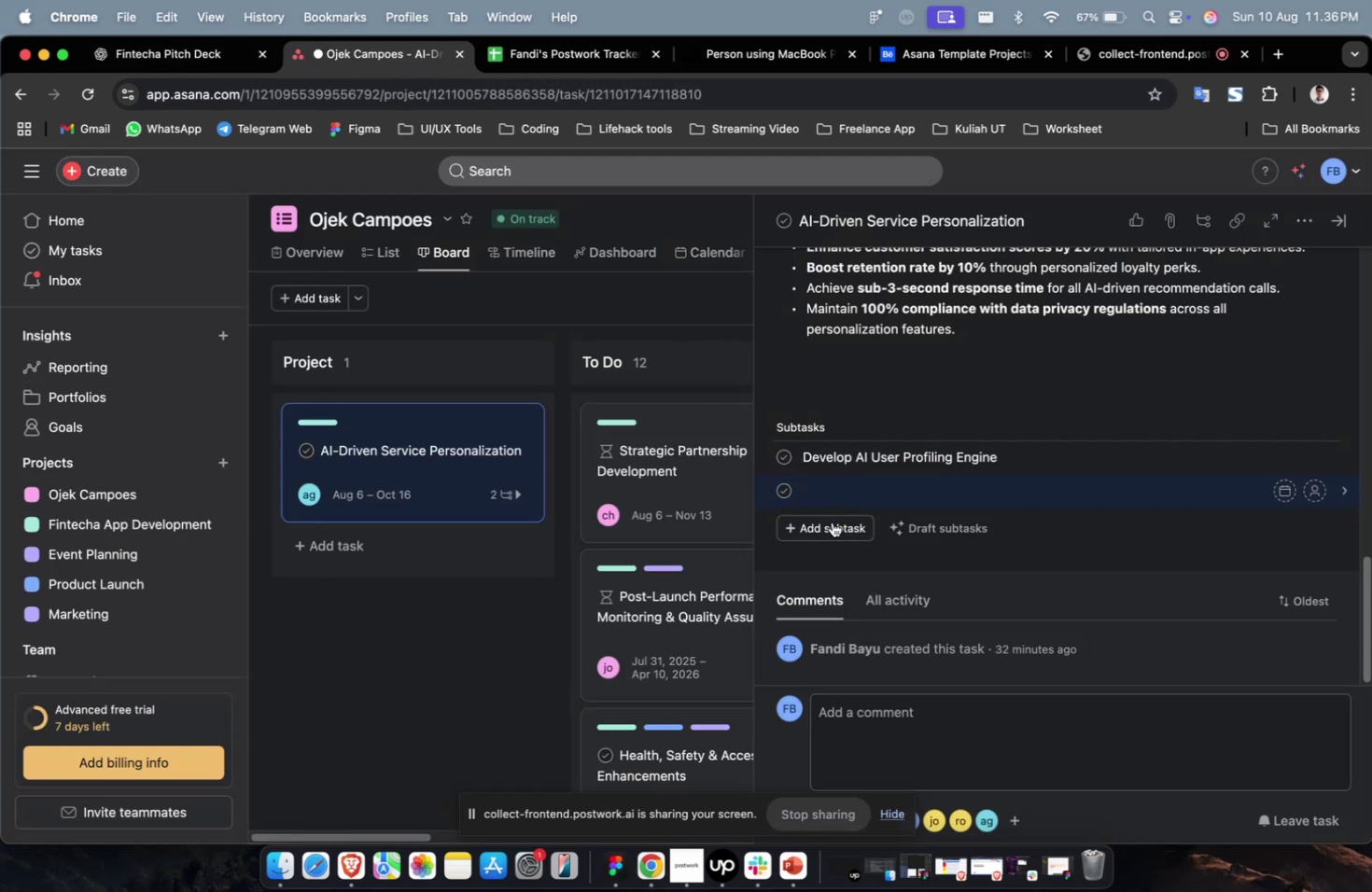 
key(Meta+V)
 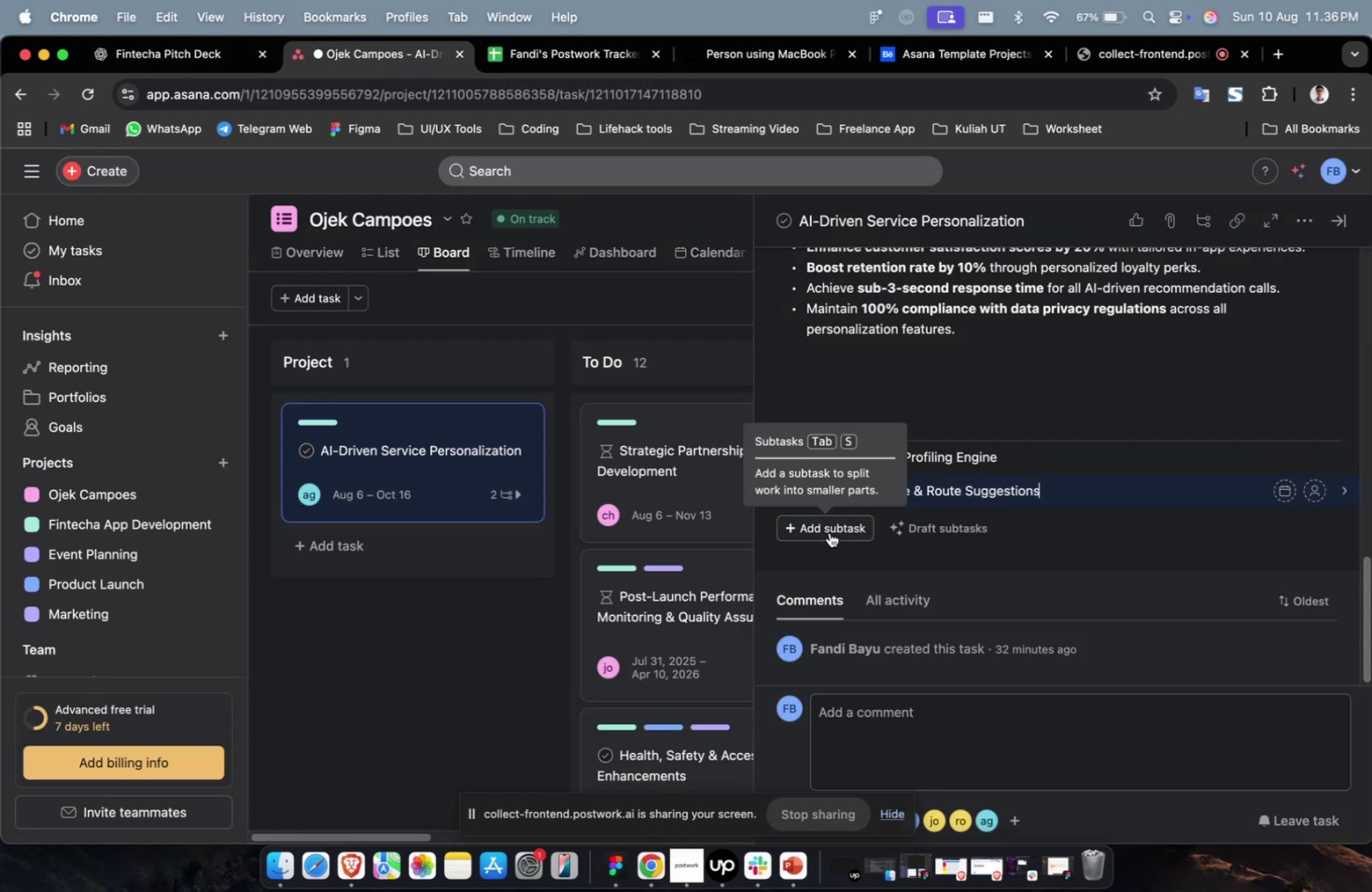 
left_click([829, 532])
 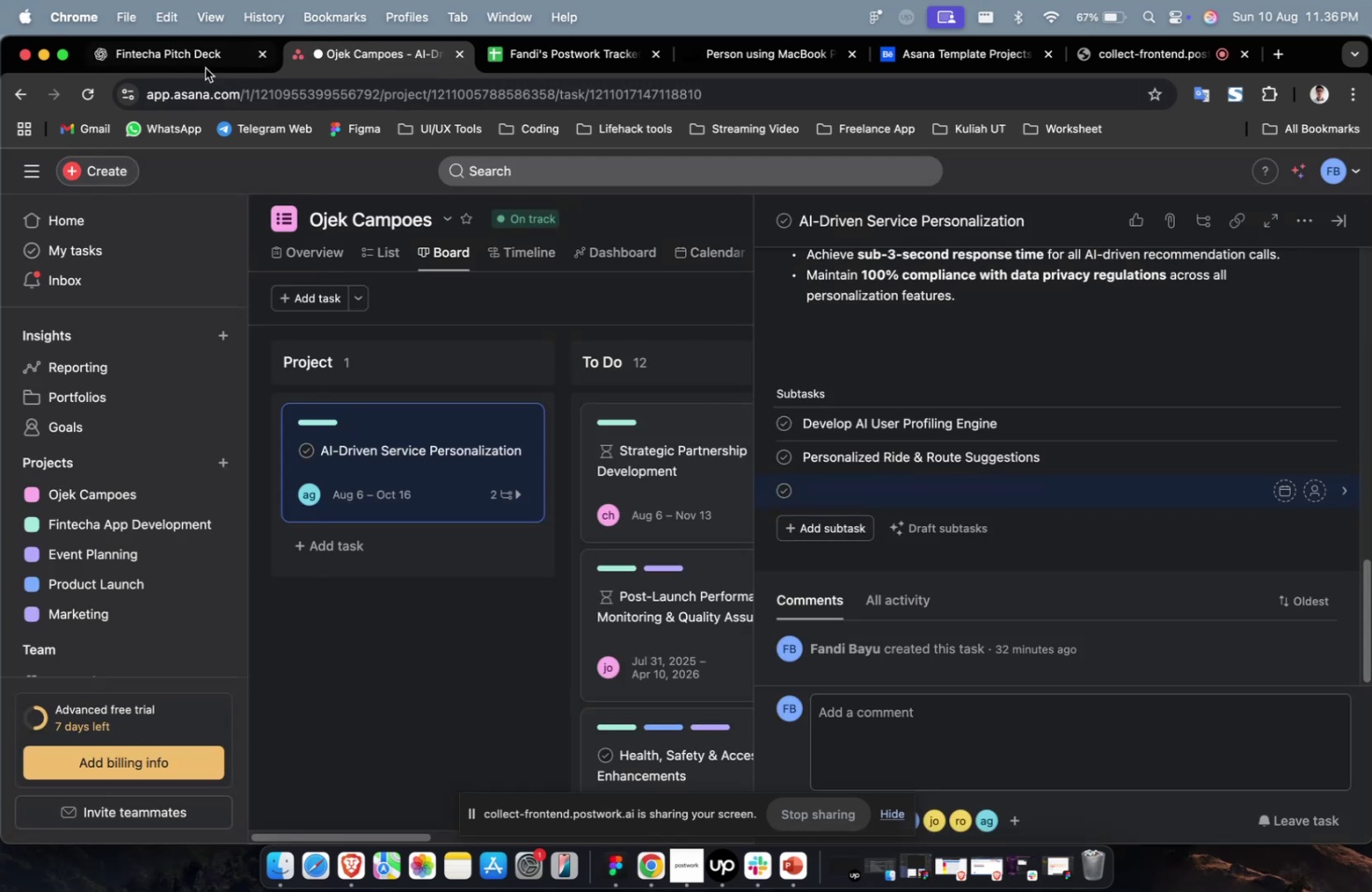 
left_click([197, 56])
 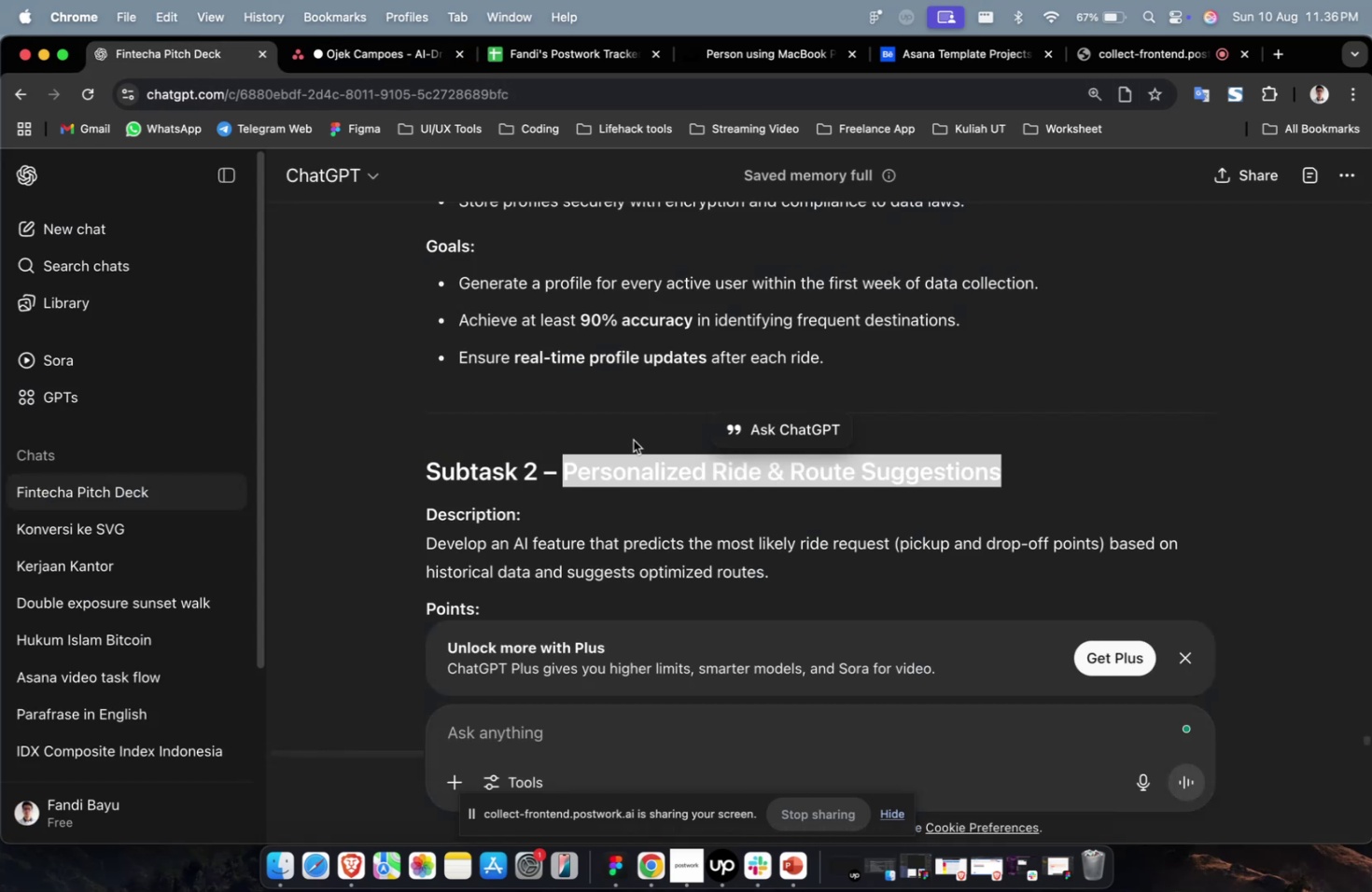 
scroll: coordinate [732, 462], scroll_direction: down, amount: 12.0
 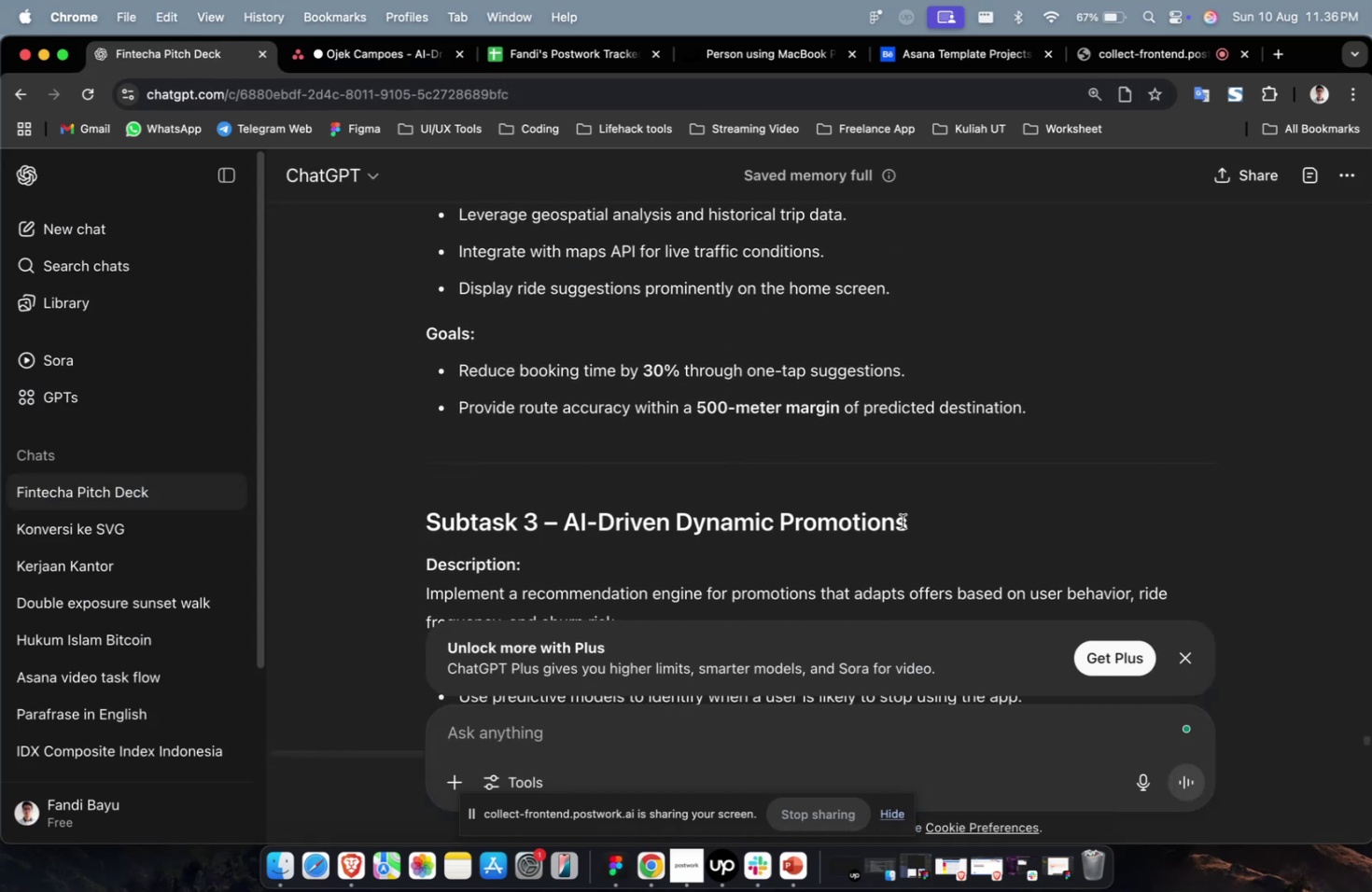 
left_click_drag(start_coordinate=[911, 524], to_coordinate=[563, 528])
 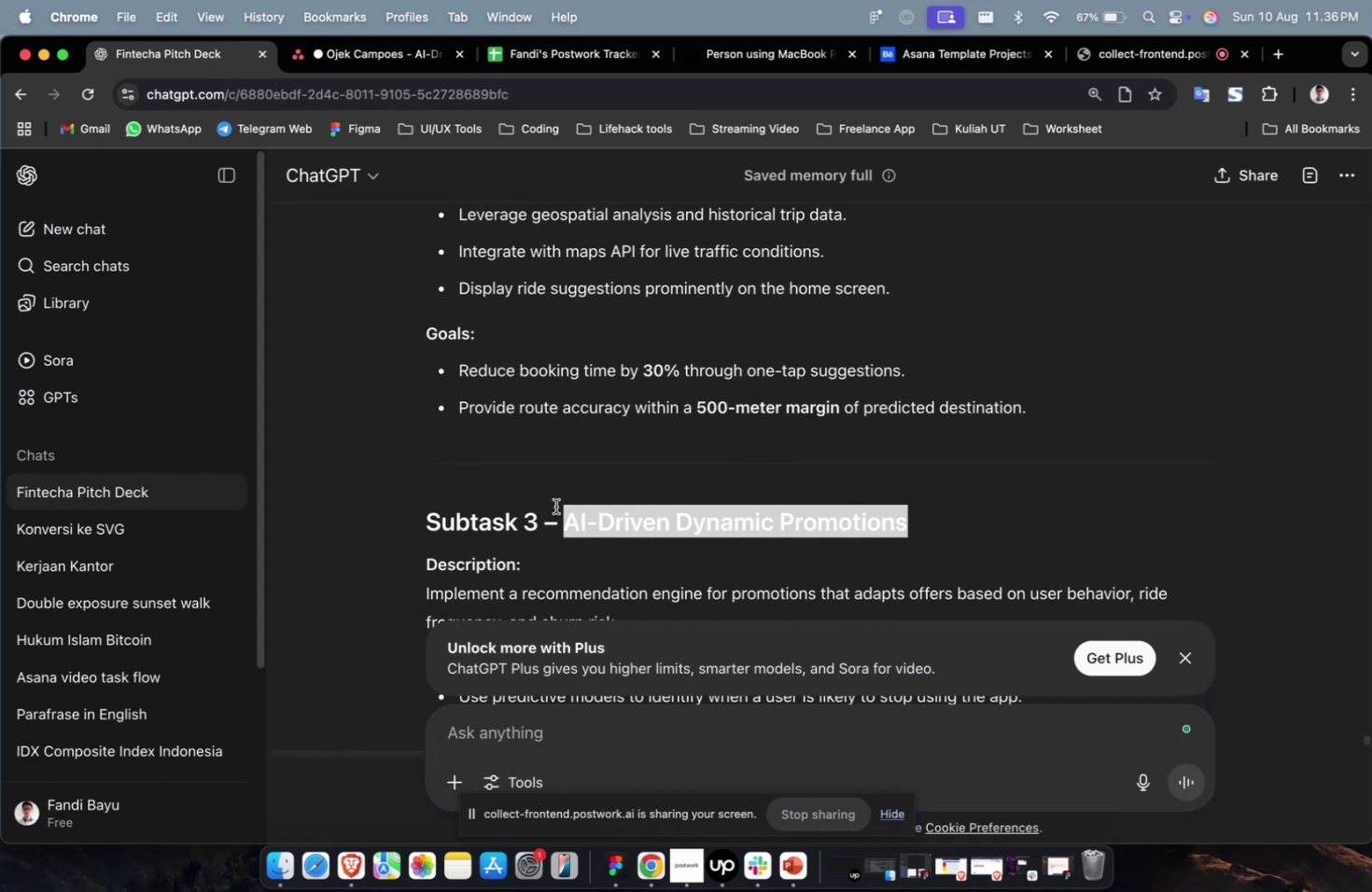 
key(Meta+C)
 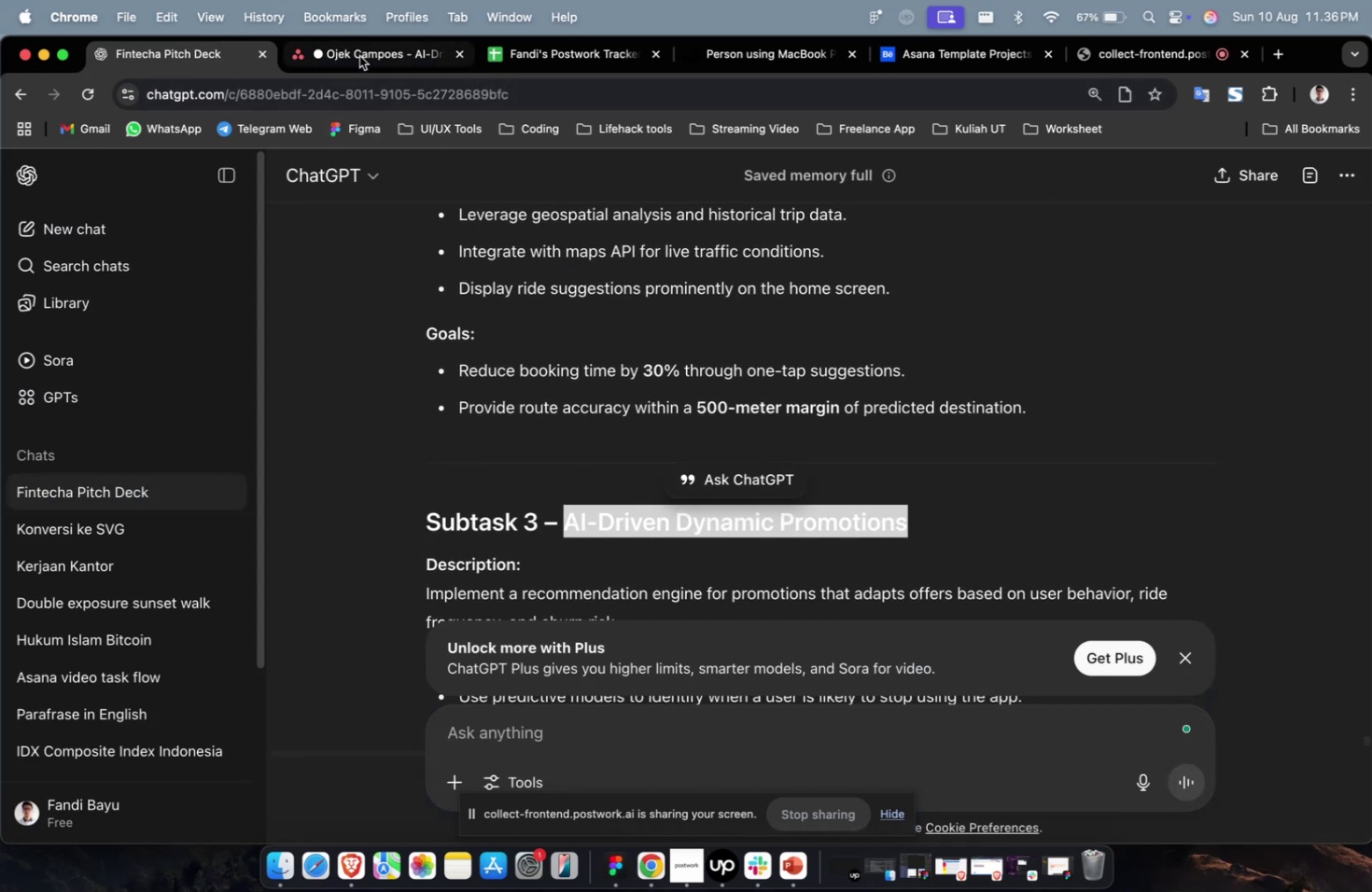 
left_click([359, 56])
 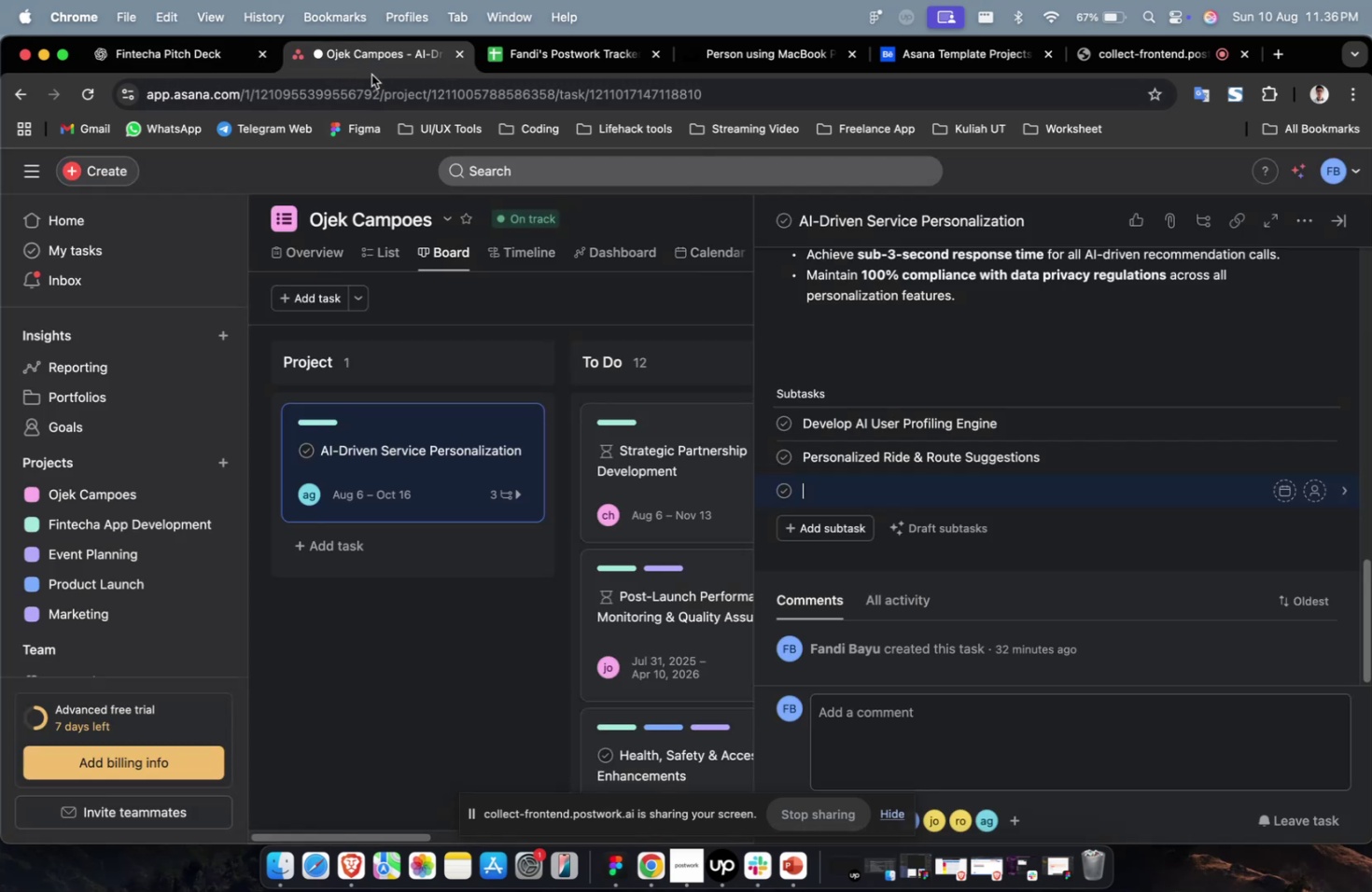 
key(Meta+V)
 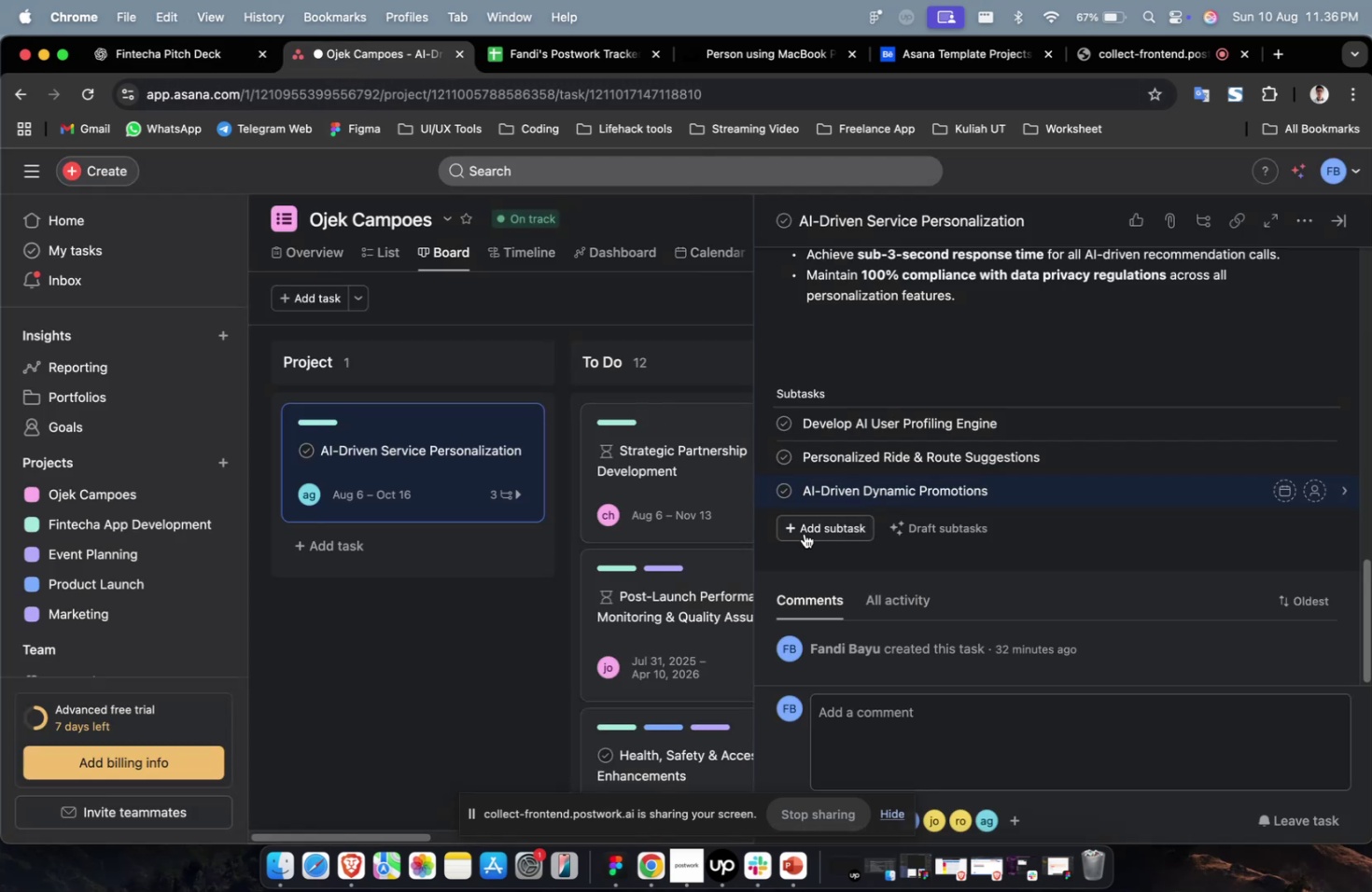 
left_click([804, 533])
 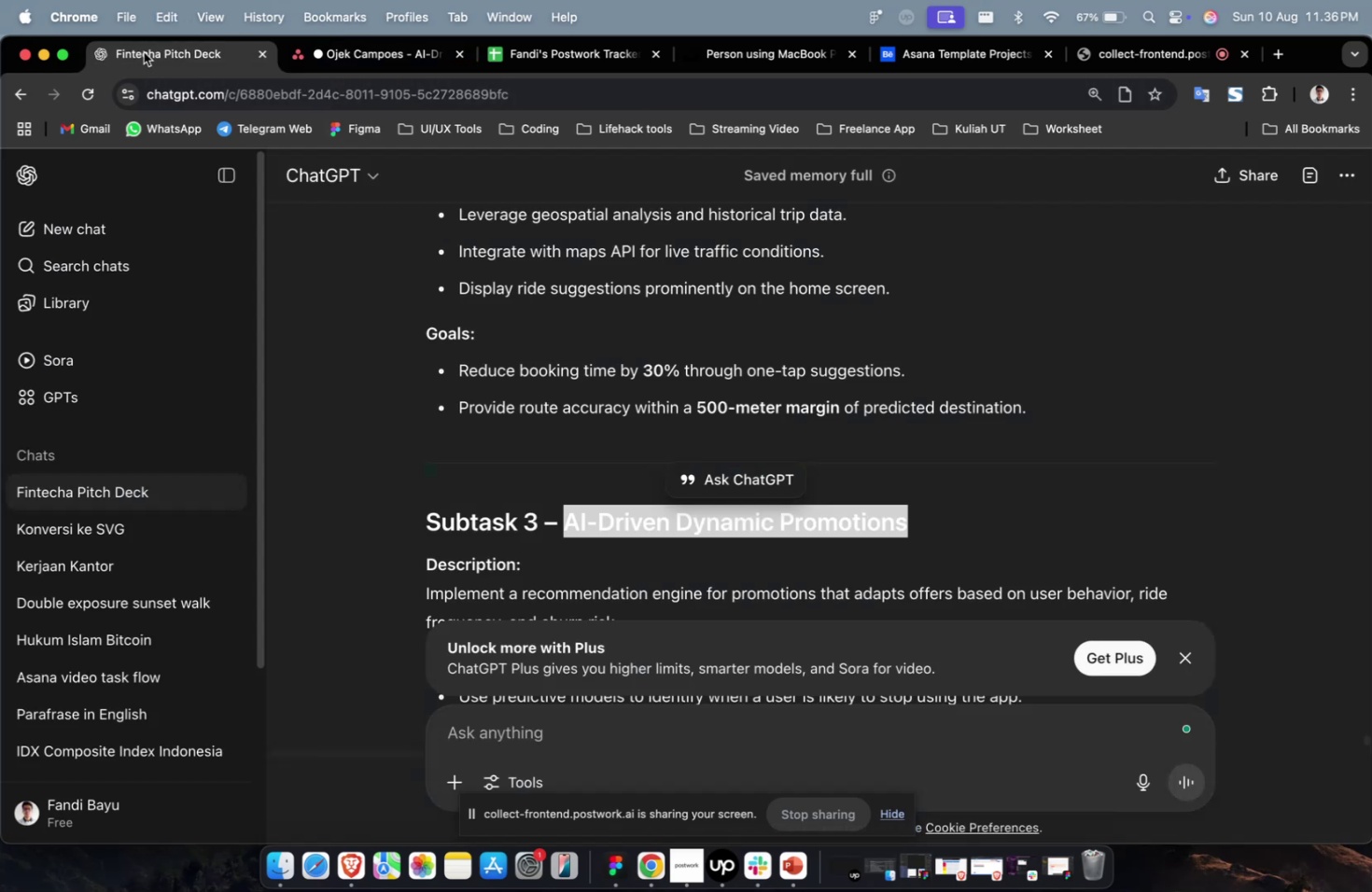 
scroll: coordinate [480, 357], scroll_direction: down, amount: 19.0
 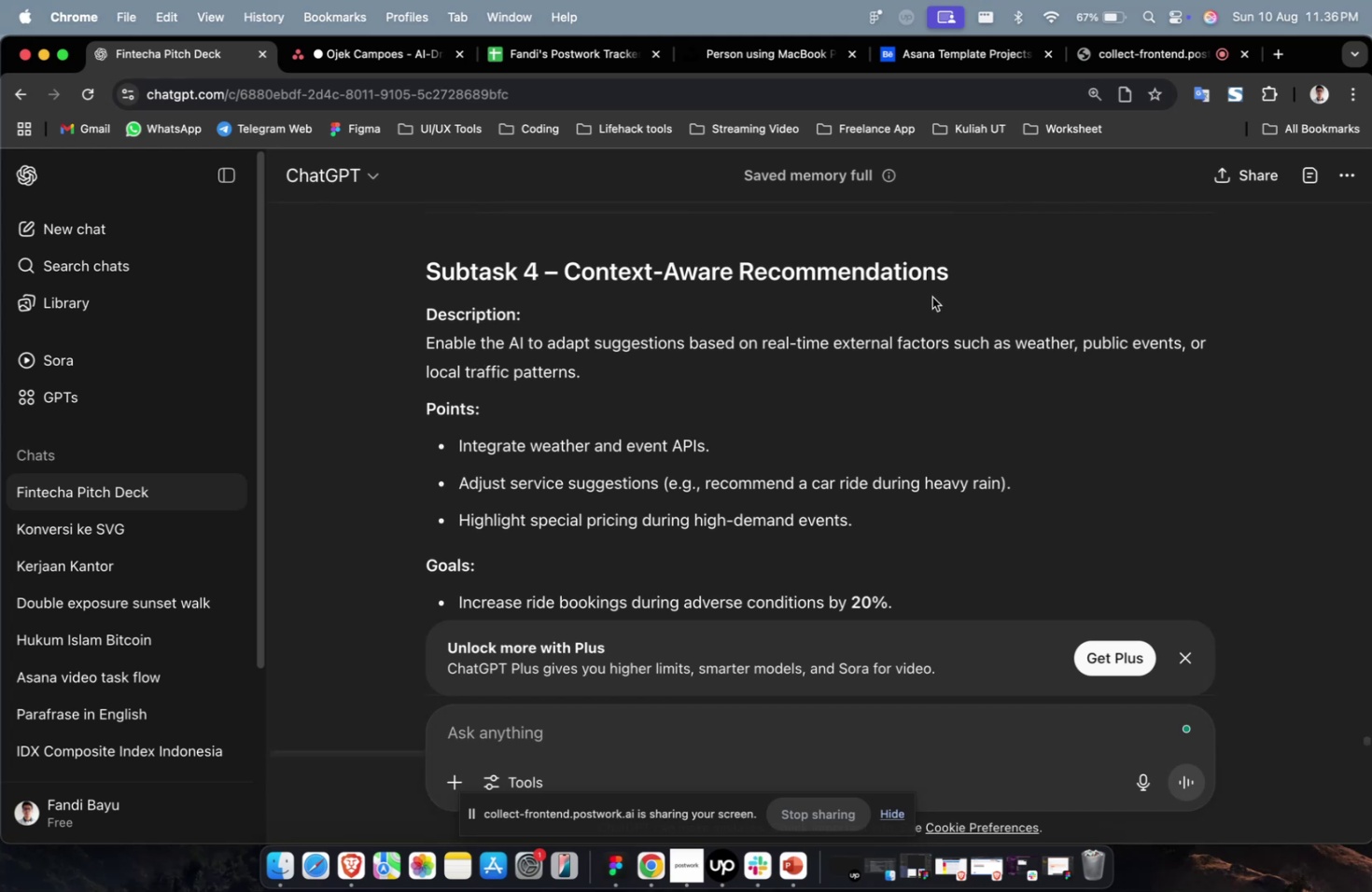 
left_click_drag(start_coordinate=[959, 272], to_coordinate=[570, 282])
 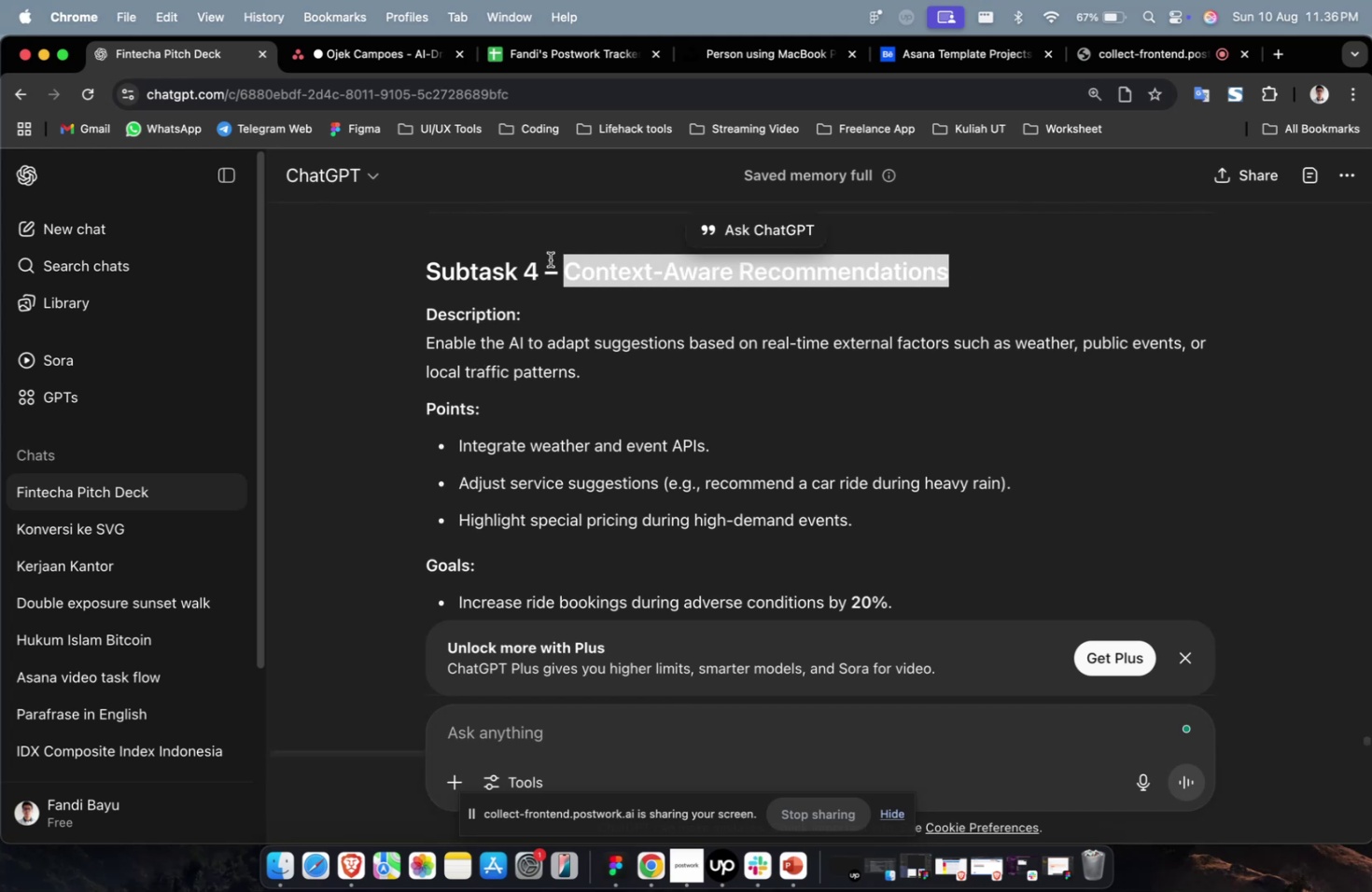 
key(Meta+C)
 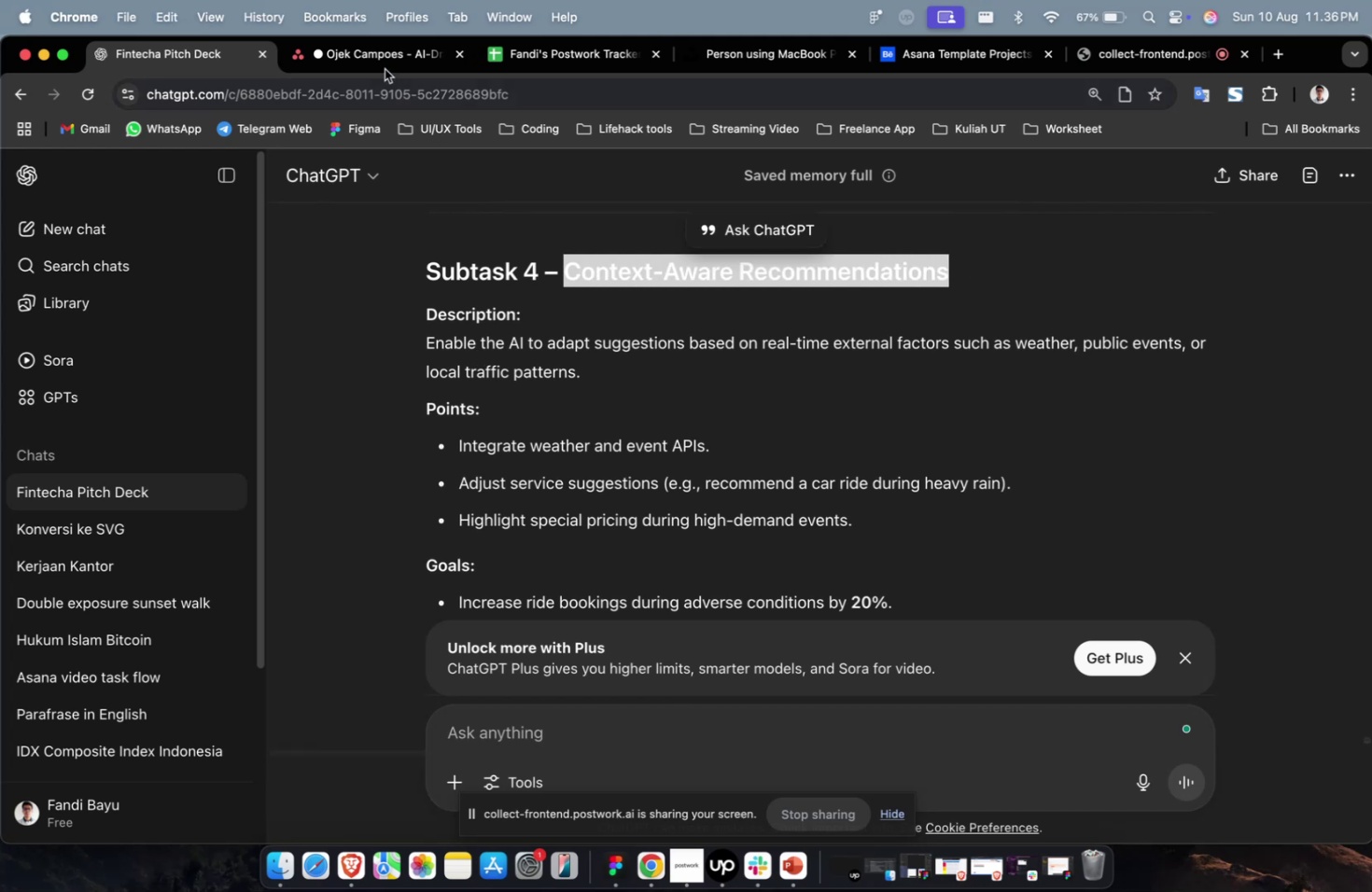 
key(Meta+C)
 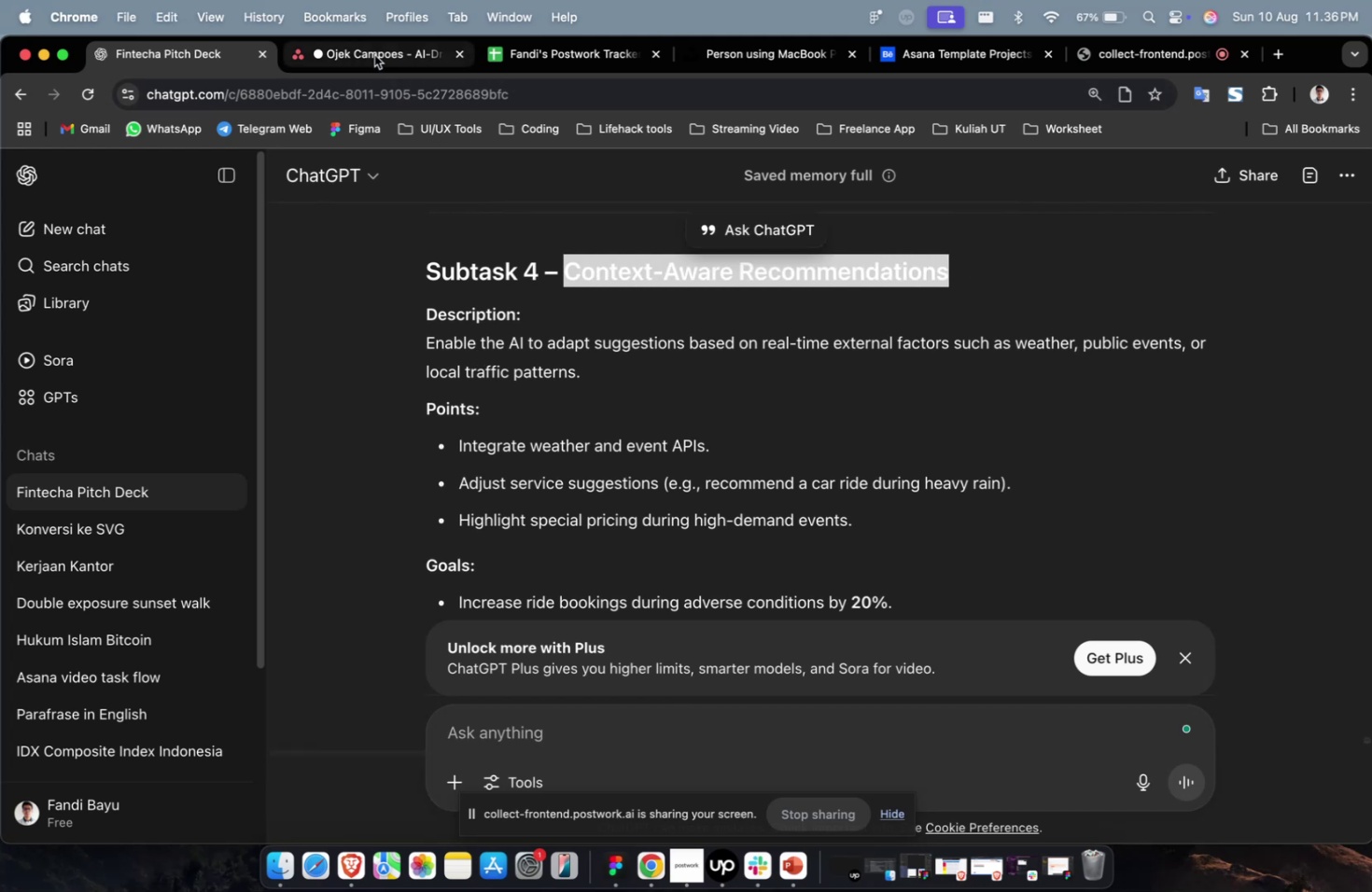 
left_click([374, 55])
 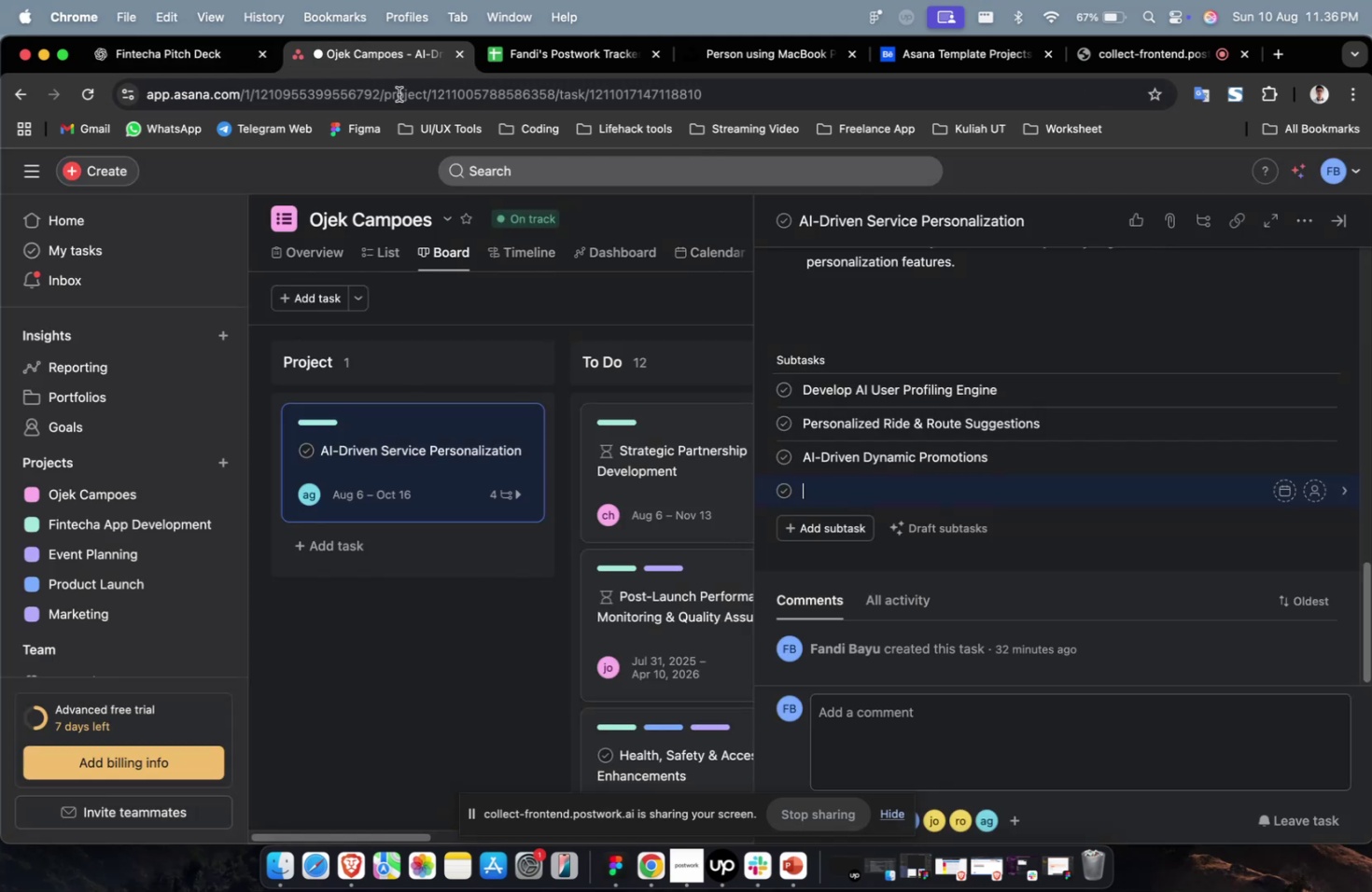 
key(Meta+V)
 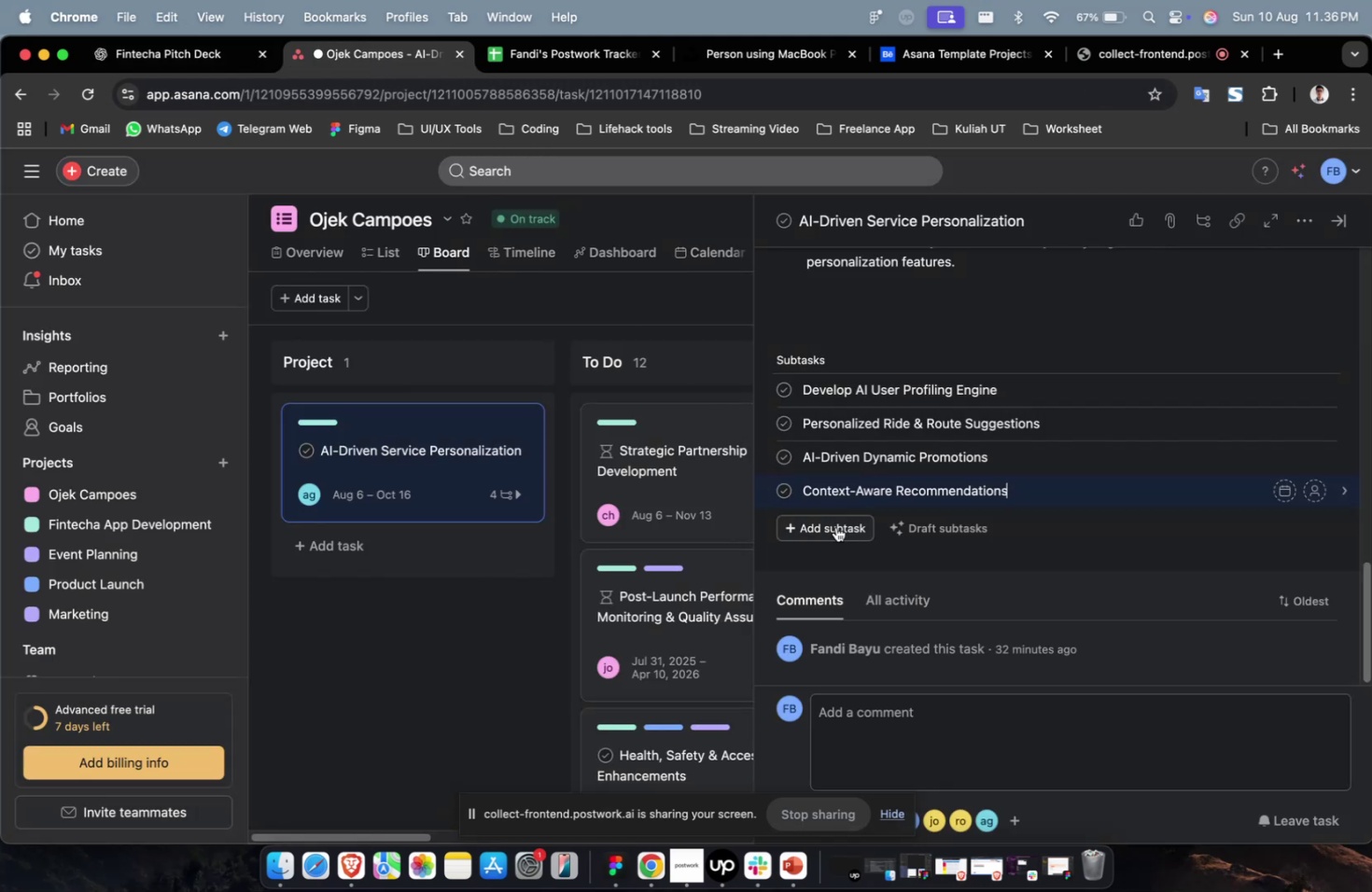 
left_click([835, 527])
 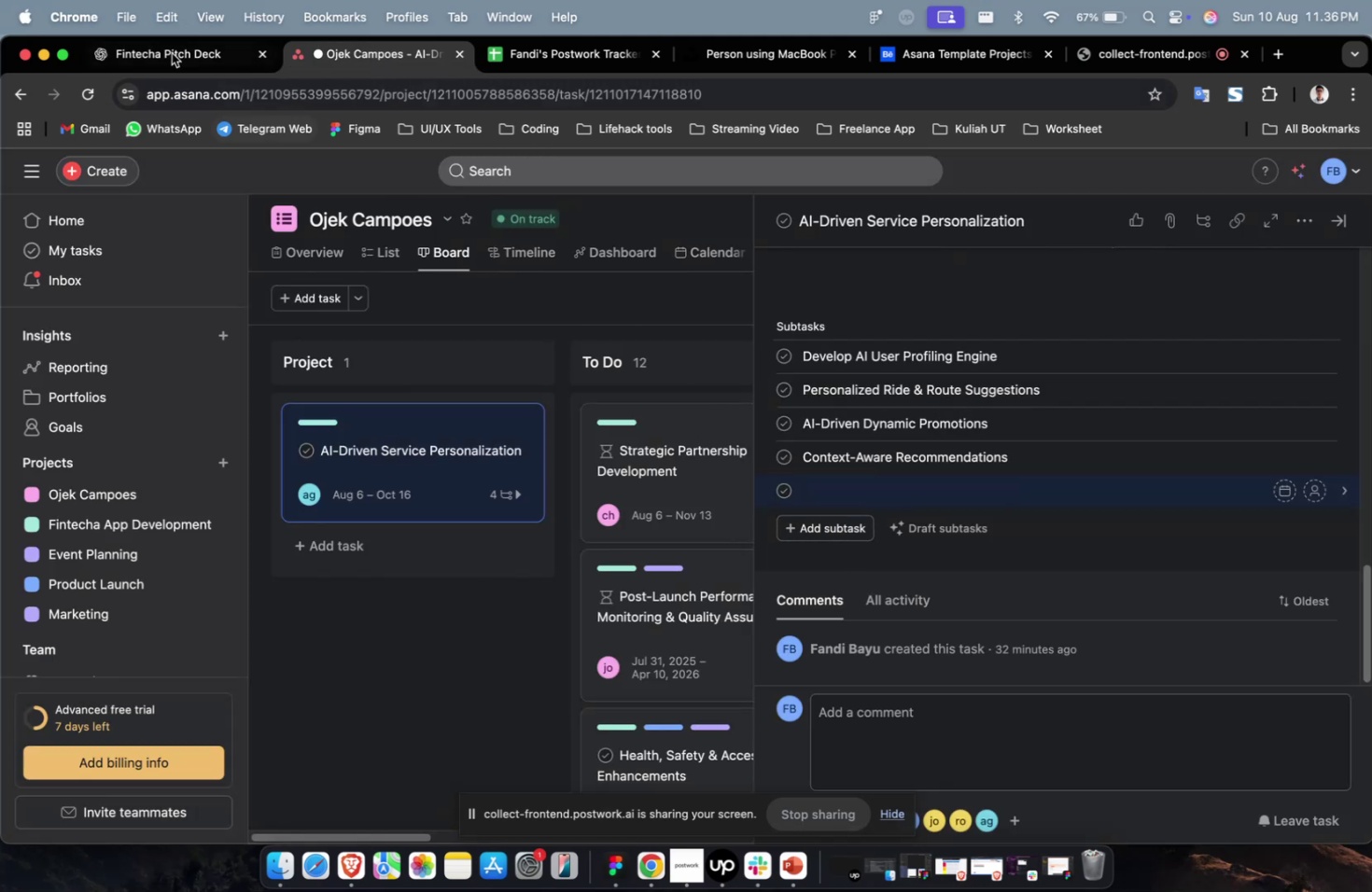 
left_click([159, 40])
 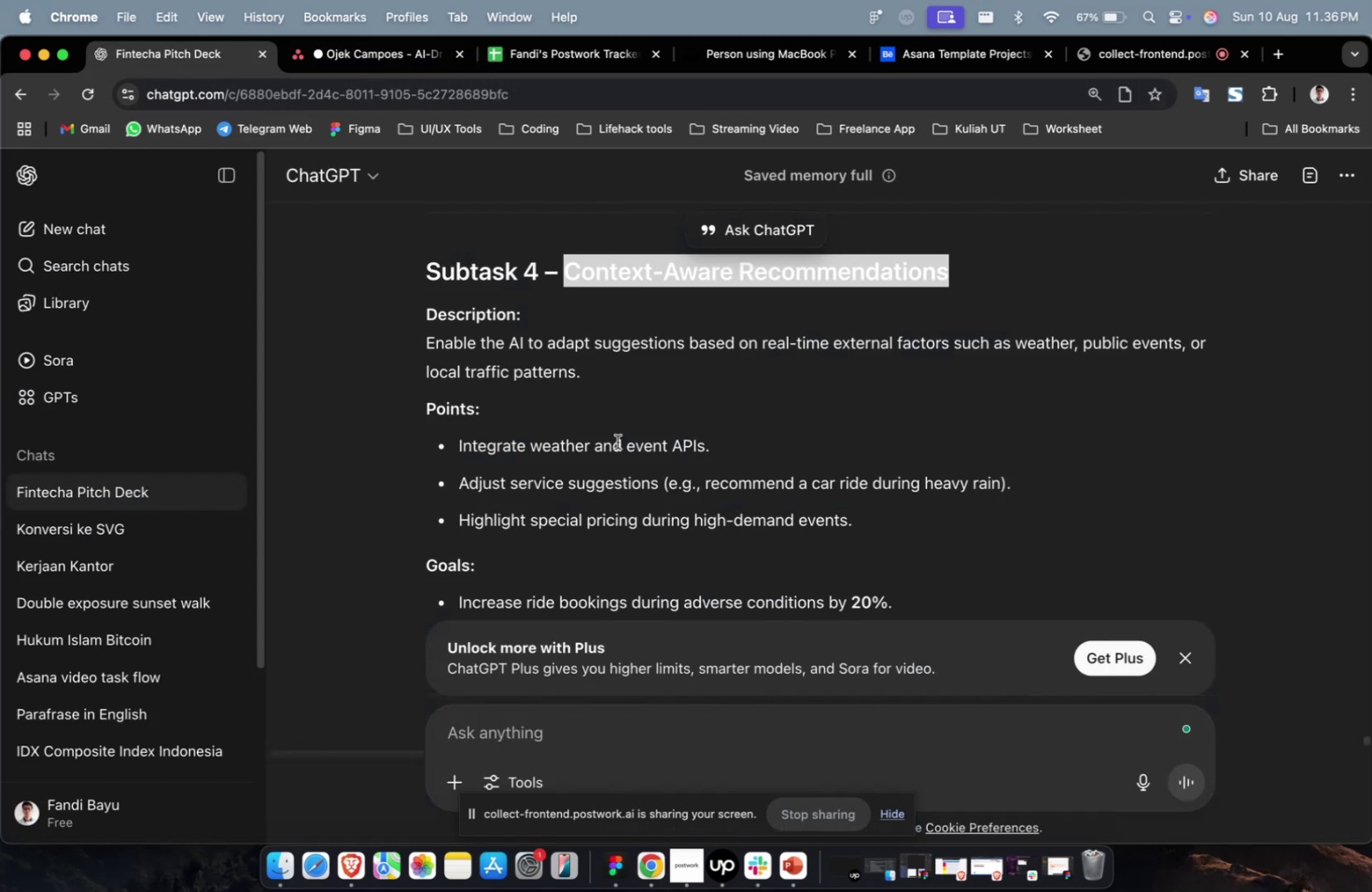 
scroll: coordinate [620, 443], scroll_direction: down, amount: 13.0
 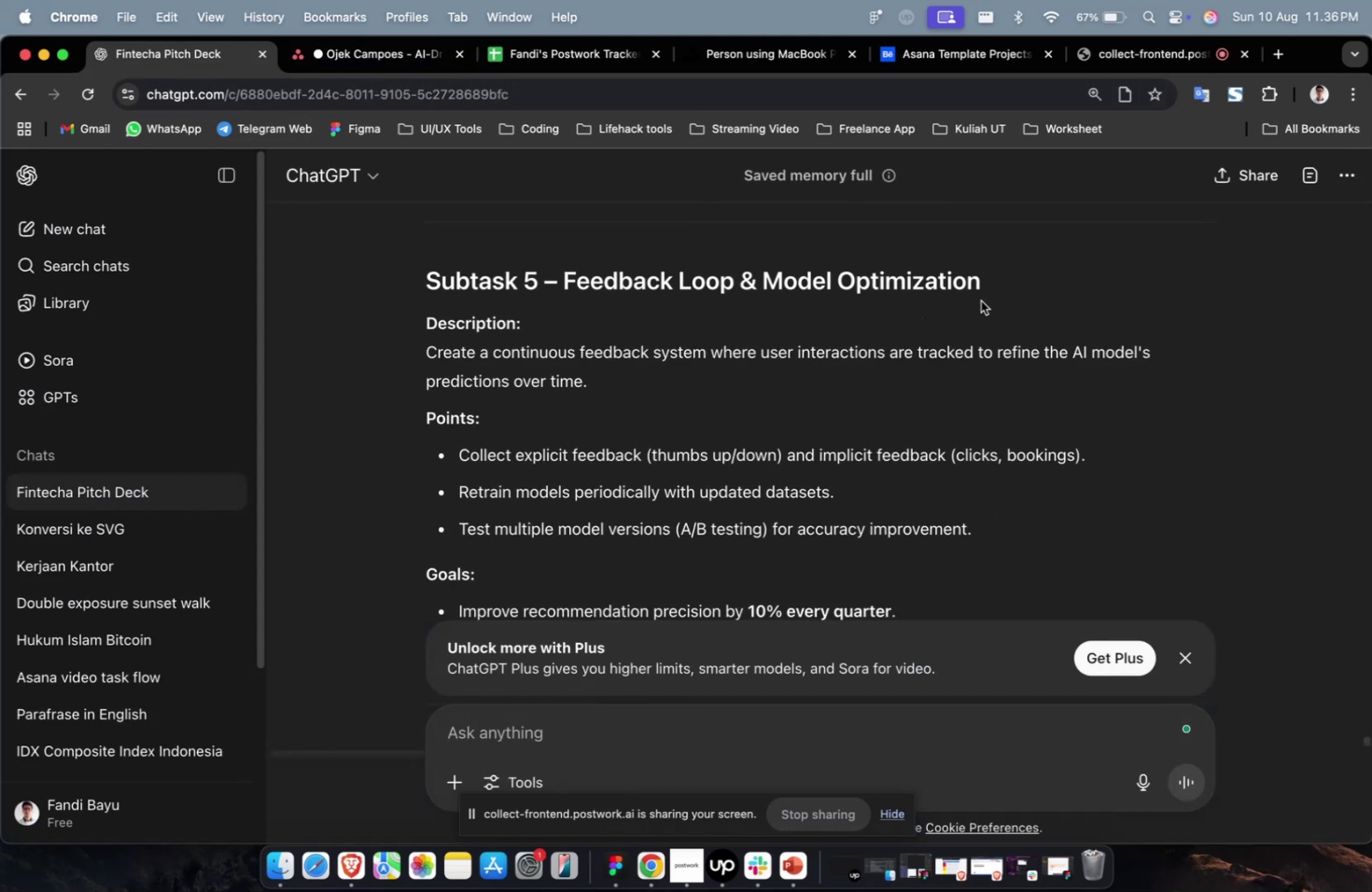 
left_click_drag(start_coordinate=[988, 286], to_coordinate=[567, 291])
 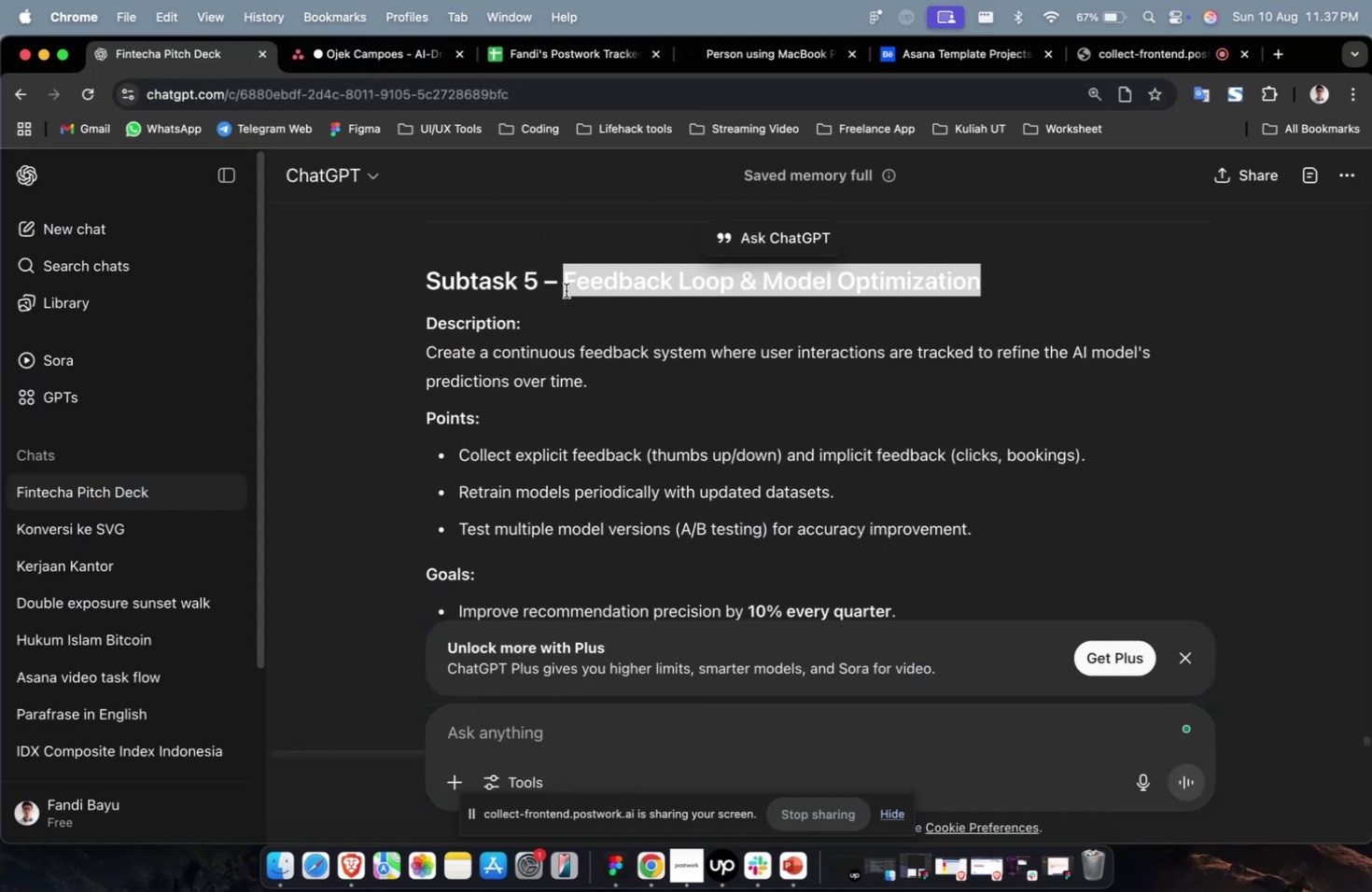 
key(Meta+C)
 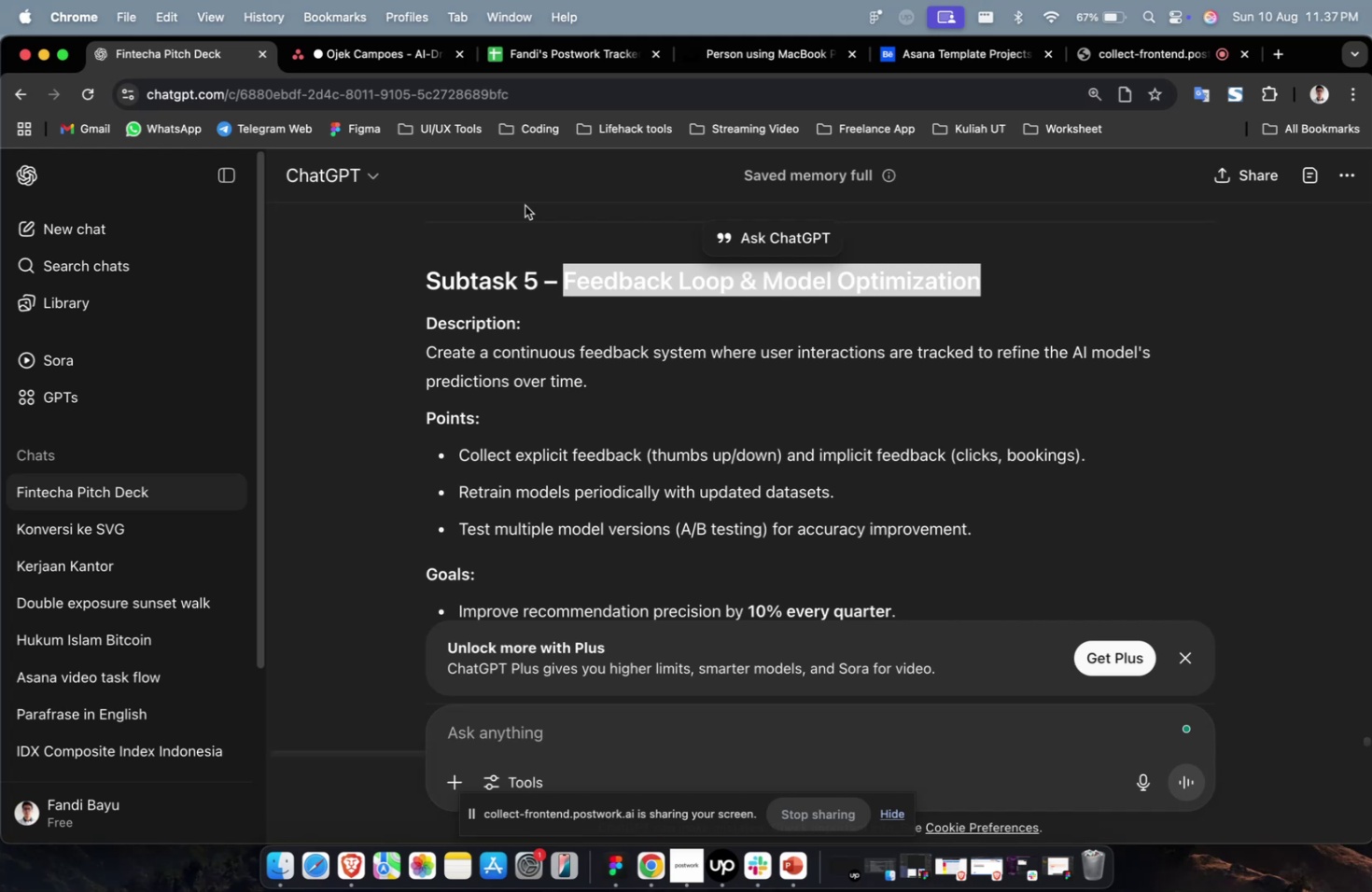 
key(Meta+C)
 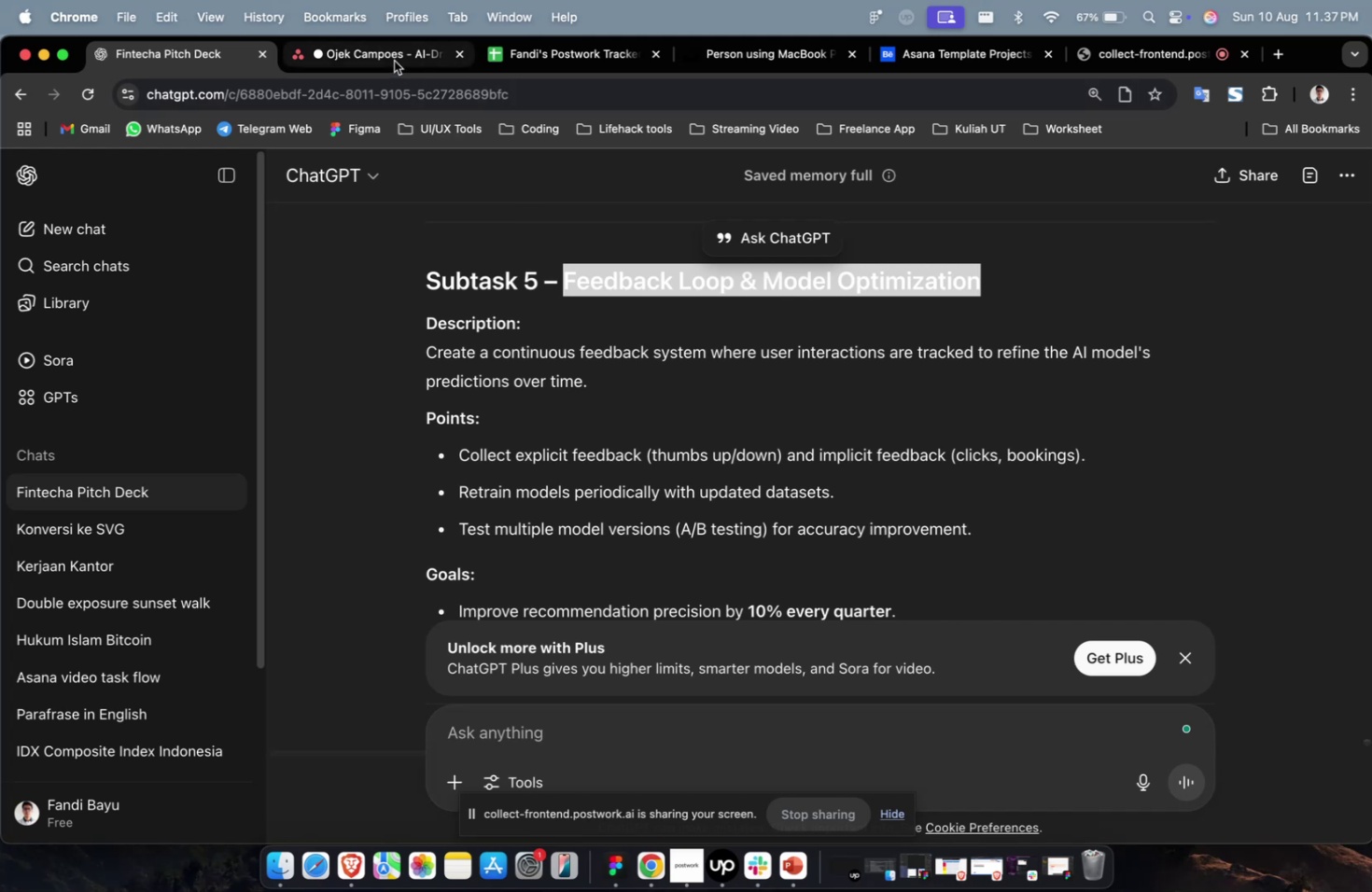 
left_click([394, 61])
 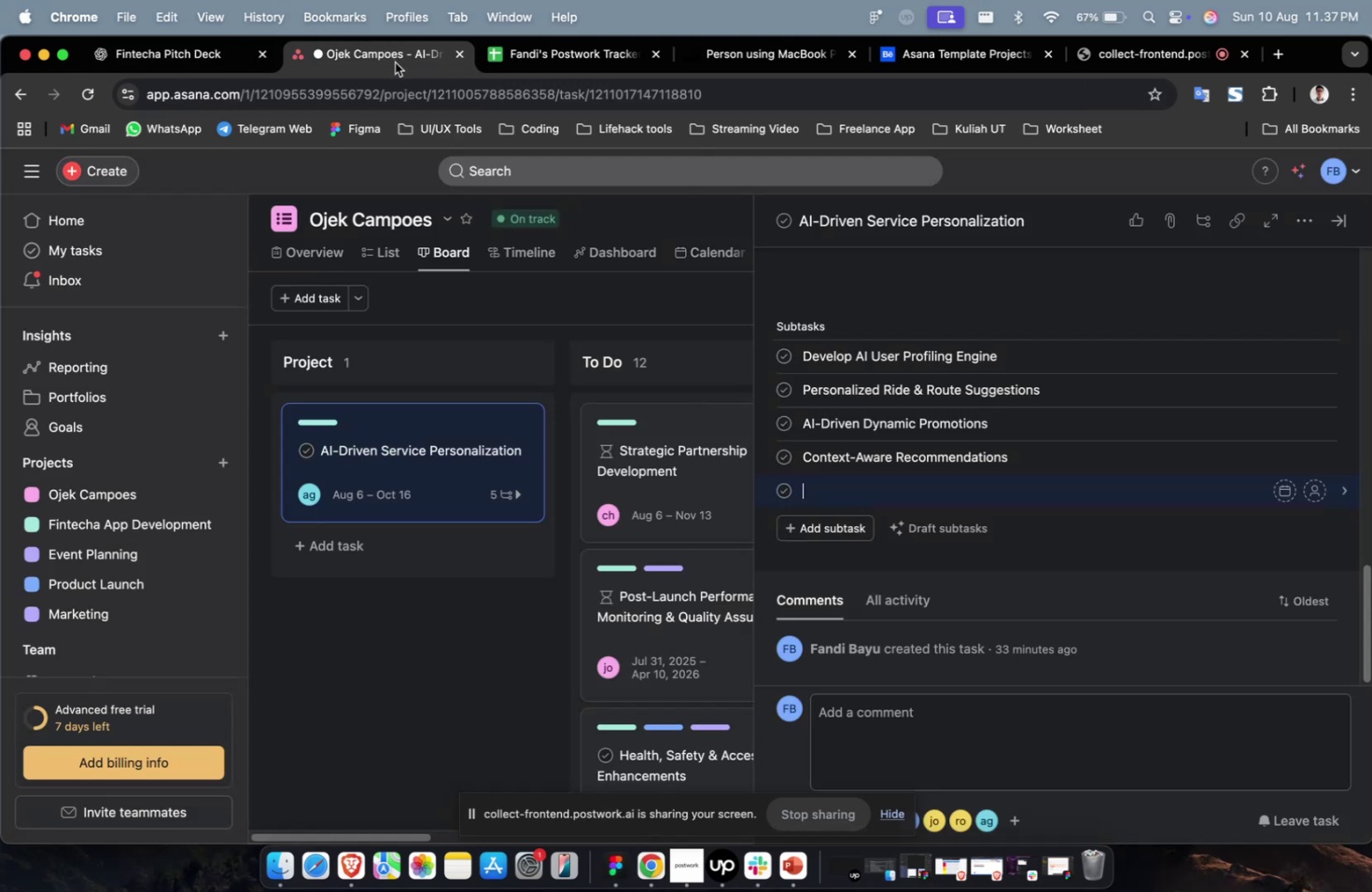 
key(Meta+V)
 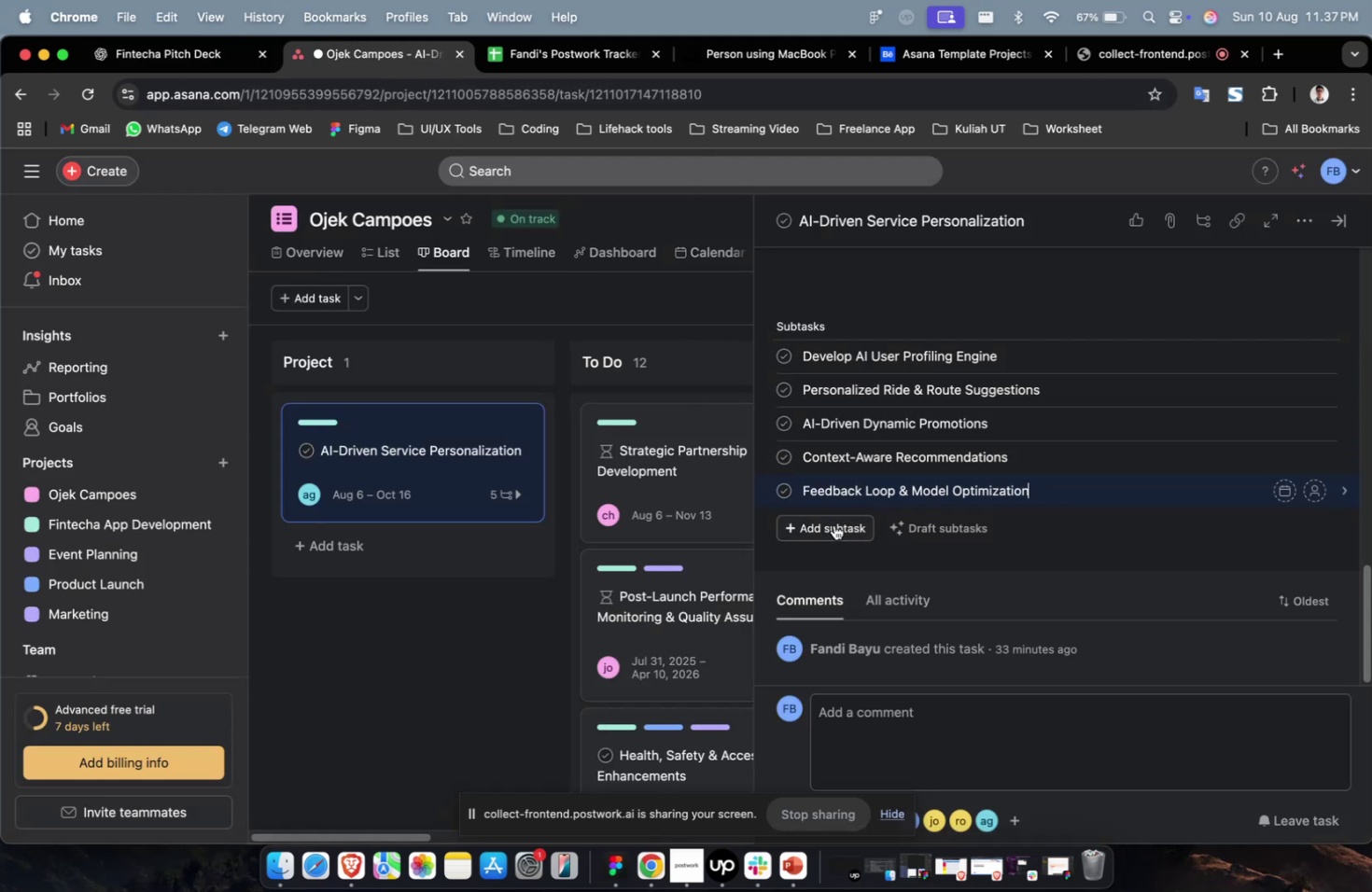 
left_click([833, 524])
 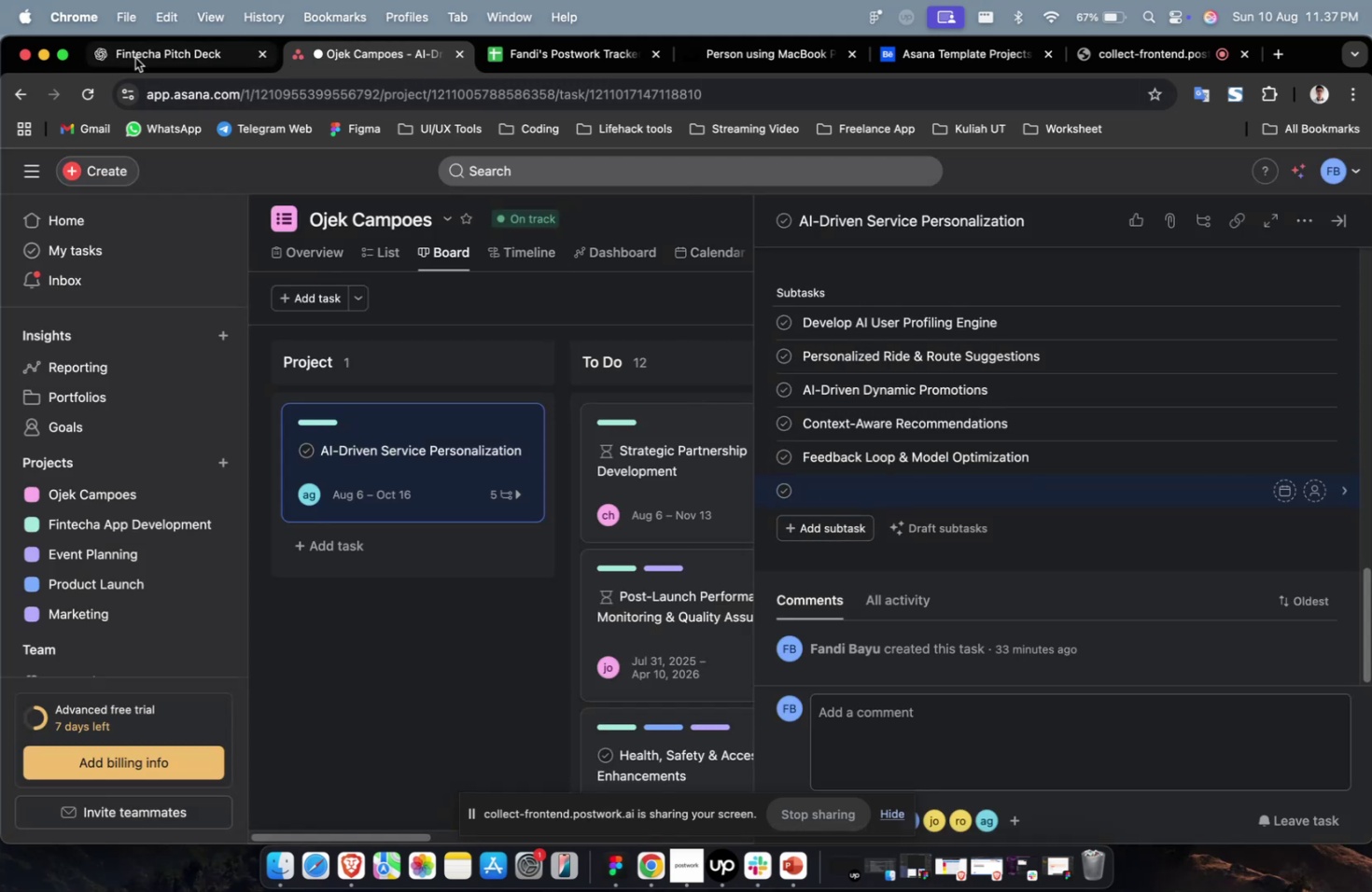 
left_click([135, 58])
 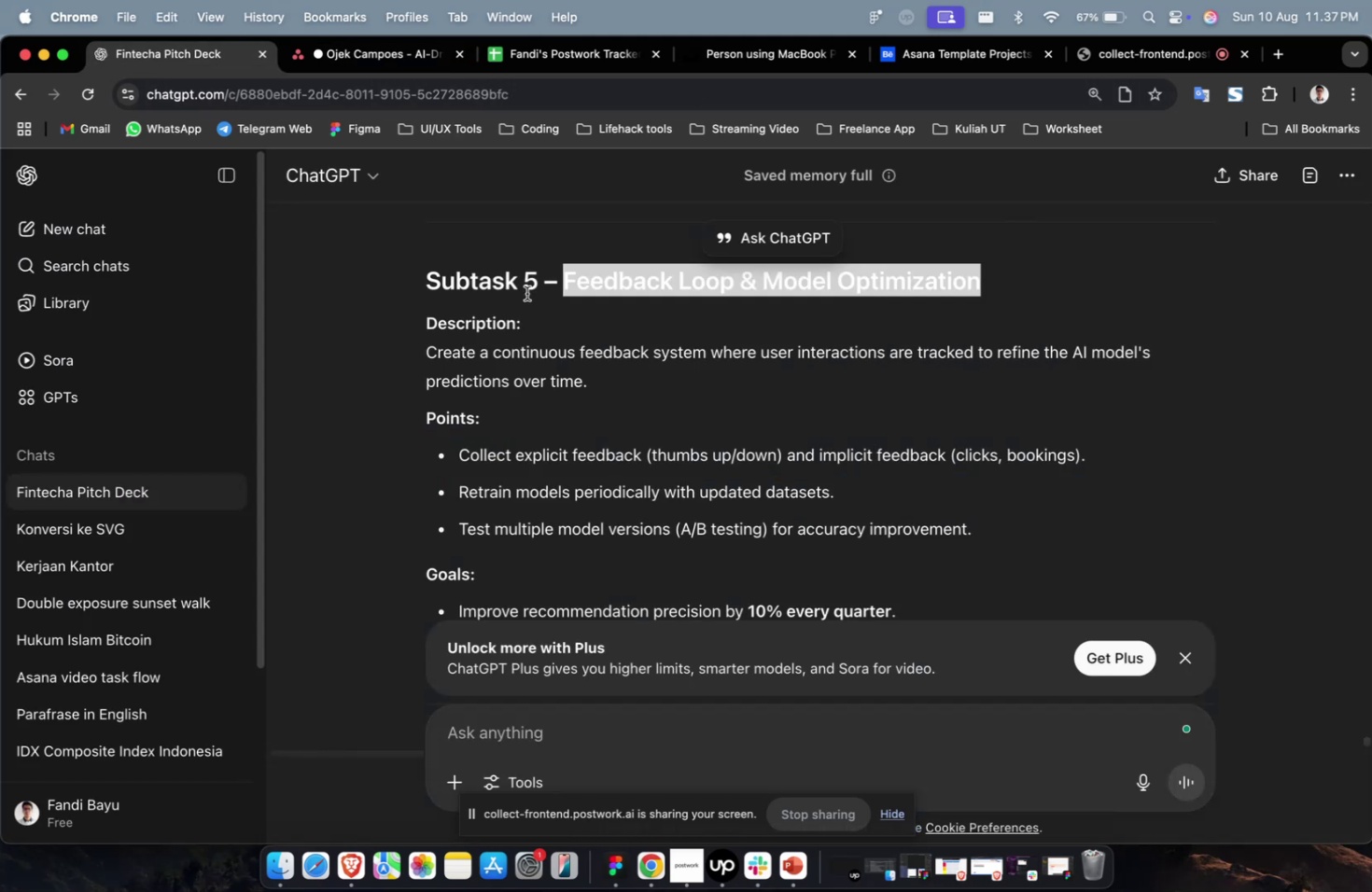 
scroll: coordinate [528, 294], scroll_direction: down, amount: 4.0
 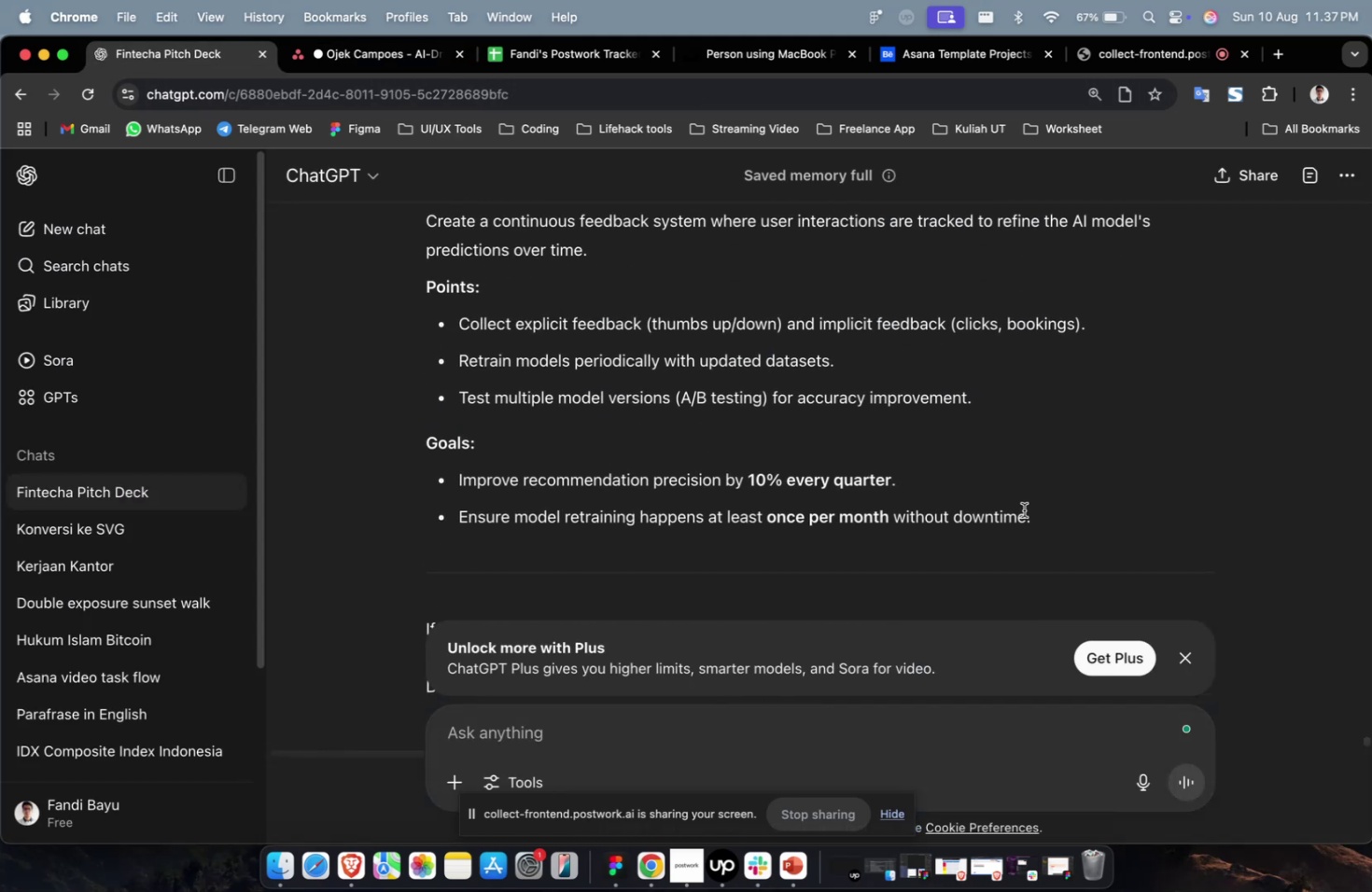 
scroll: coordinate [1025, 509], scroll_direction: up, amount: 1.0
 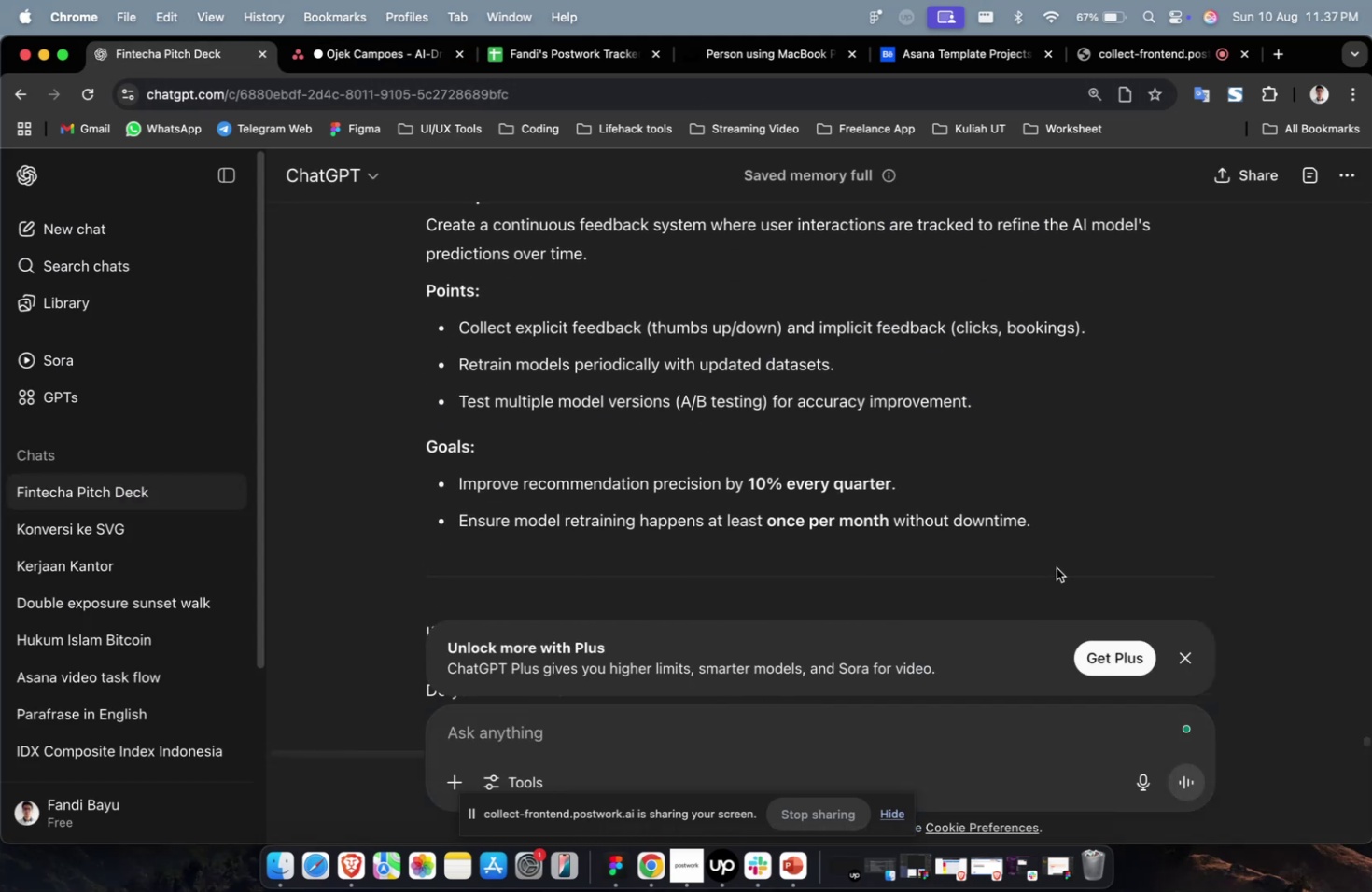 
left_click_drag(start_coordinate=[1062, 533], to_coordinate=[416, 362])
 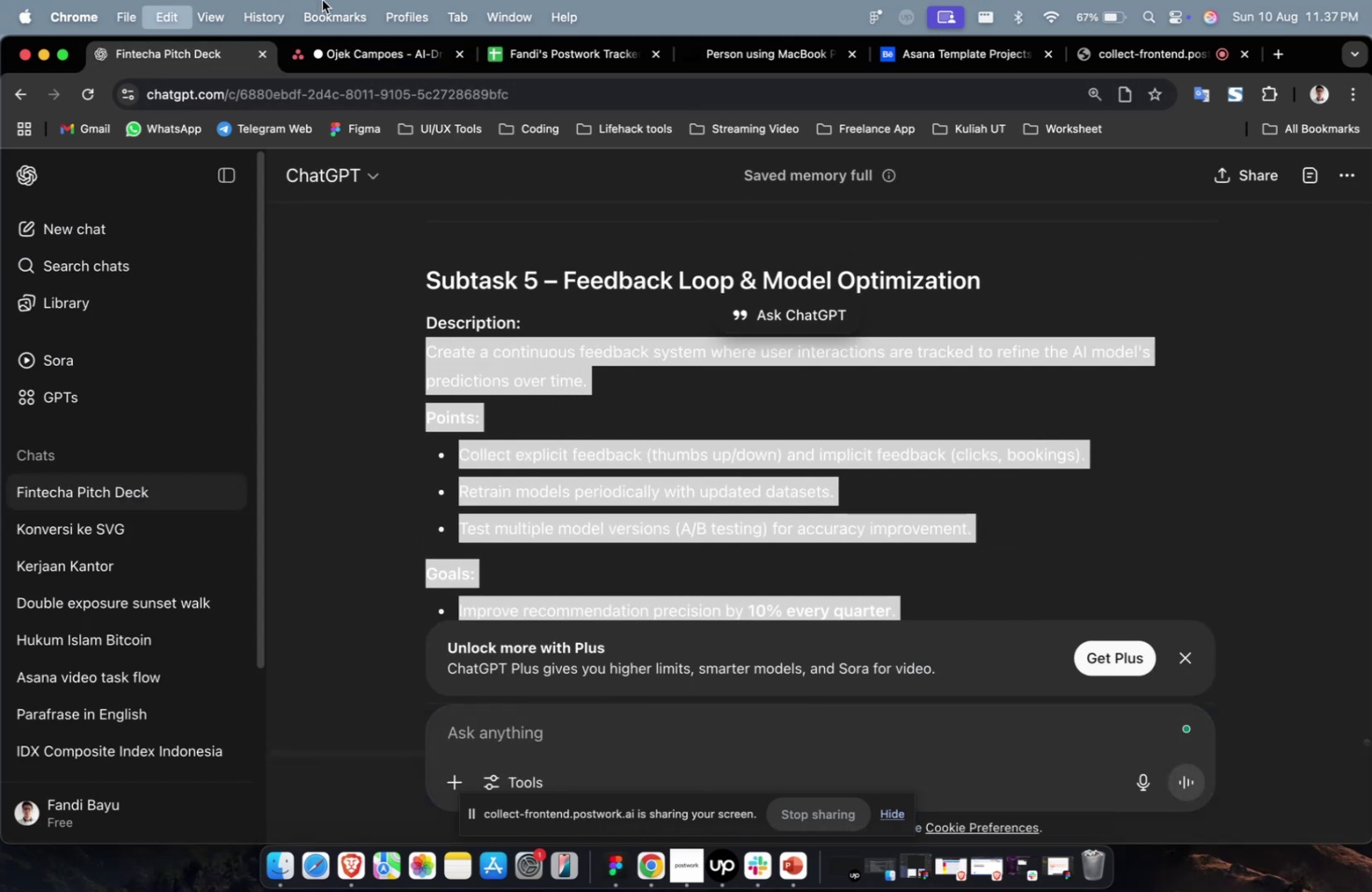 
scroll: coordinate [630, 369], scroll_direction: up, amount: 4.0
 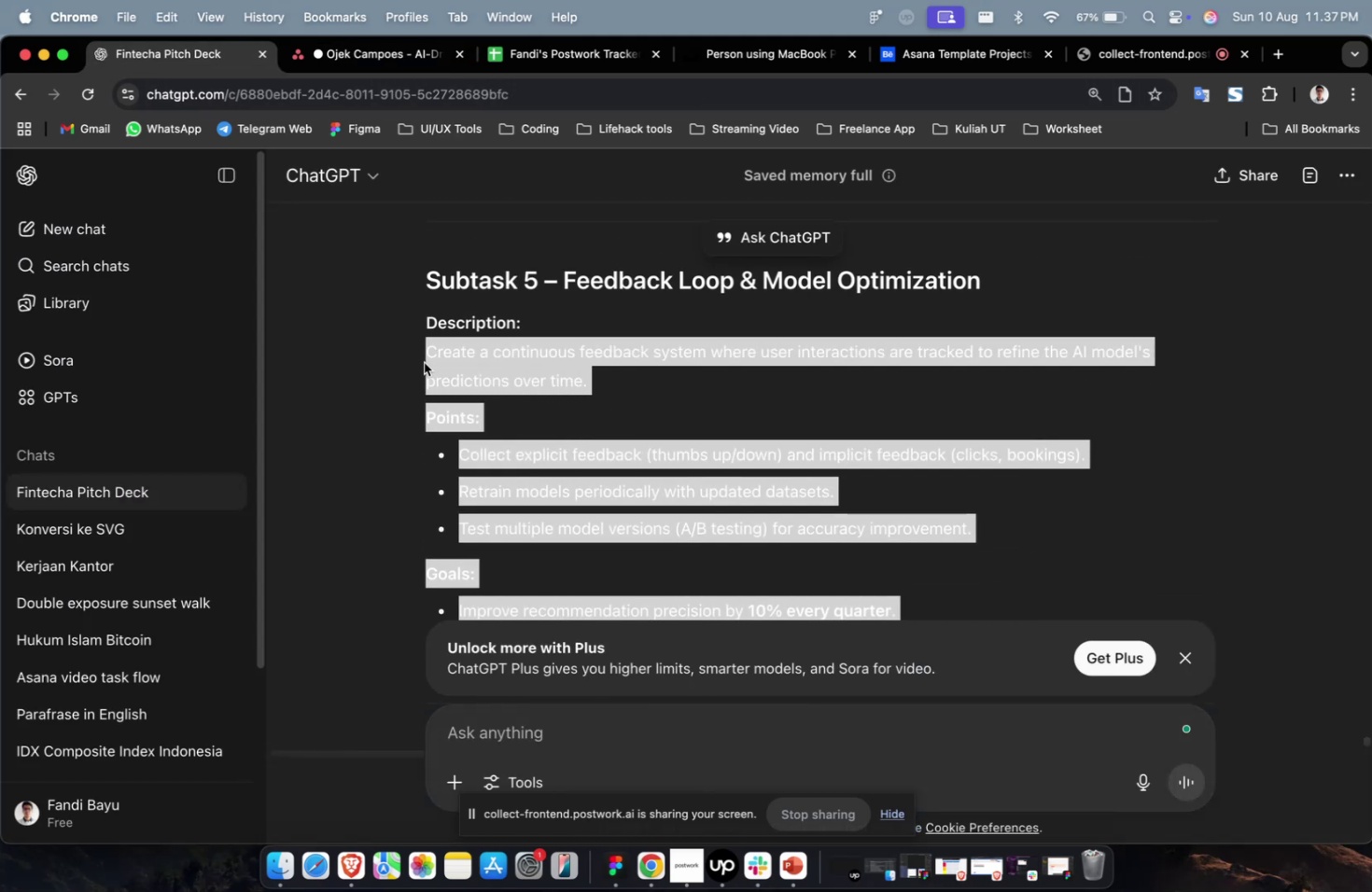 
key(Meta+C)
 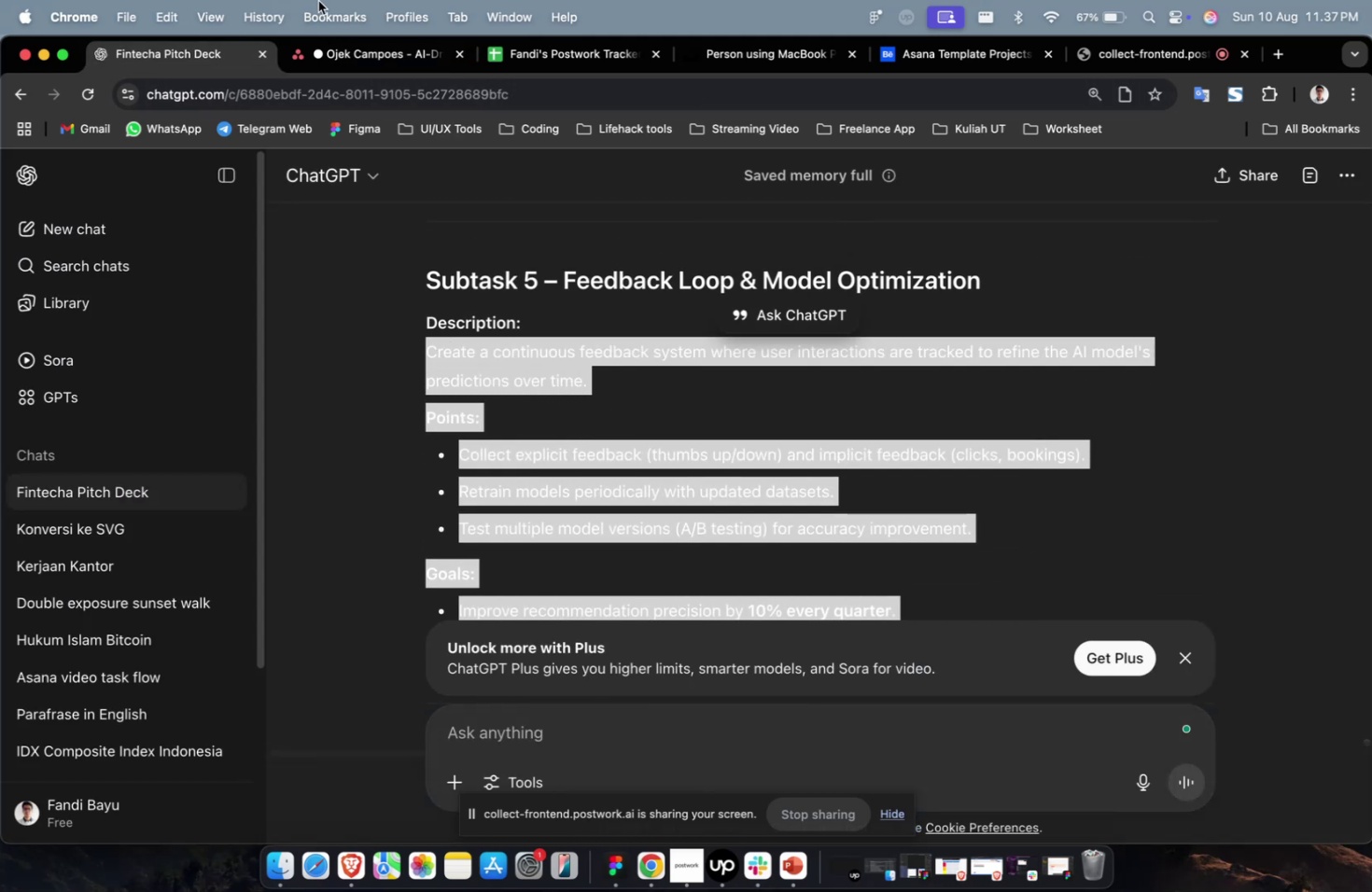 
key(Meta+C)
 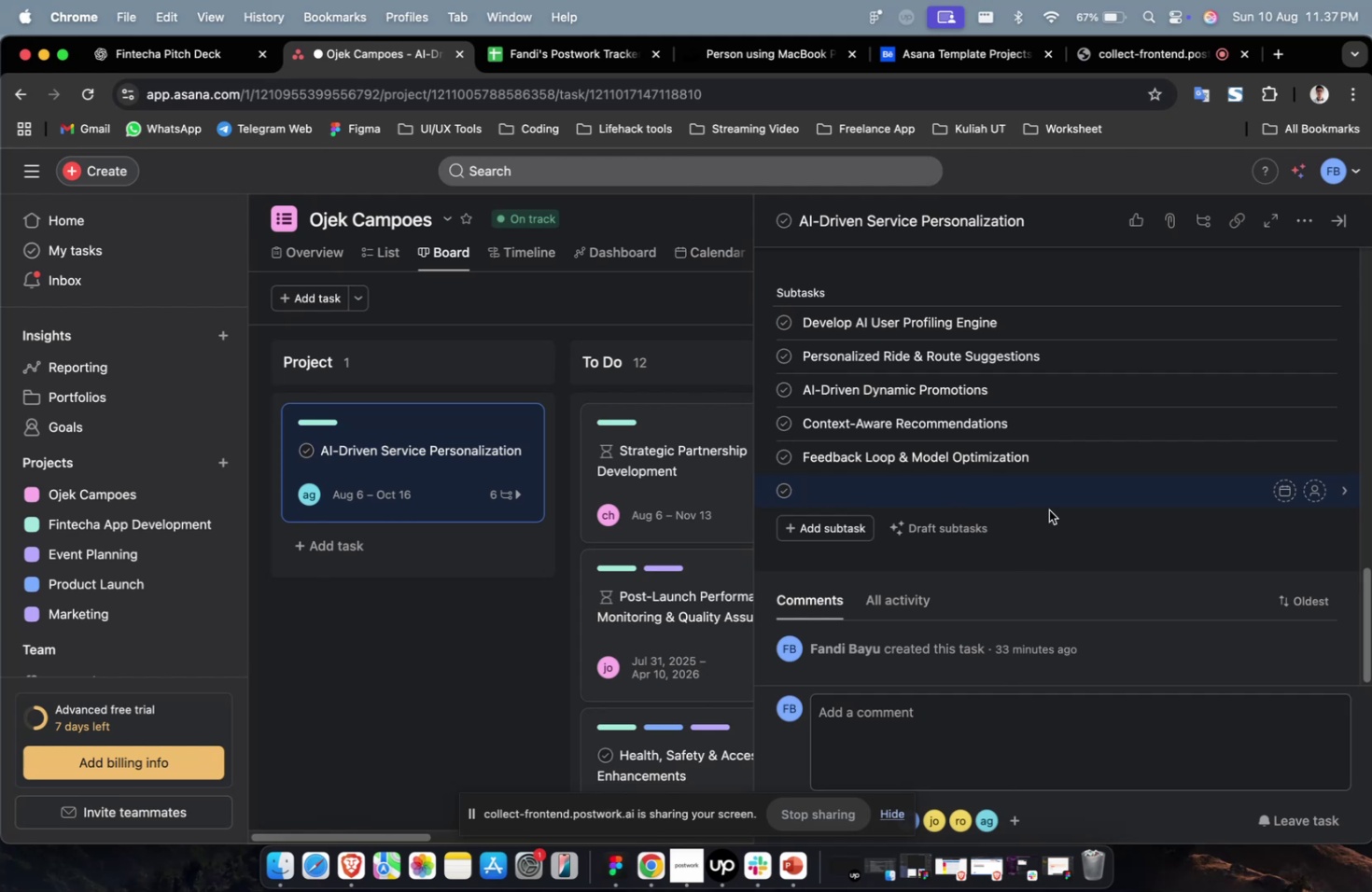 
left_click([1107, 458])
 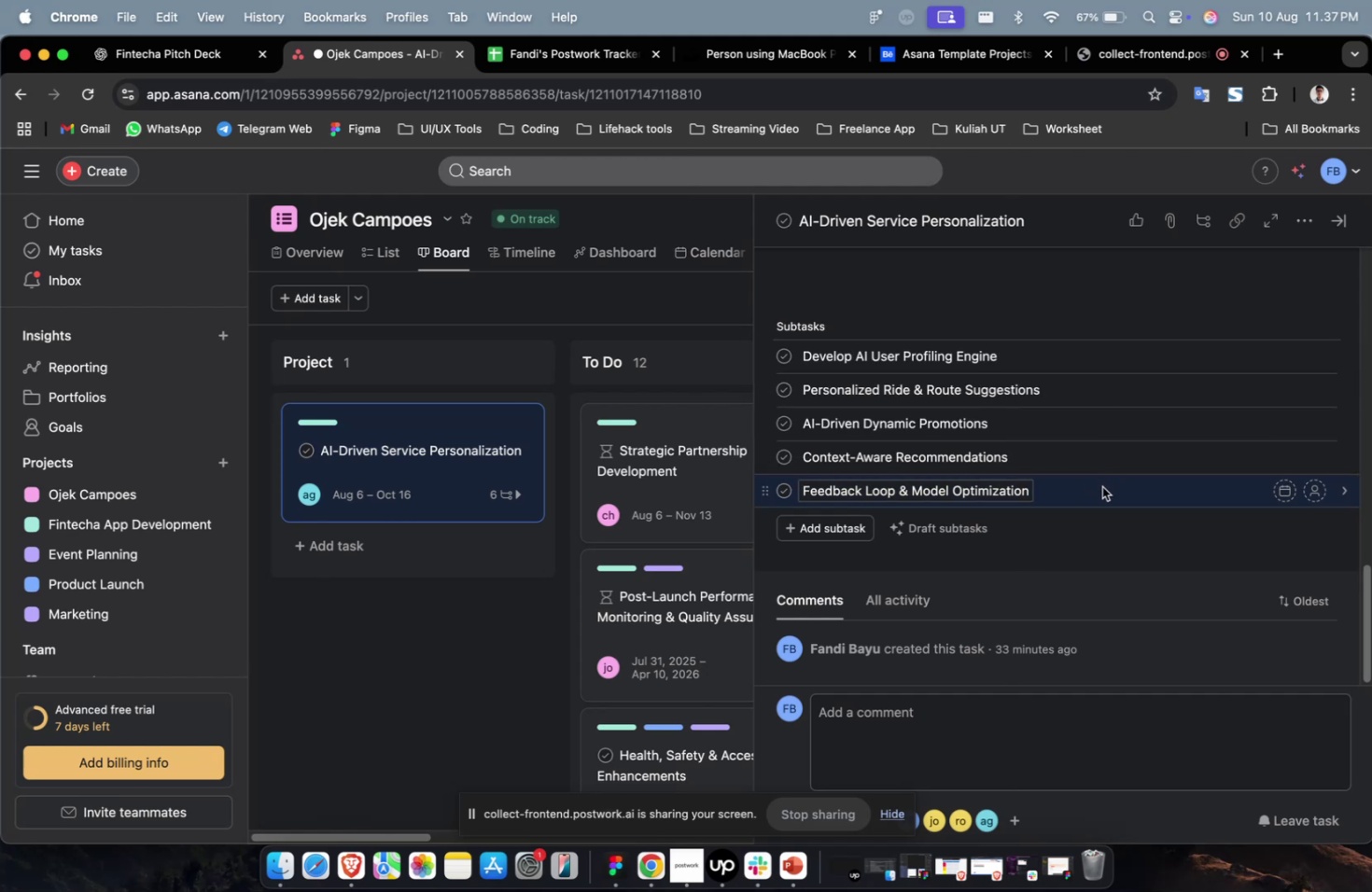 
double_click([1101, 486])
 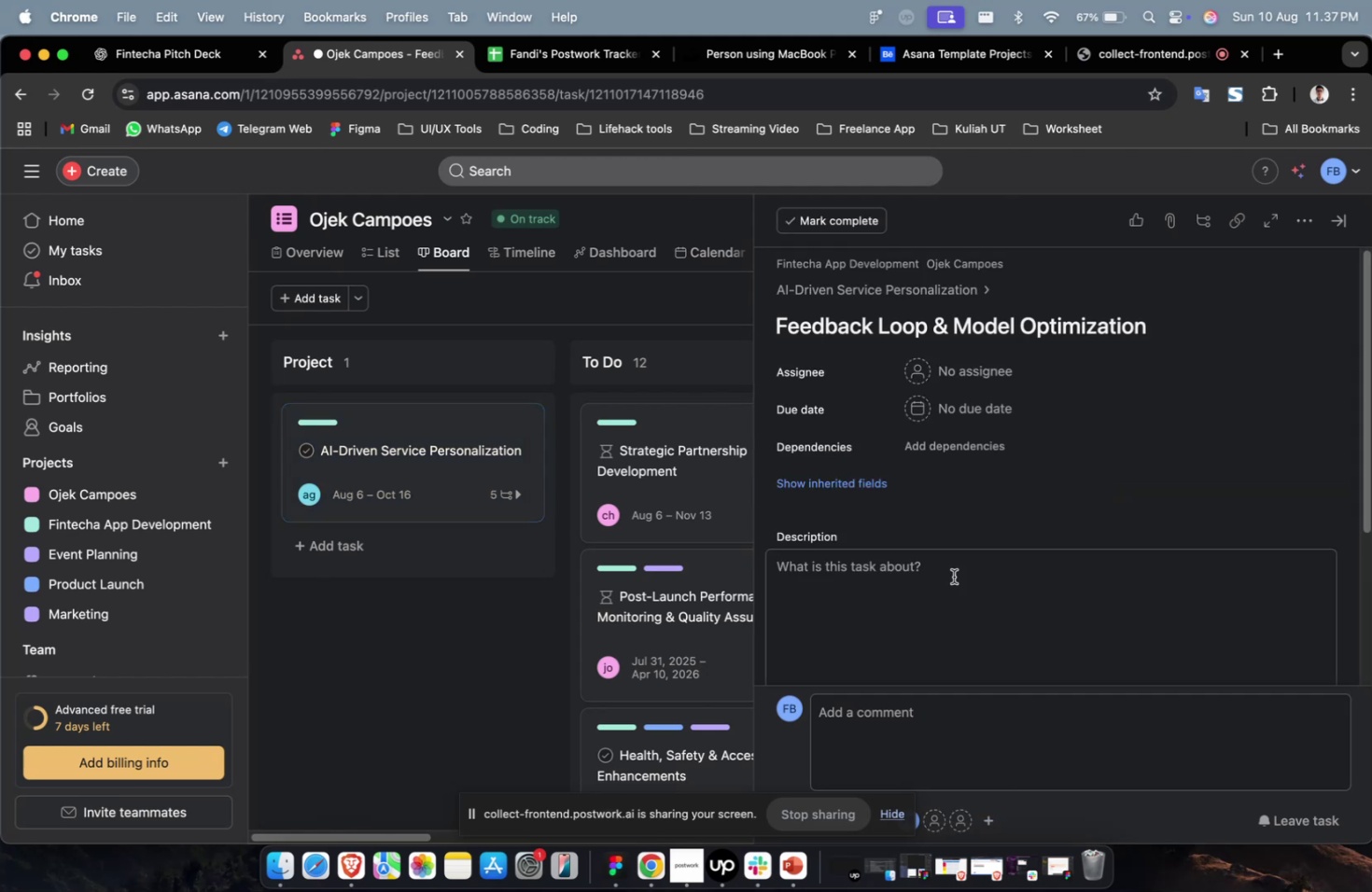 
left_click([952, 581])
 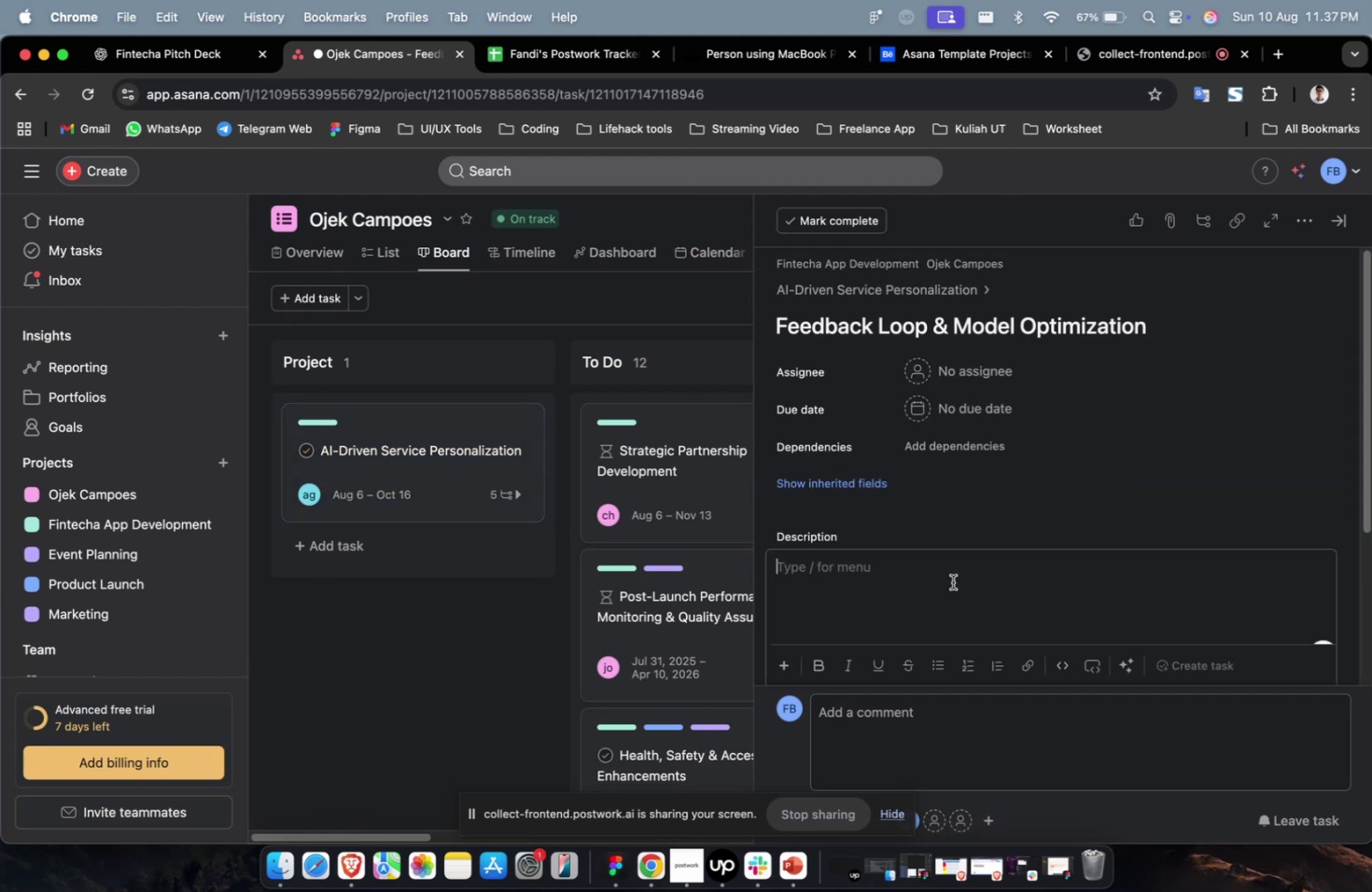 
key(Meta+V)
 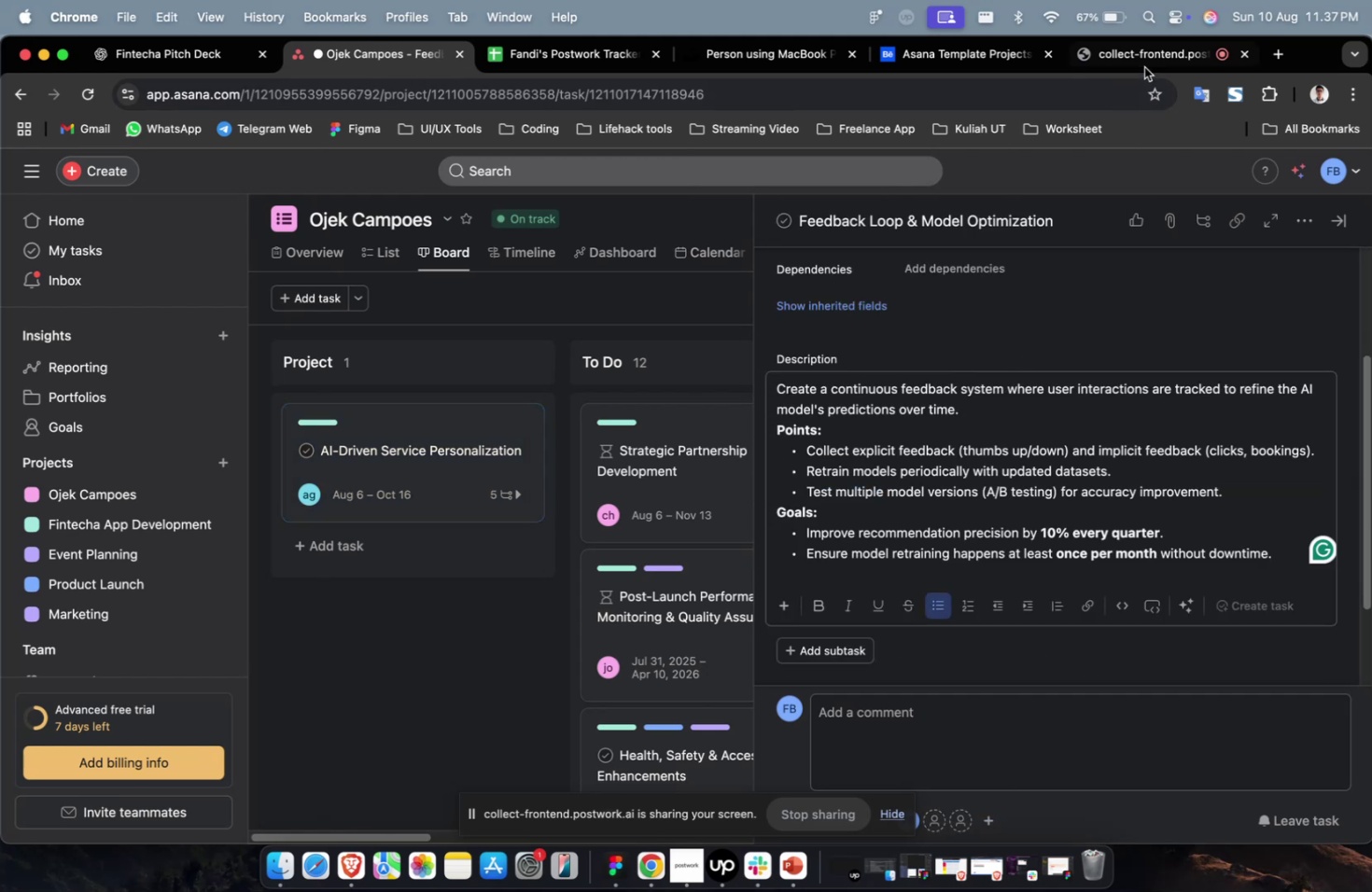 
left_click([1146, 62])
 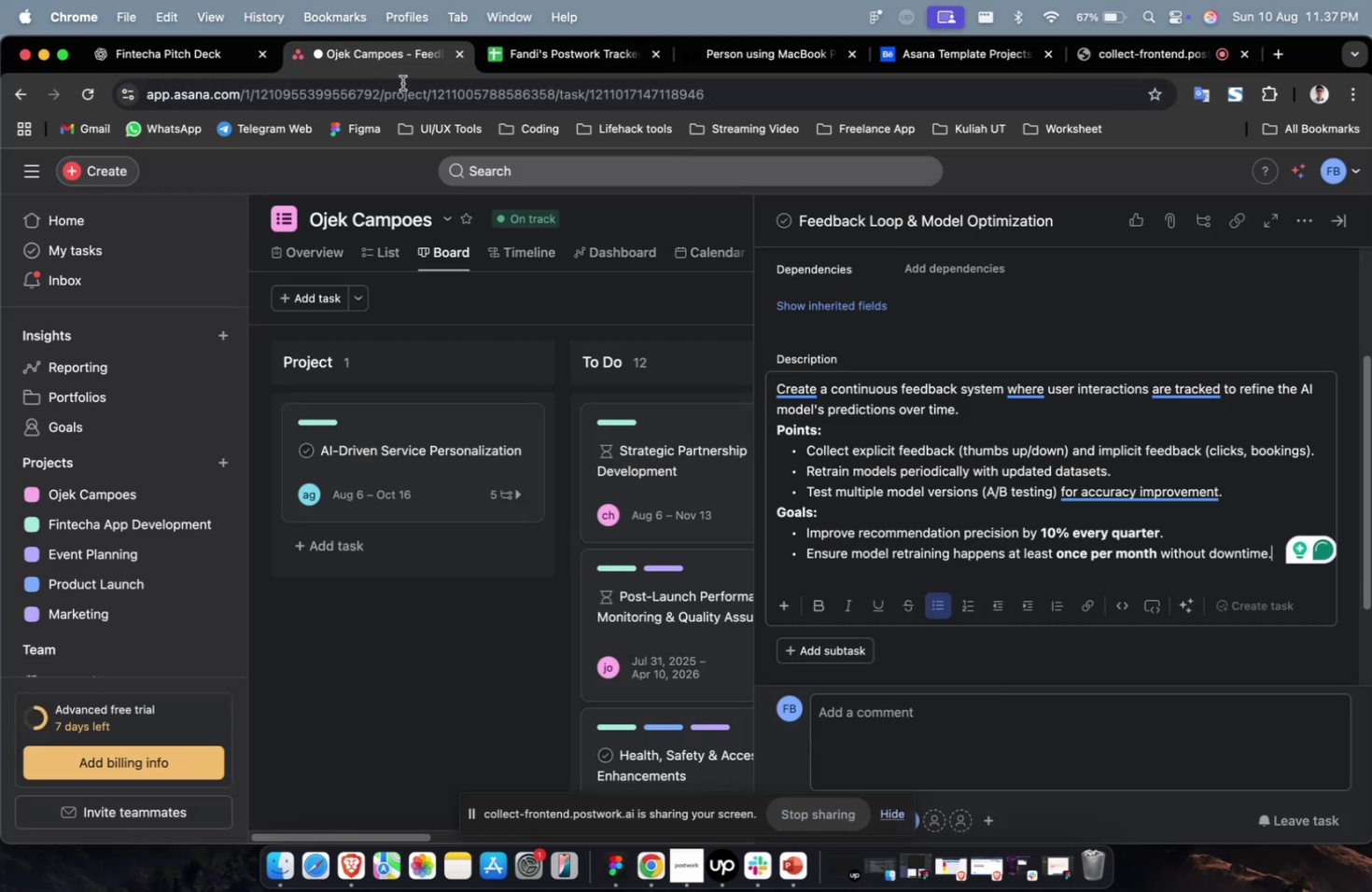 
scroll: coordinate [939, 433], scroll_direction: up, amount: 7.0
 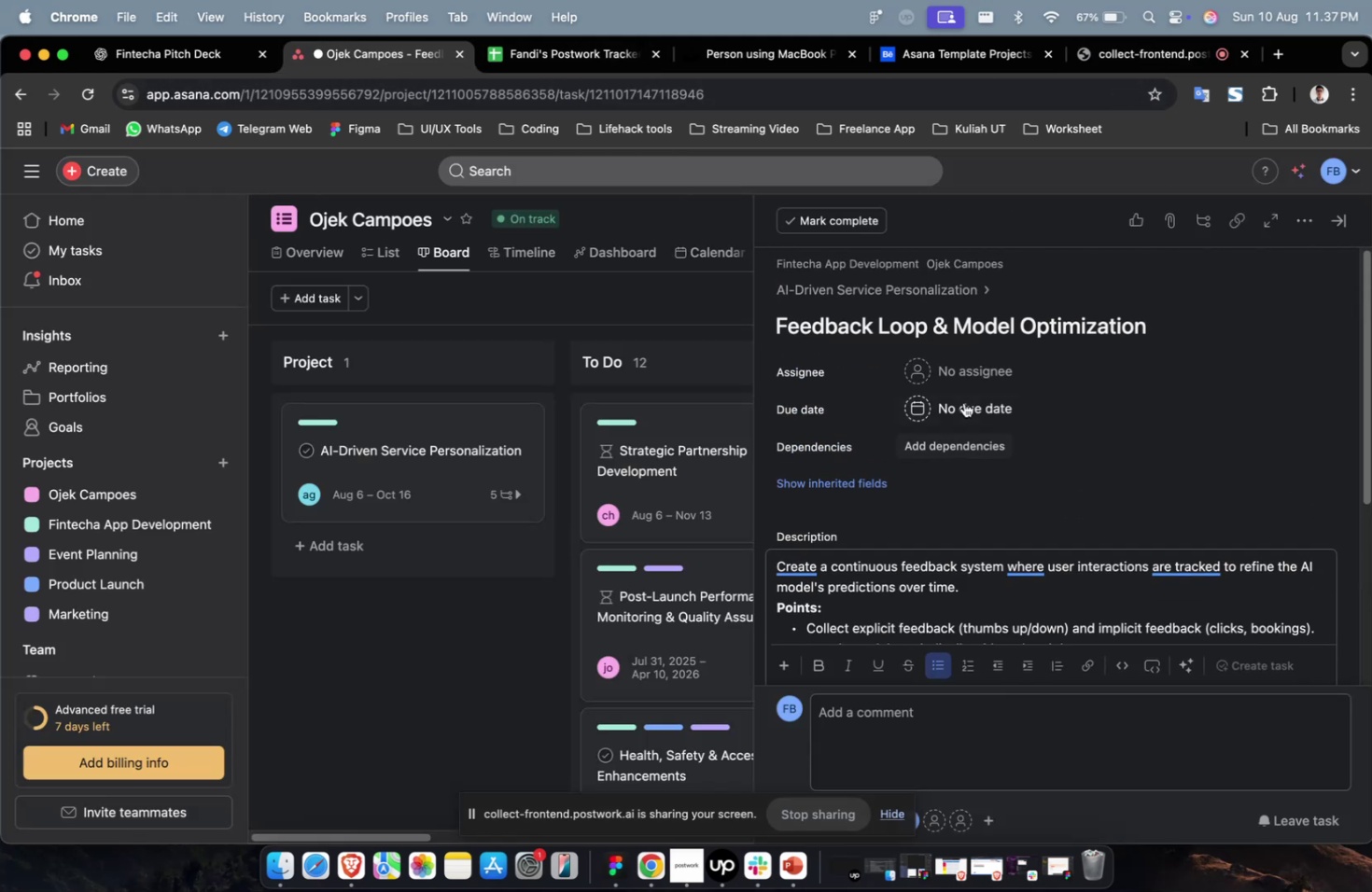 
left_click([971, 369])
 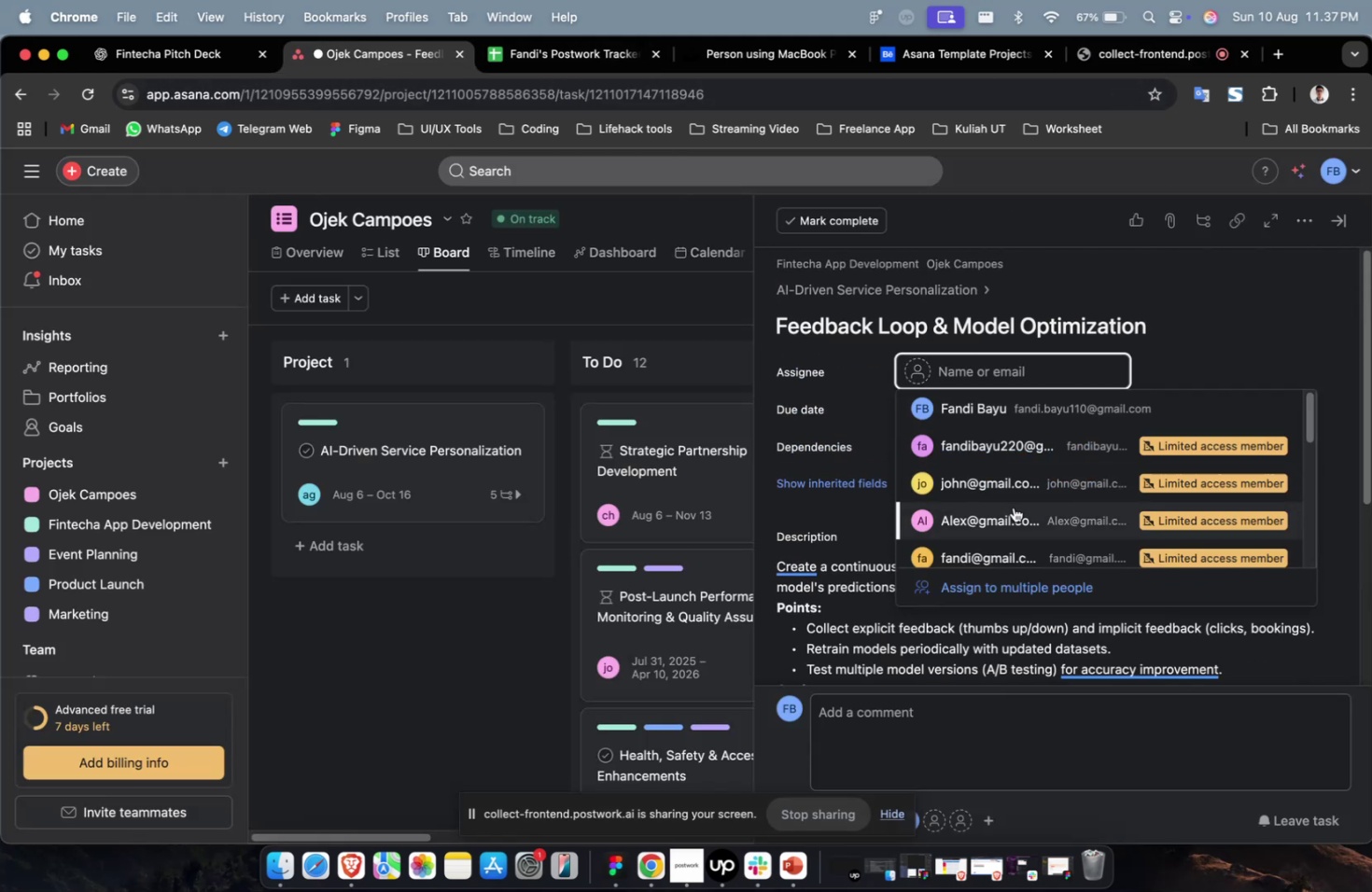 
left_click([1011, 509])
 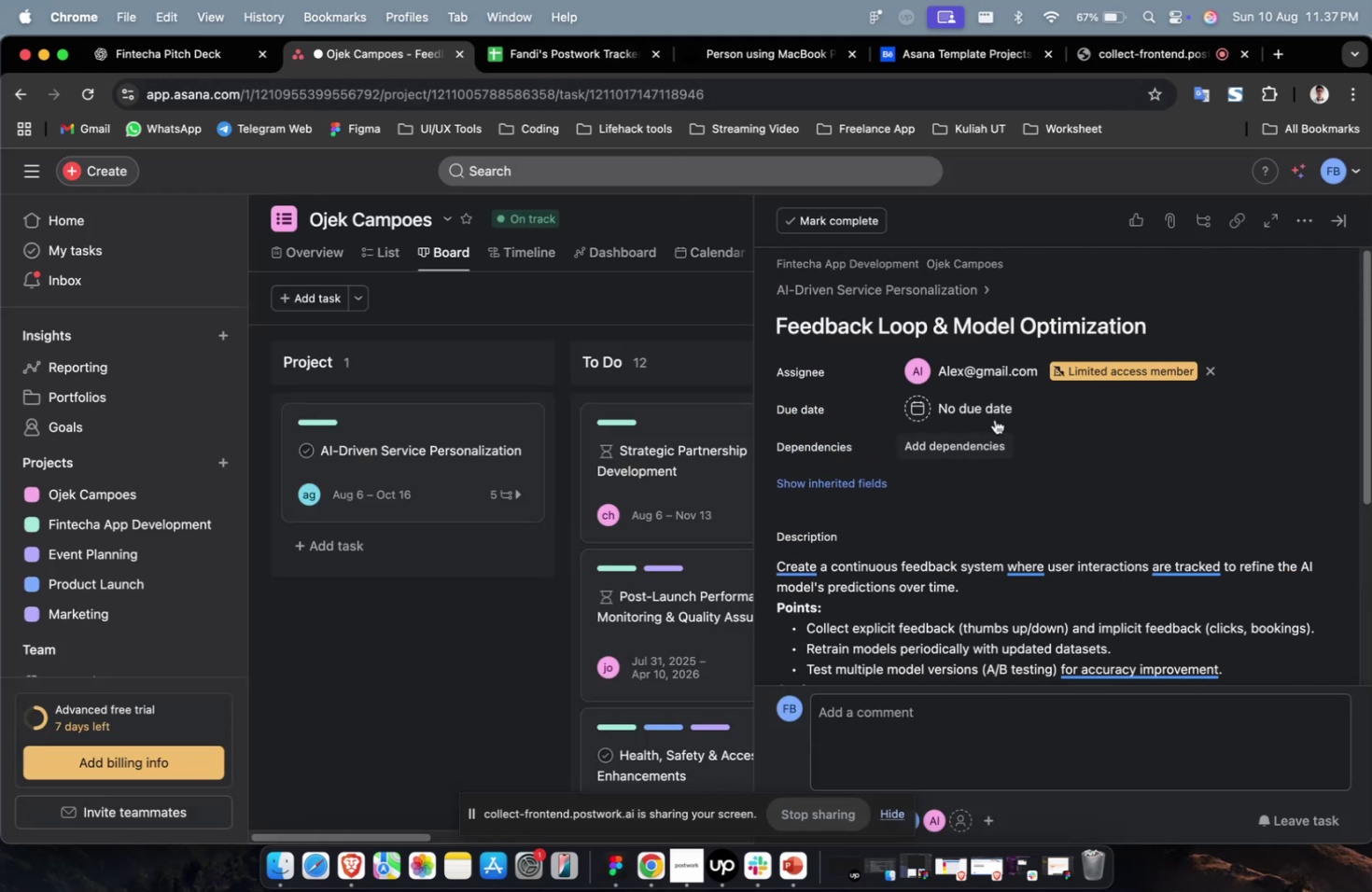 
left_click([993, 417])
 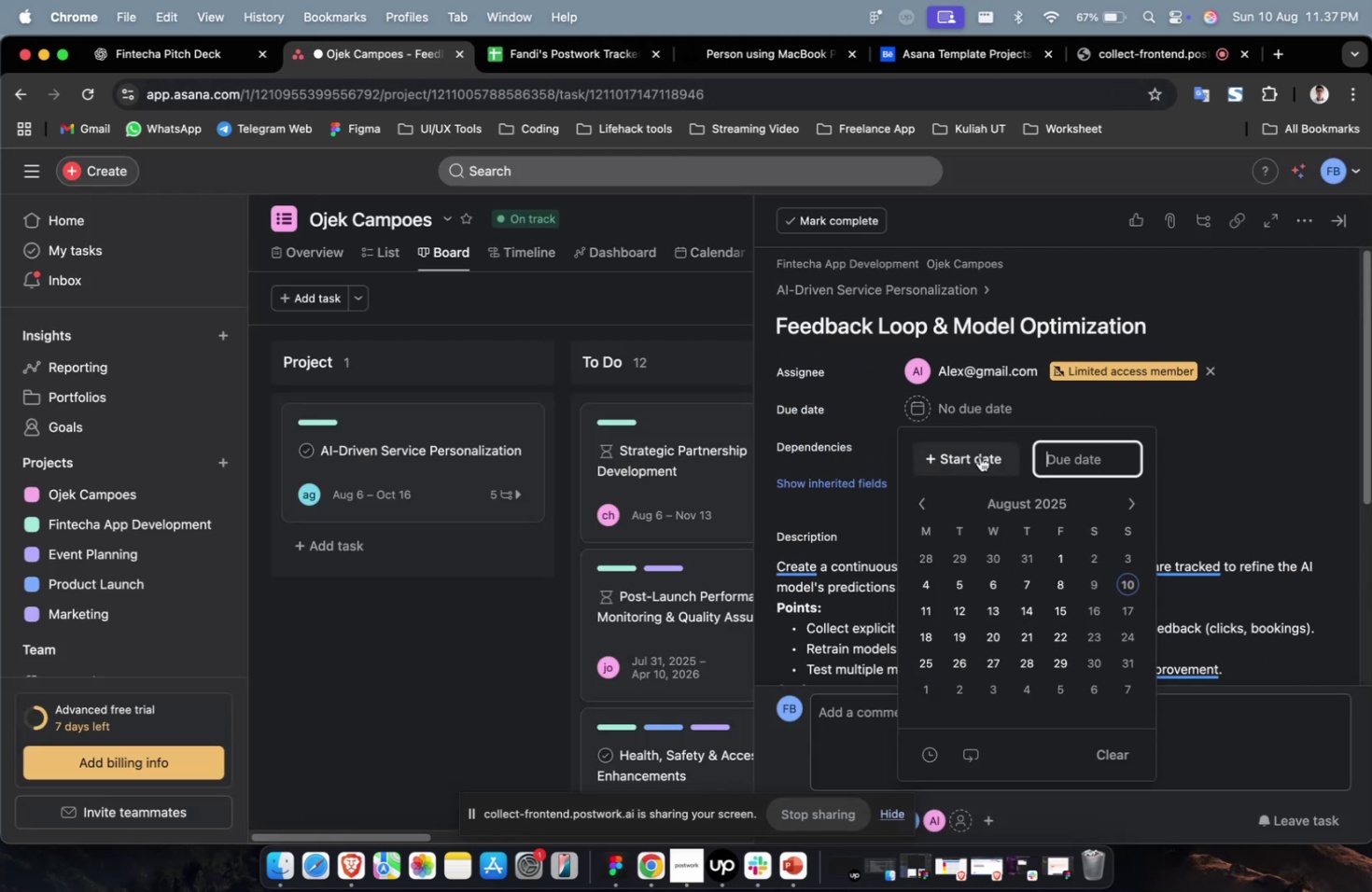 
double_click([979, 457])
 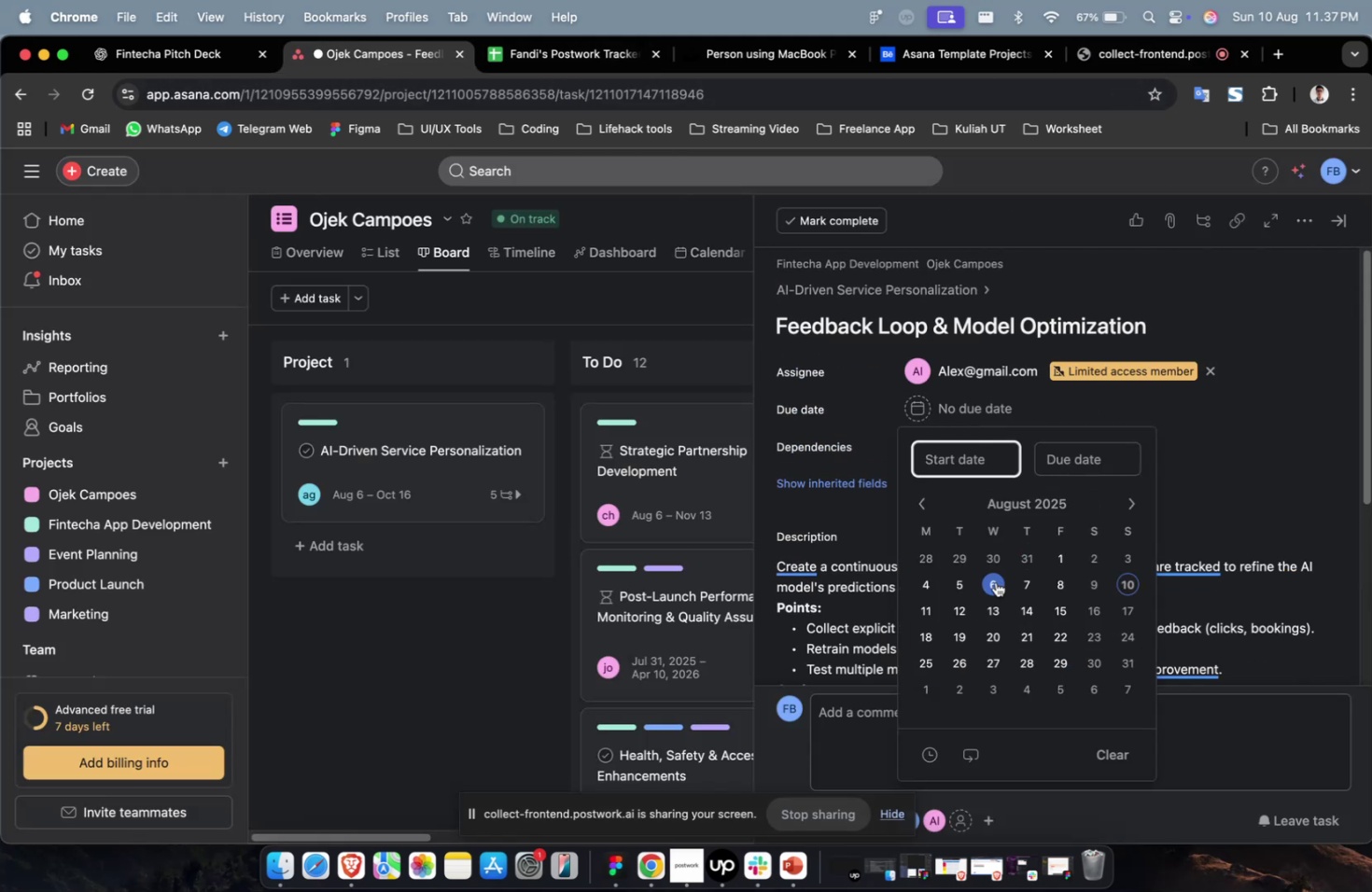 
triple_click([995, 582])
 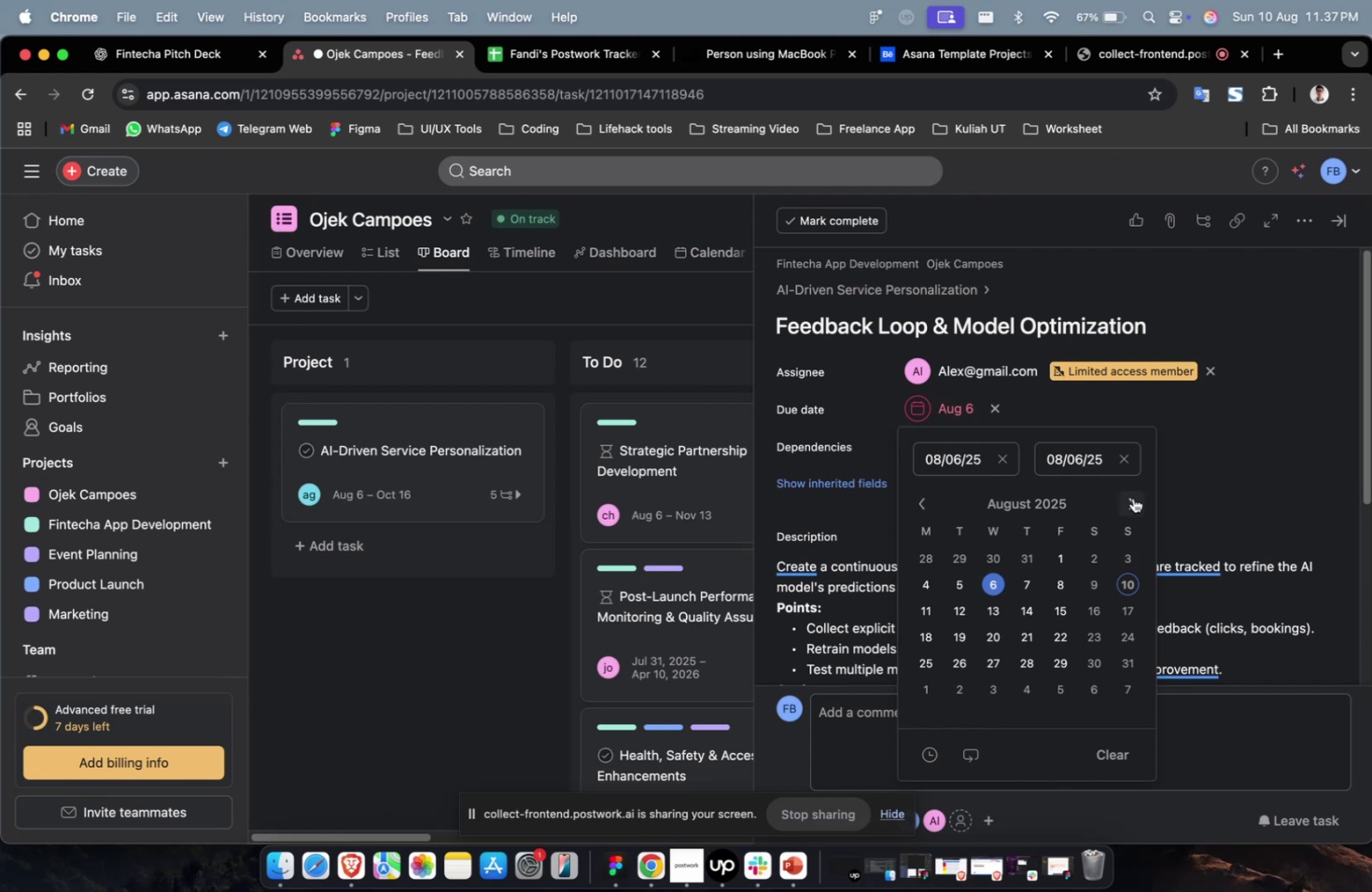 
triple_click([1134, 496])
 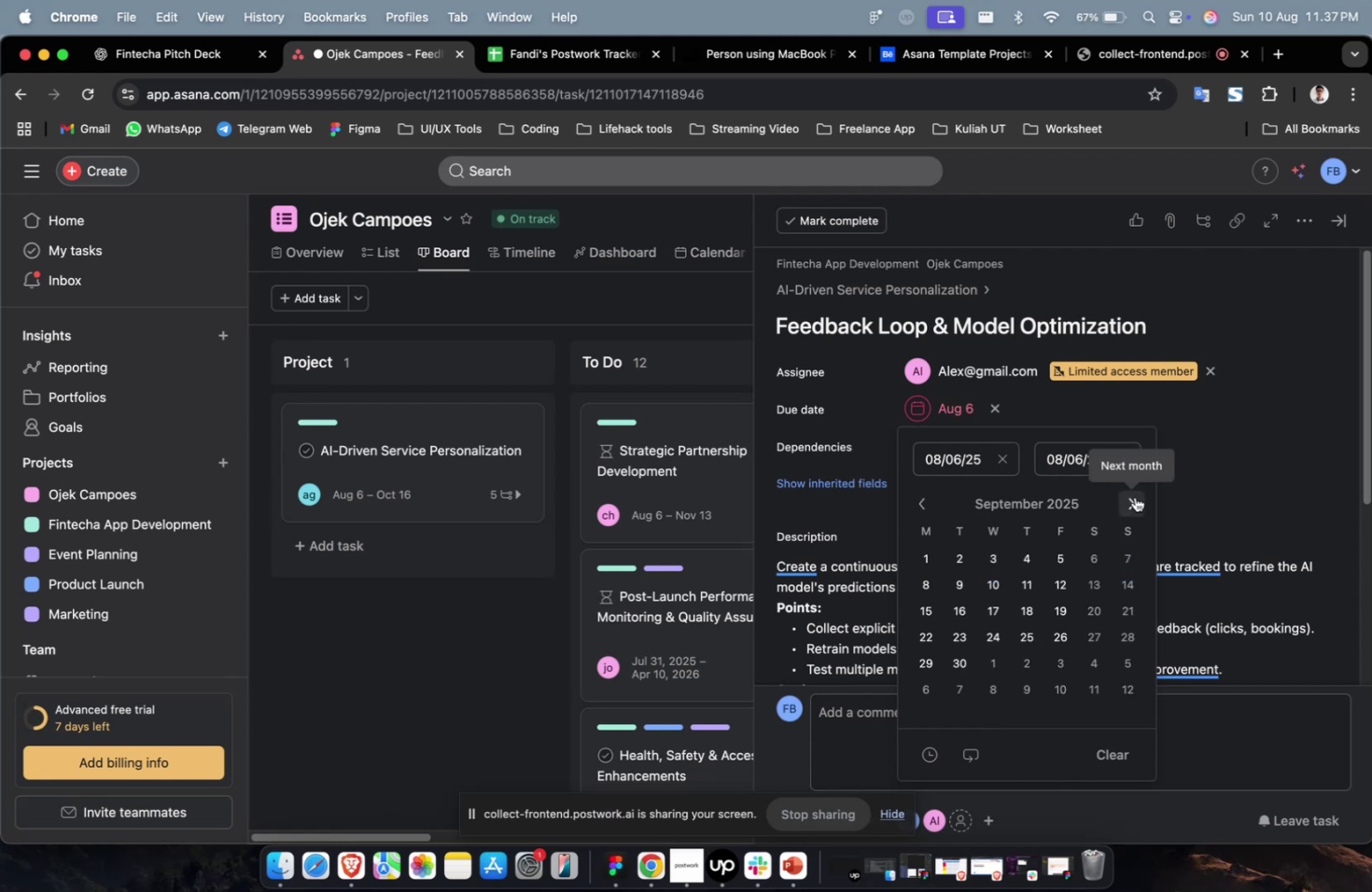 
triple_click([1134, 496])
 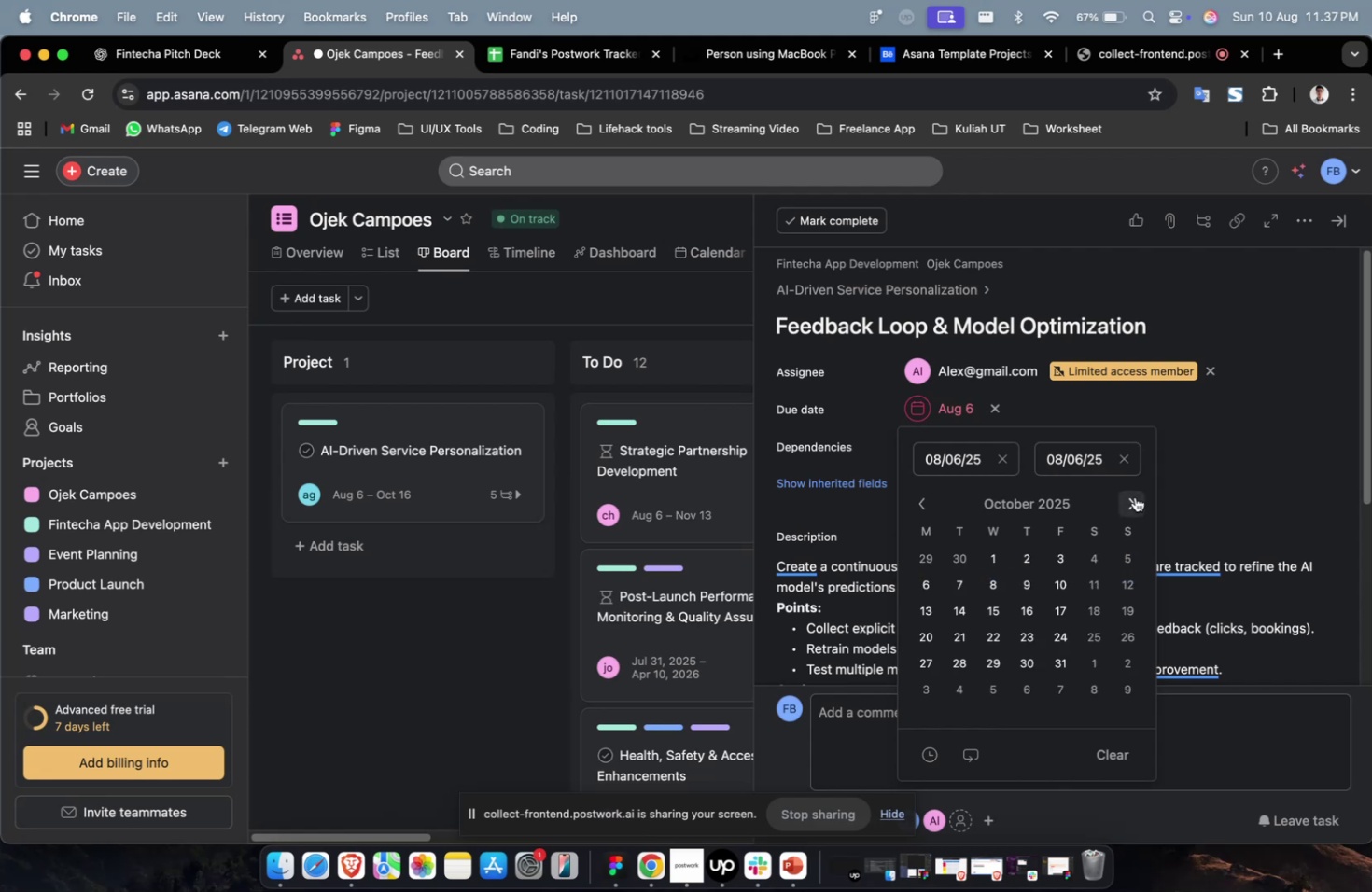 
triple_click([1134, 496])
 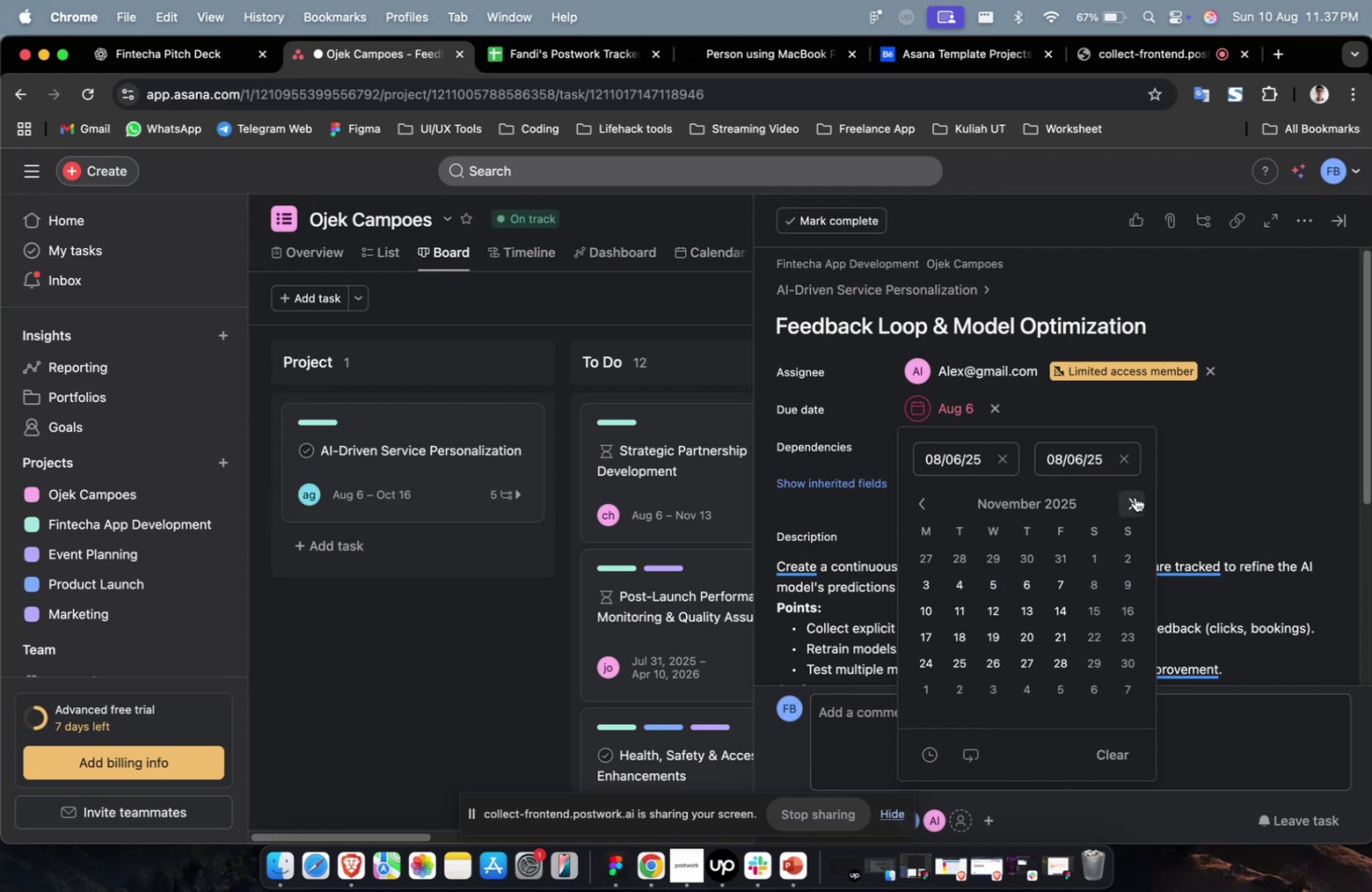 
triple_click([1134, 496])
 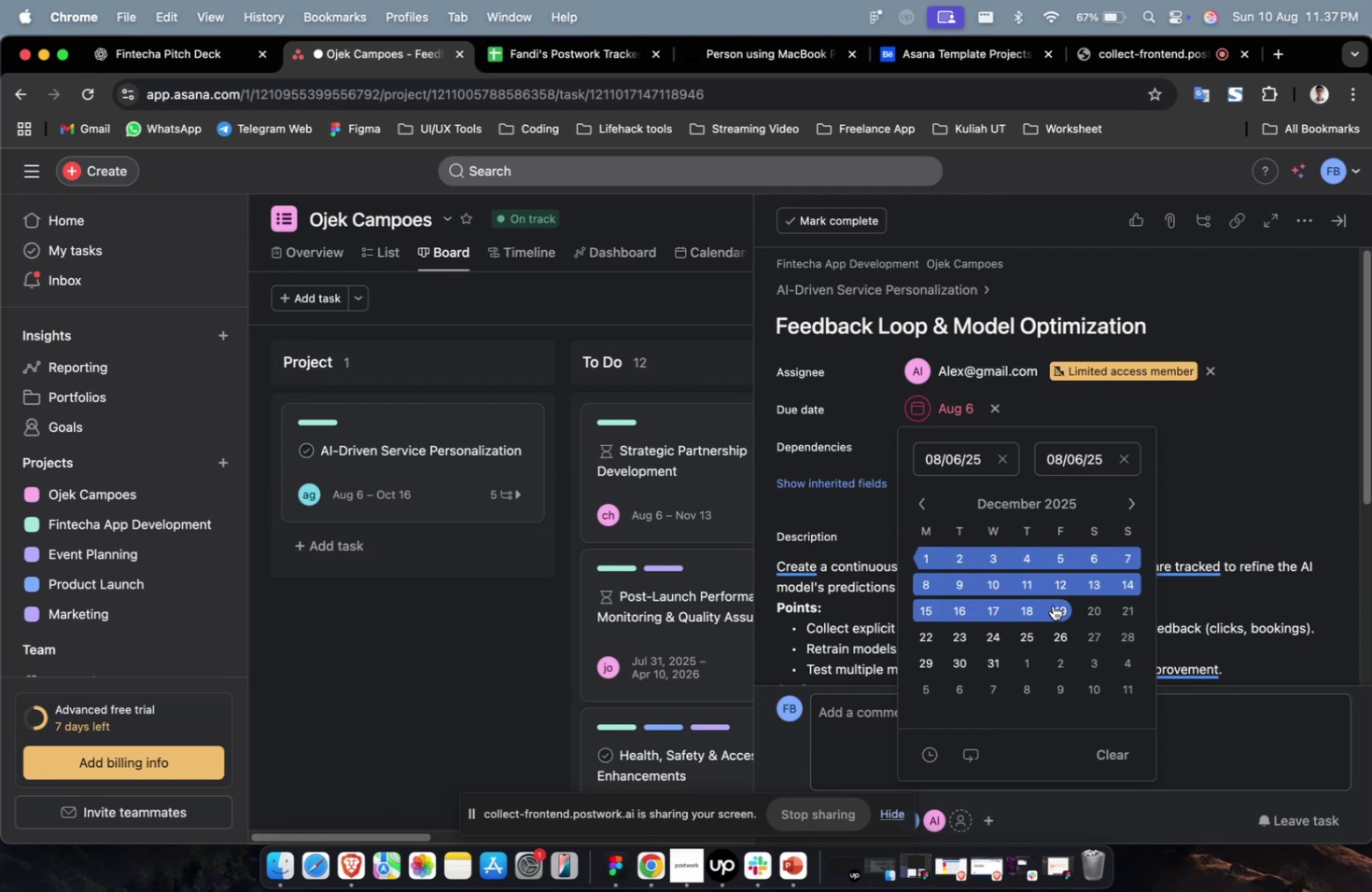 
triple_click([1052, 605])
 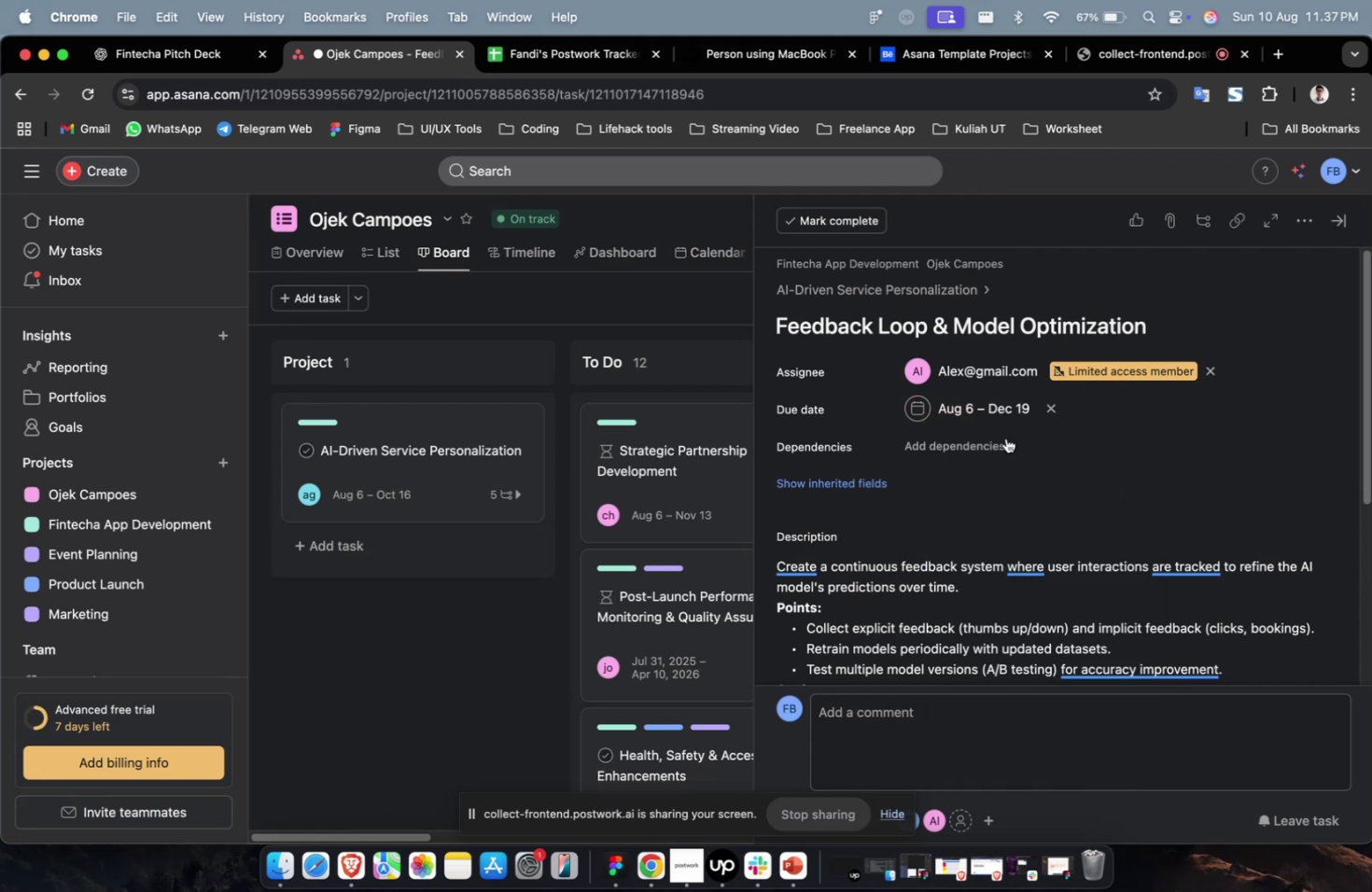 
triple_click([987, 437])
 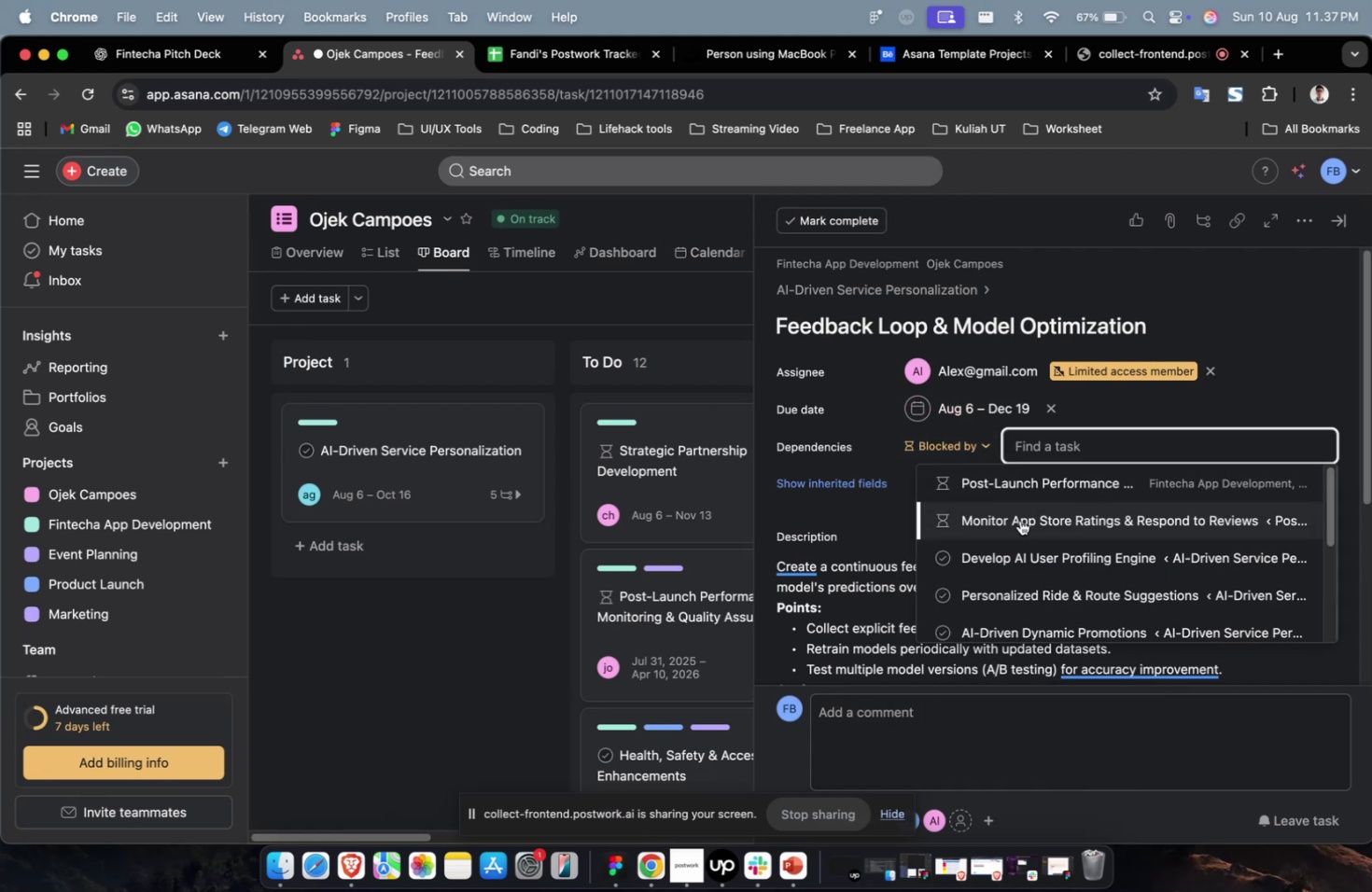 
left_click([1019, 520])
 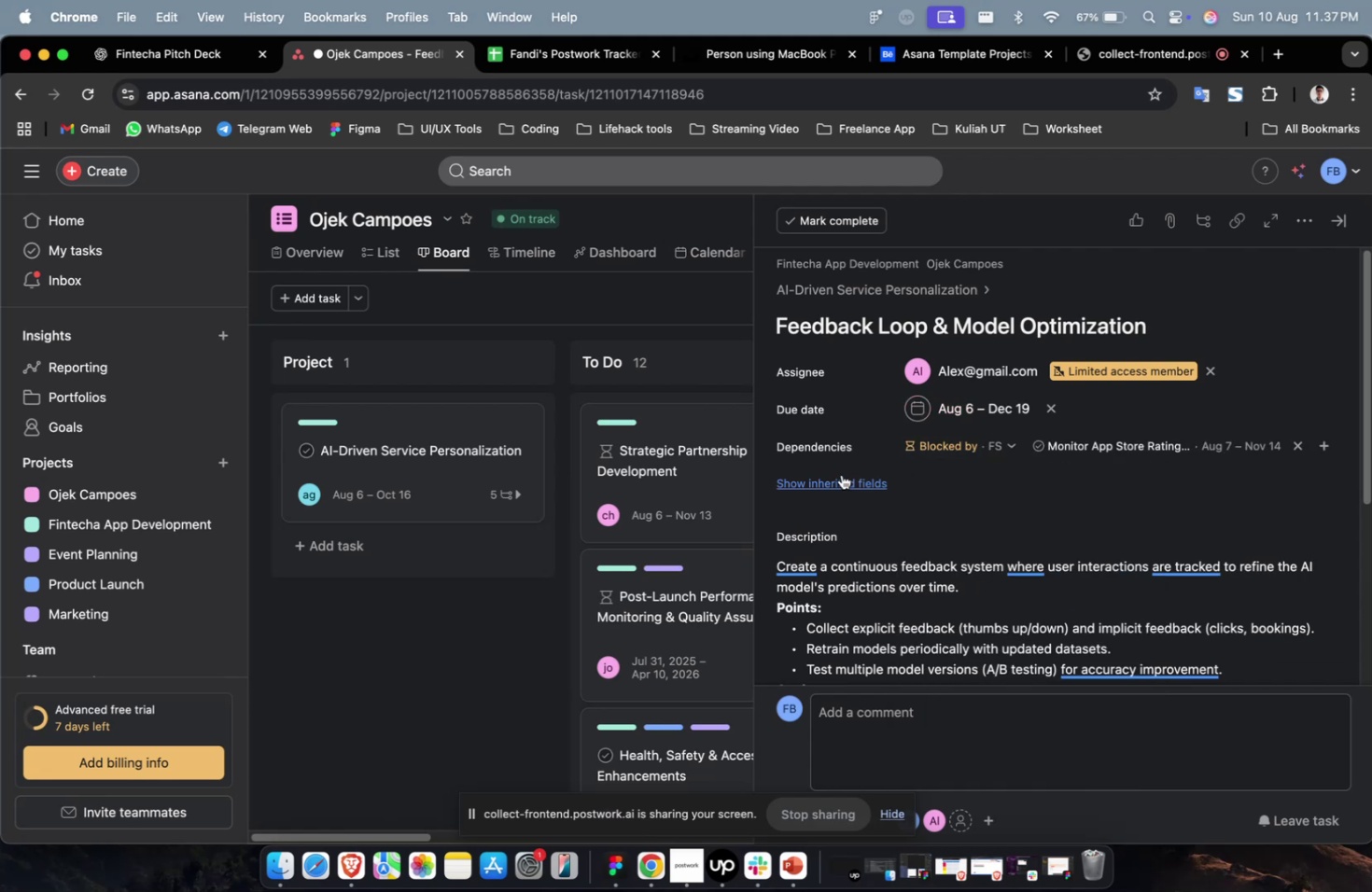 
double_click([841, 474])
 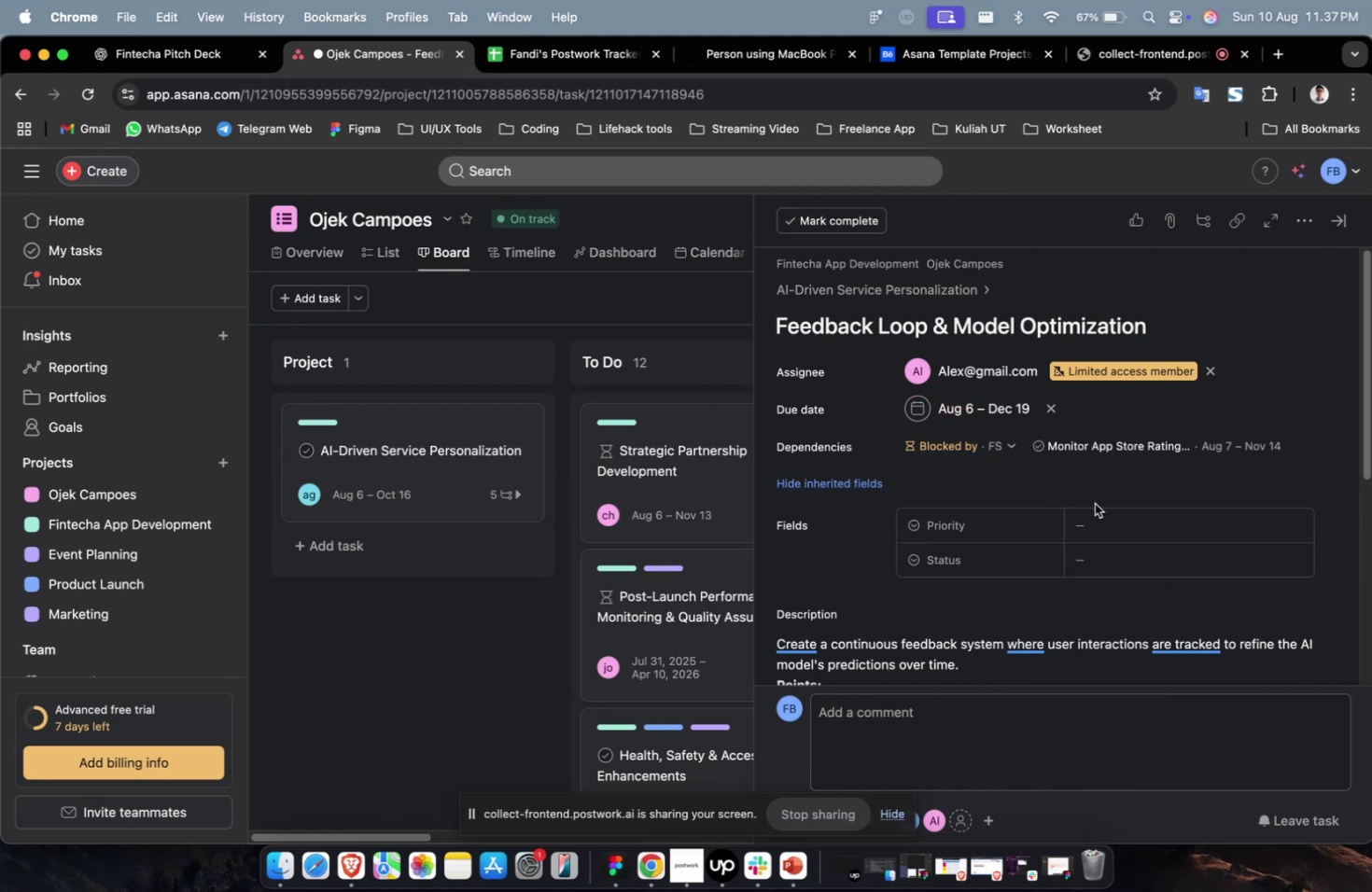 
triple_click([1094, 503])
 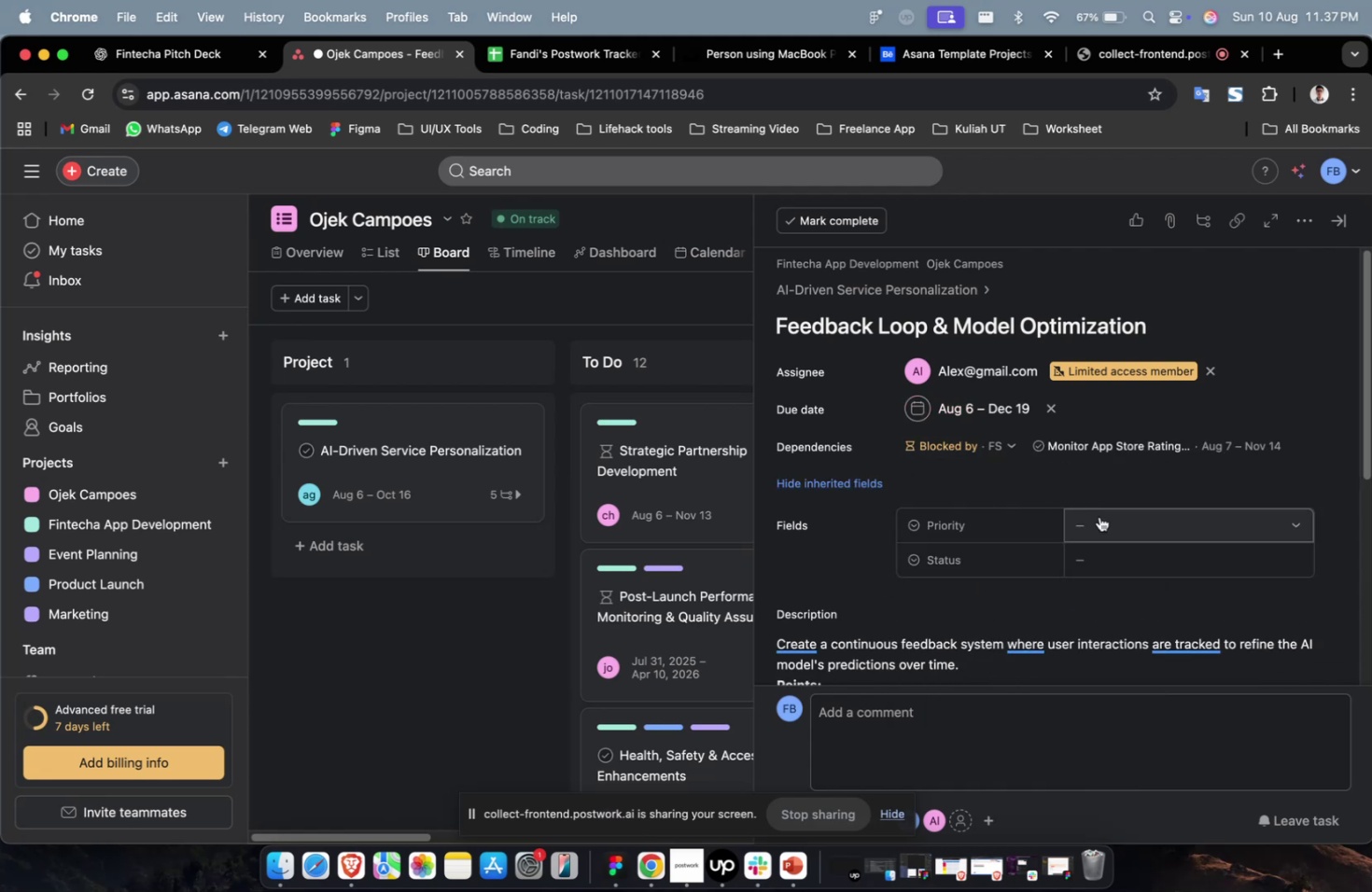 
triple_click([1099, 516])
 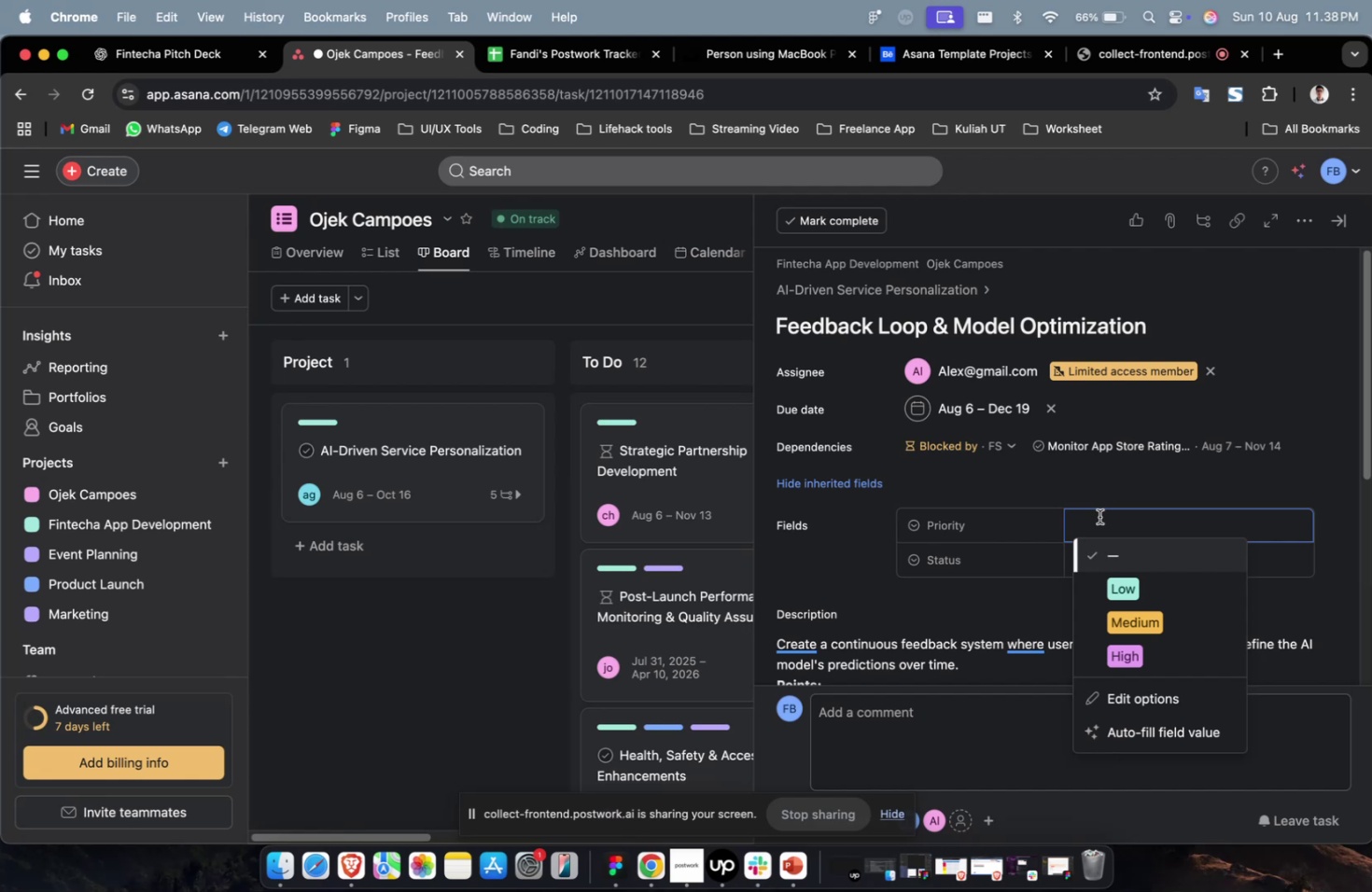 
wait(46.85)
 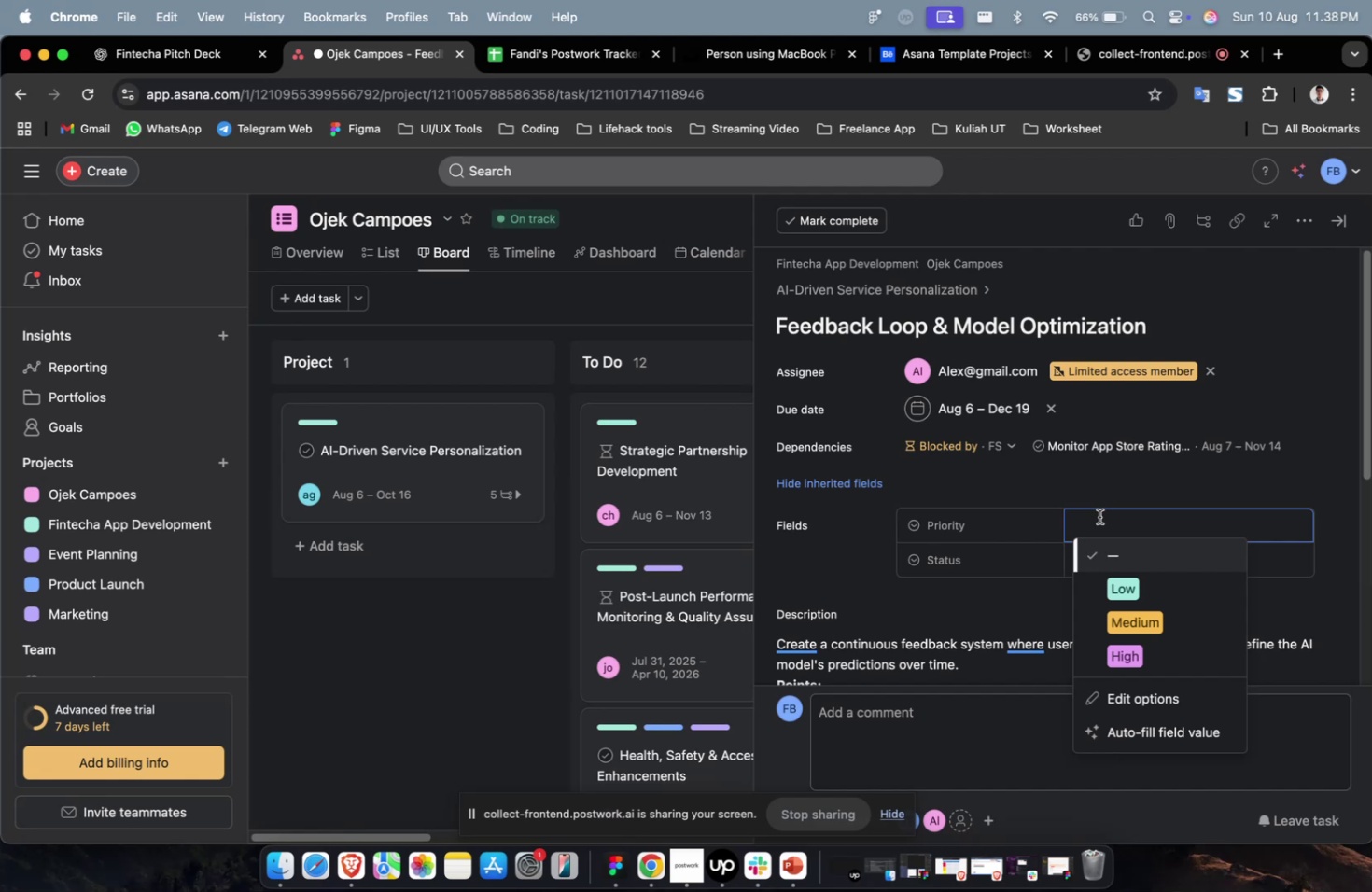 
left_click([1116, 645])
 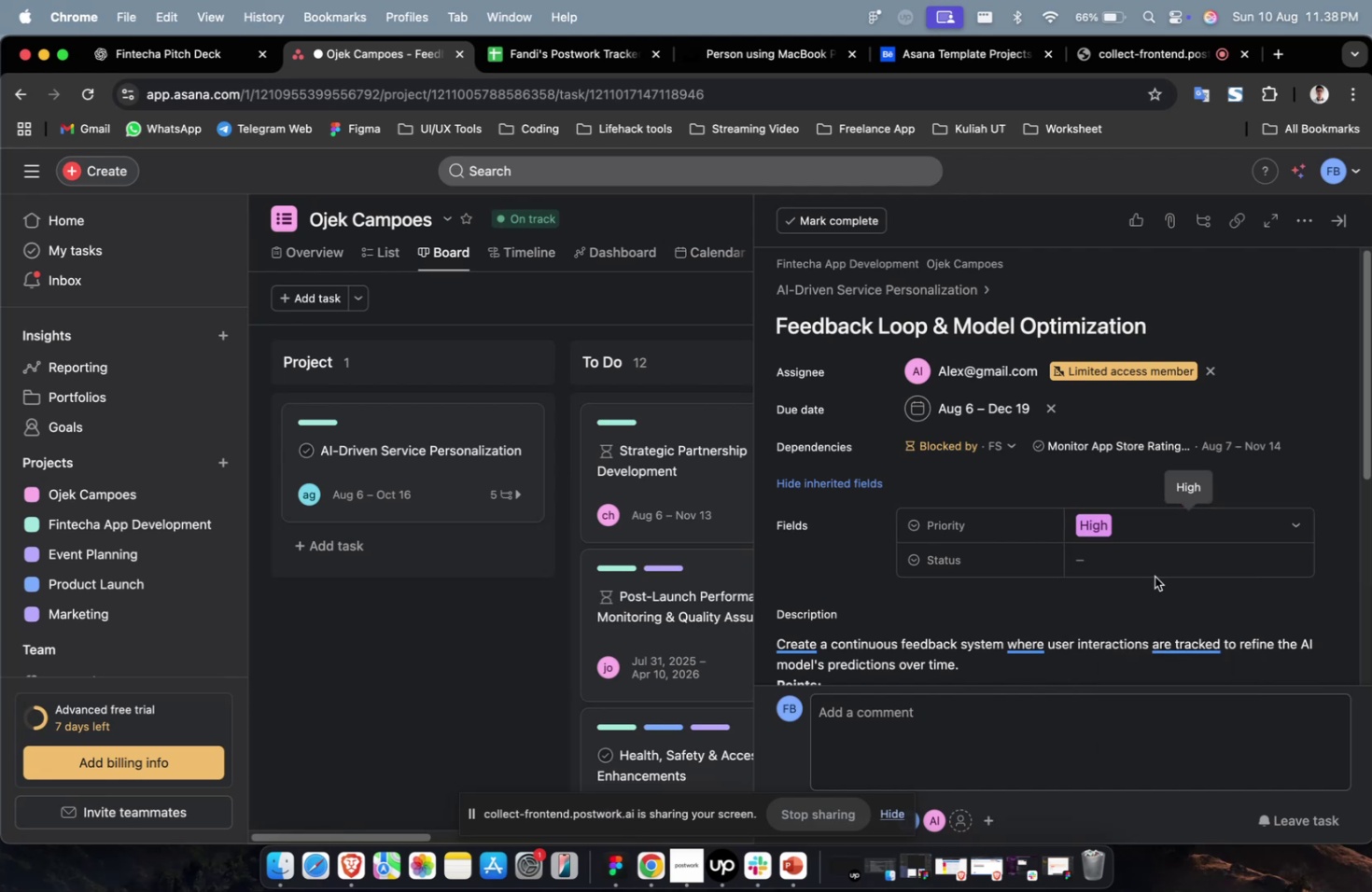 
left_click([1155, 573])
 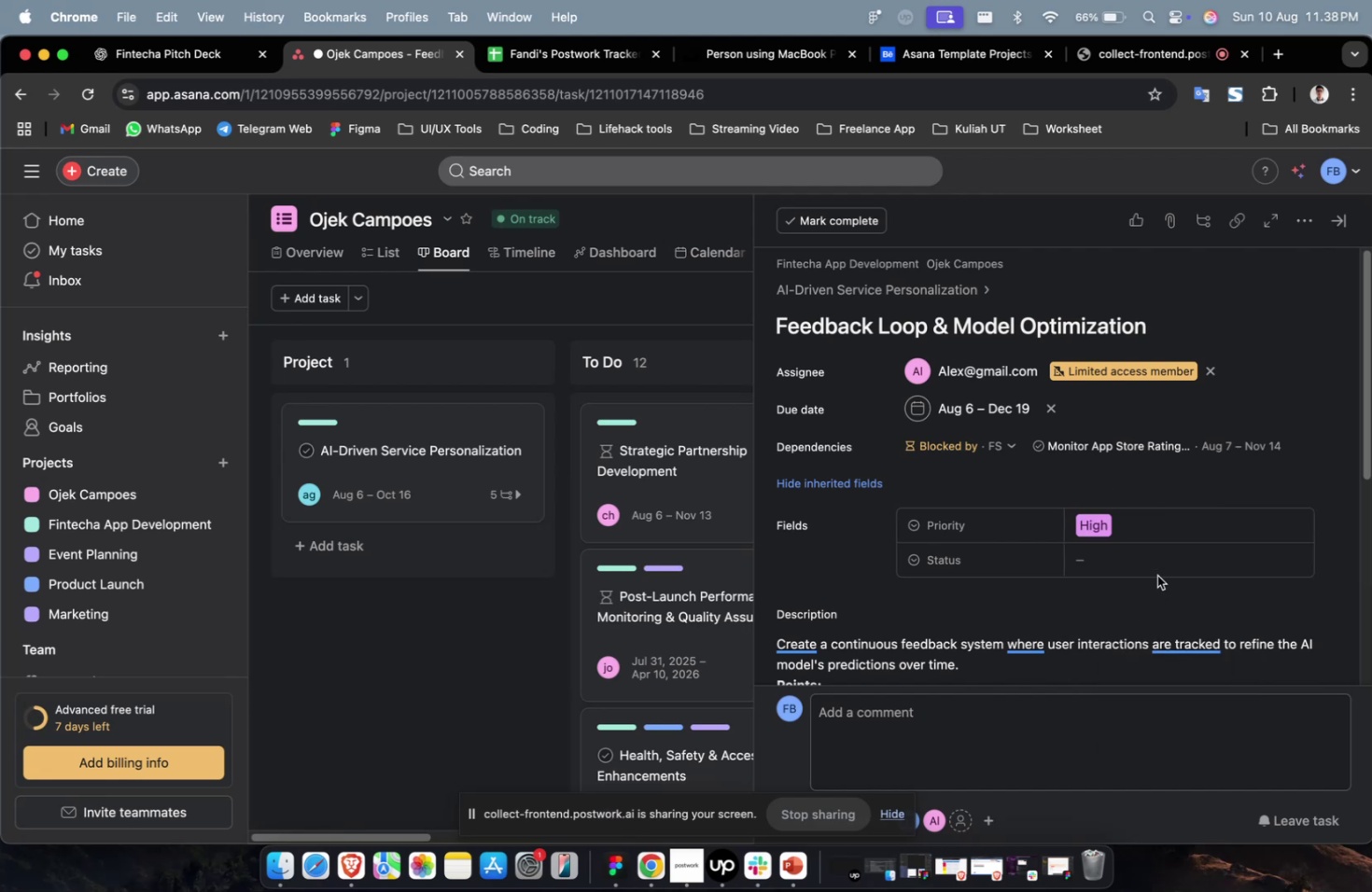 
left_click([1159, 559])
 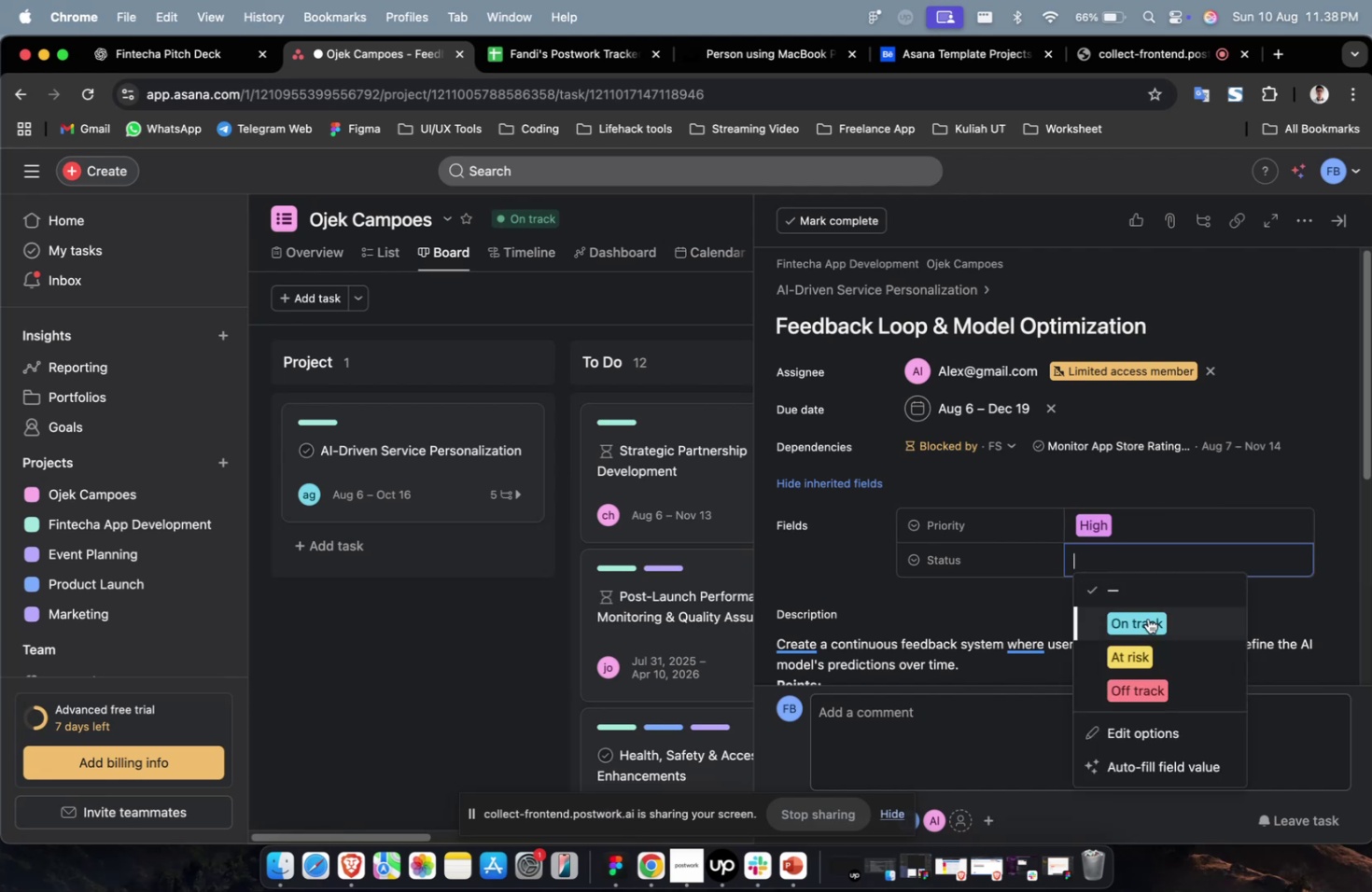 
double_click([1146, 620])
 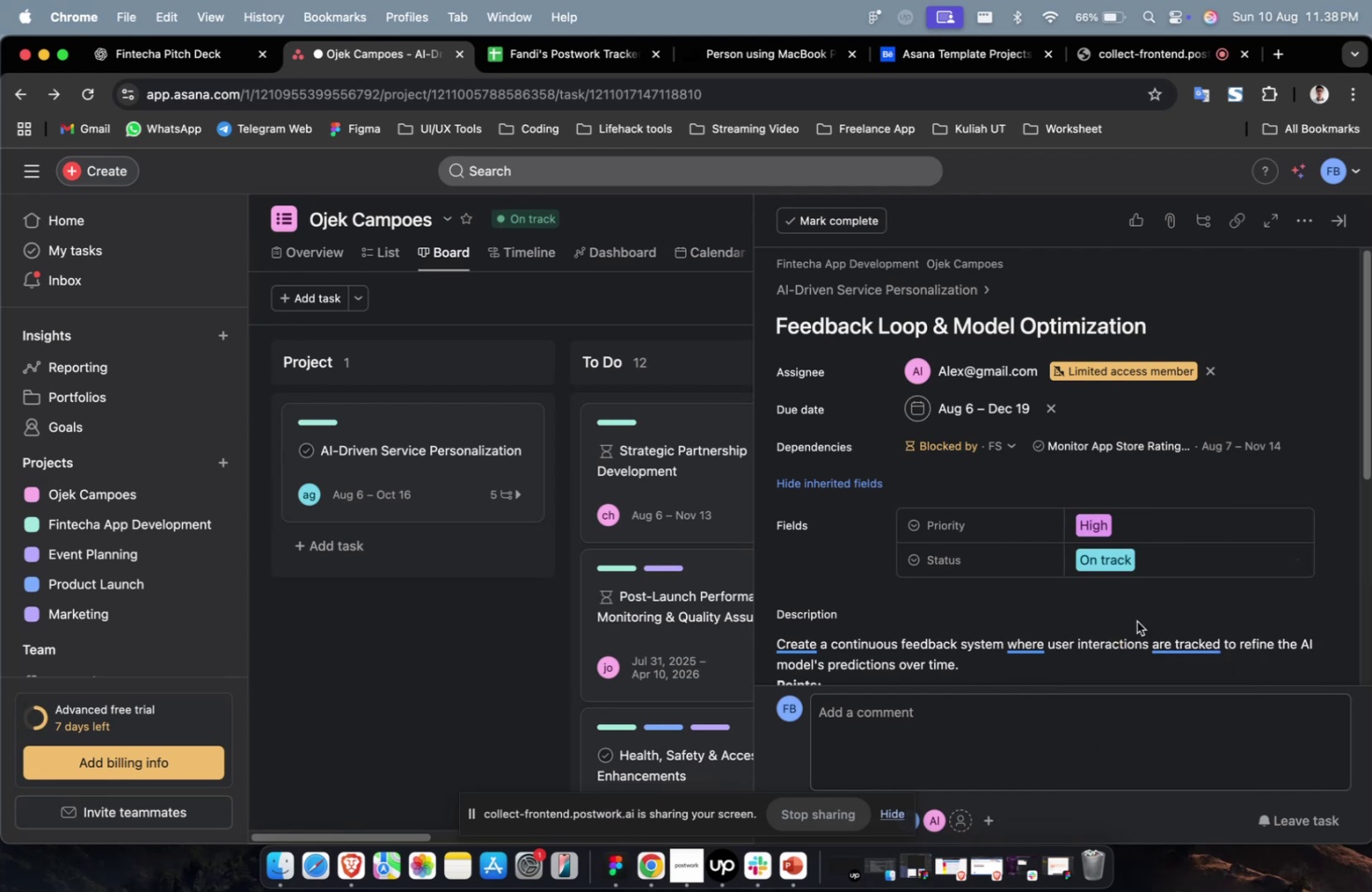 
scroll: coordinate [1136, 620], scroll_direction: down, amount: 31.0
 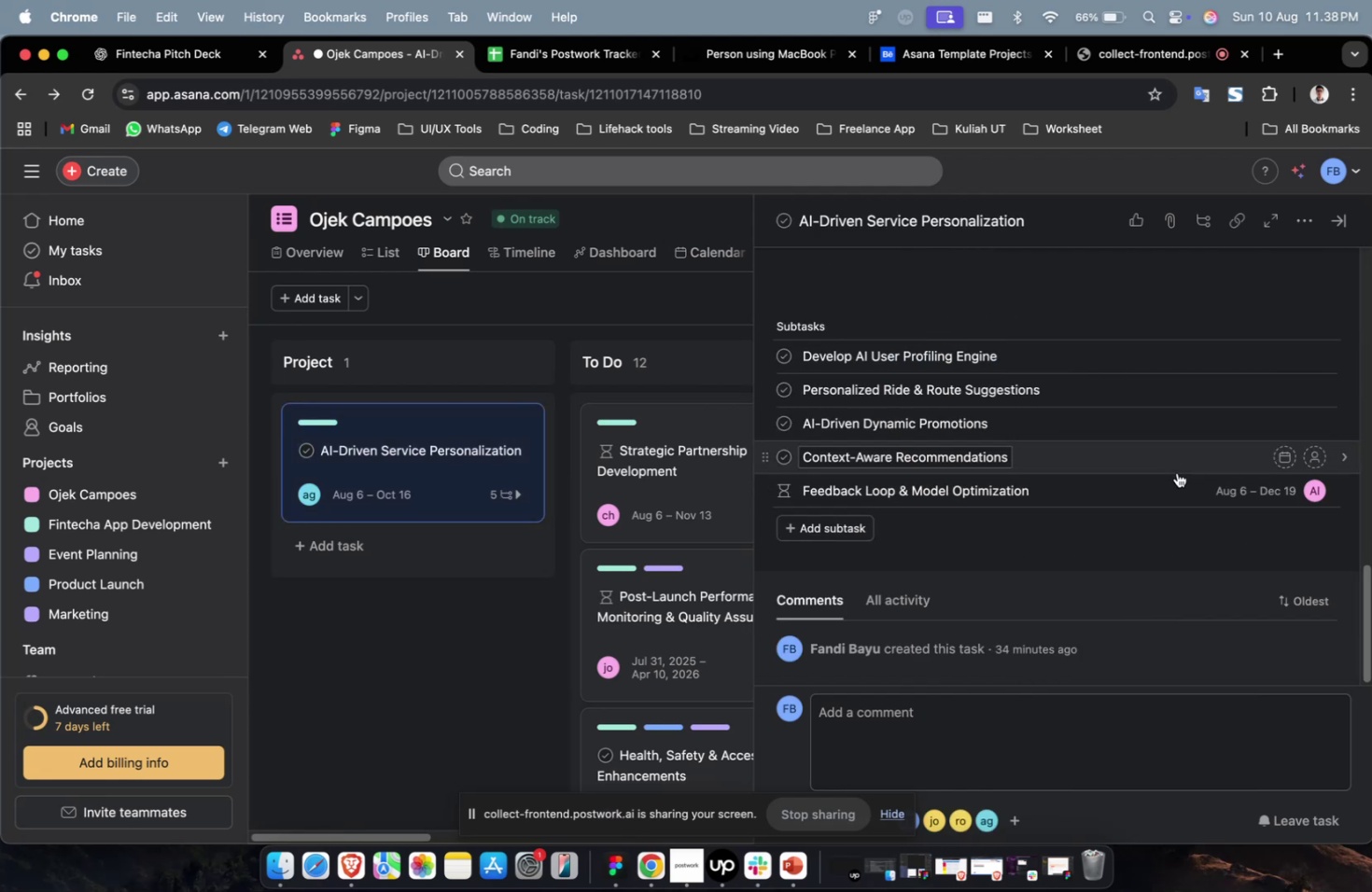 
left_click([1183, 462])
 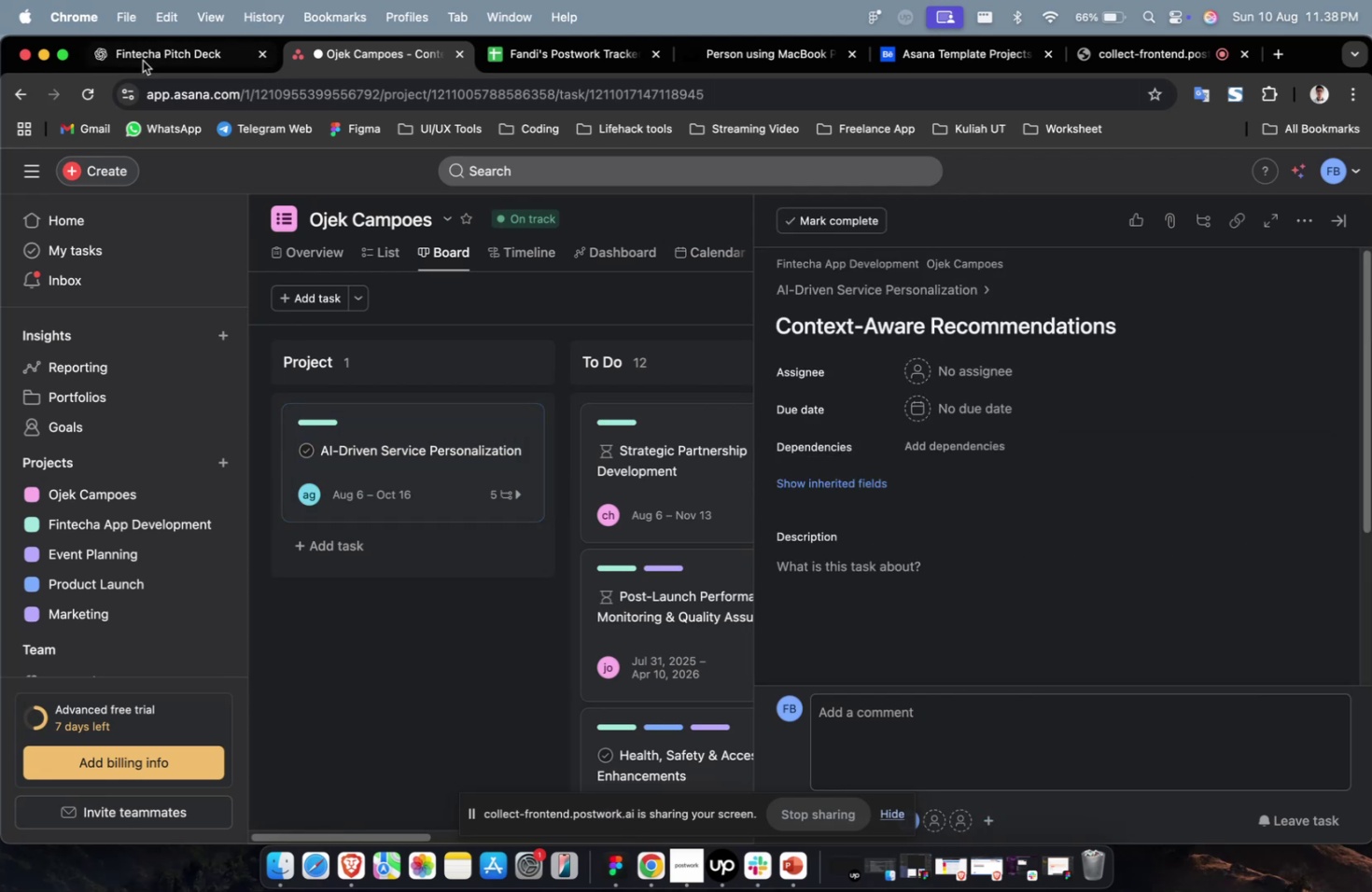 
left_click([153, 66])
 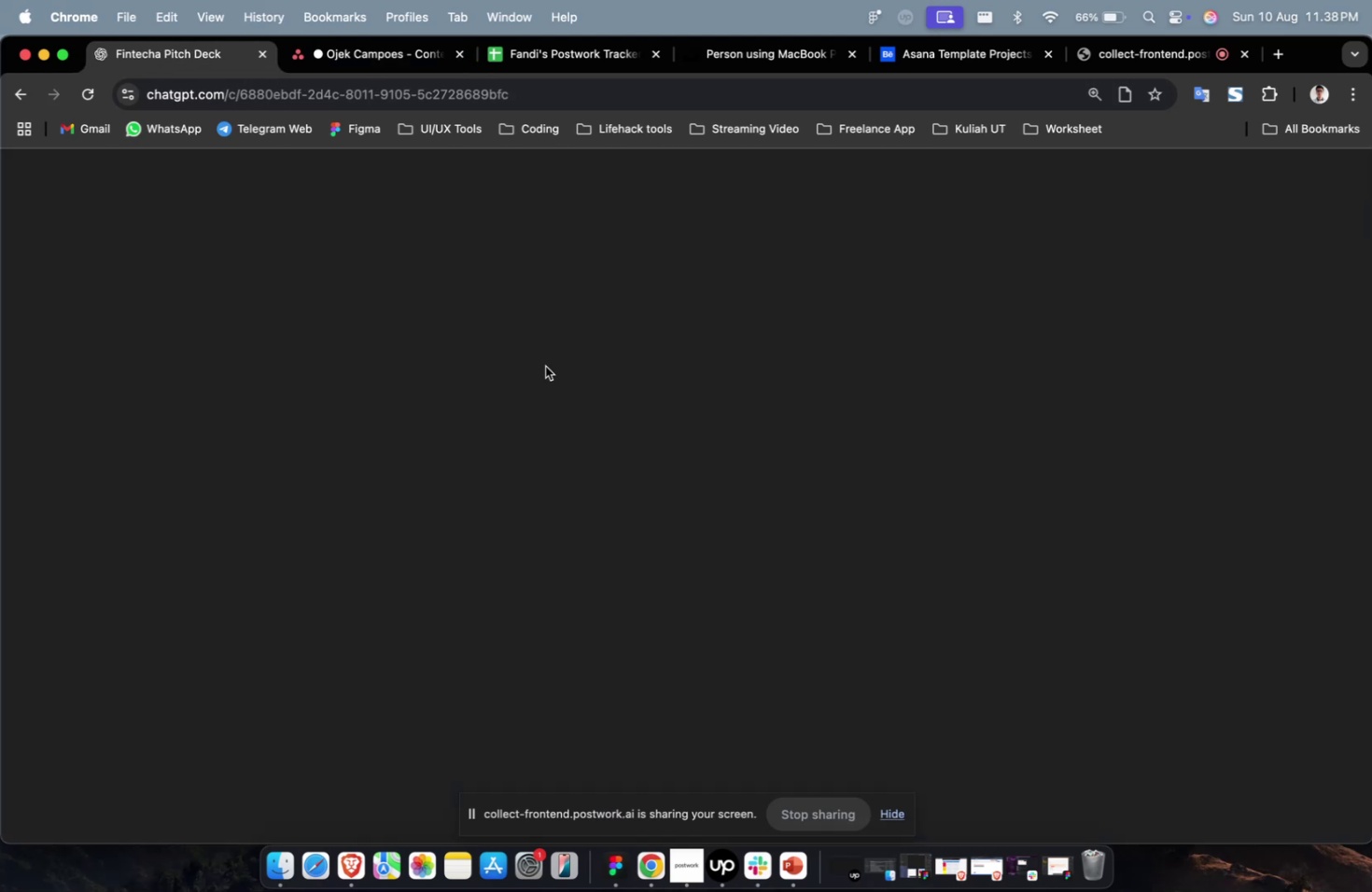 
scroll: coordinate [957, 520], scroll_direction: up, amount: 16.0
 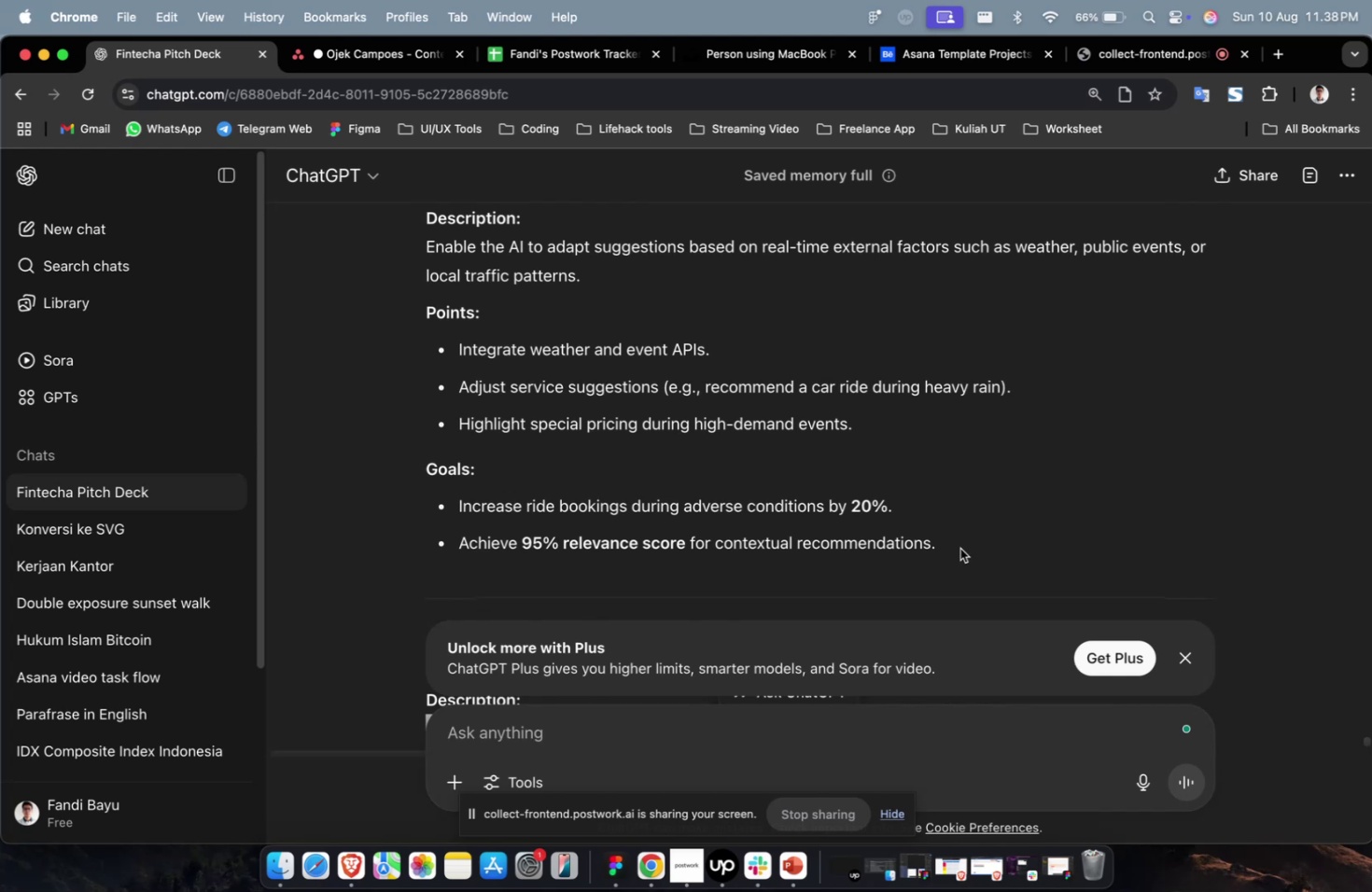 
left_click_drag(start_coordinate=[955, 542], to_coordinate=[413, 244])
 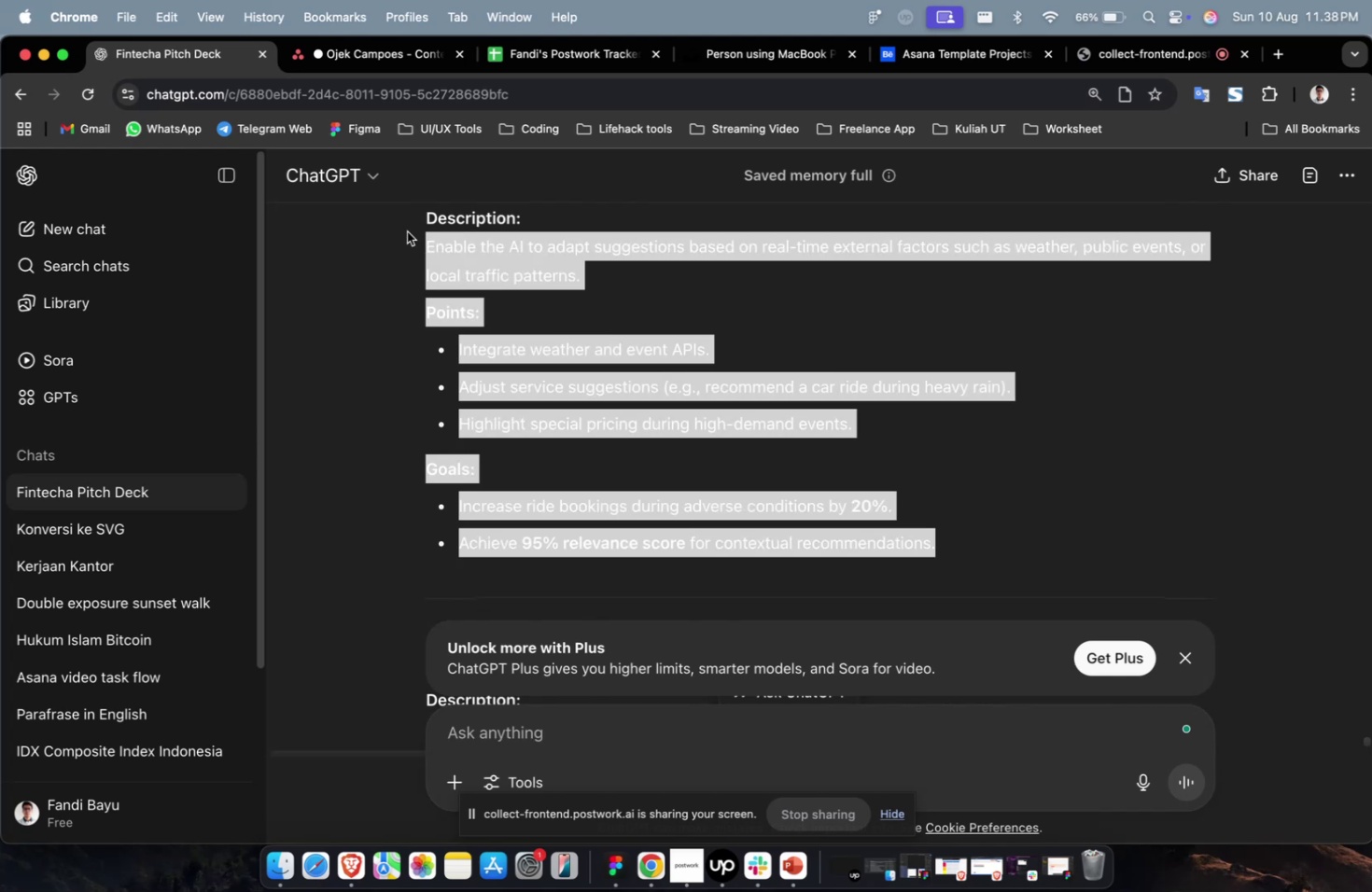 
key(Meta+C)
 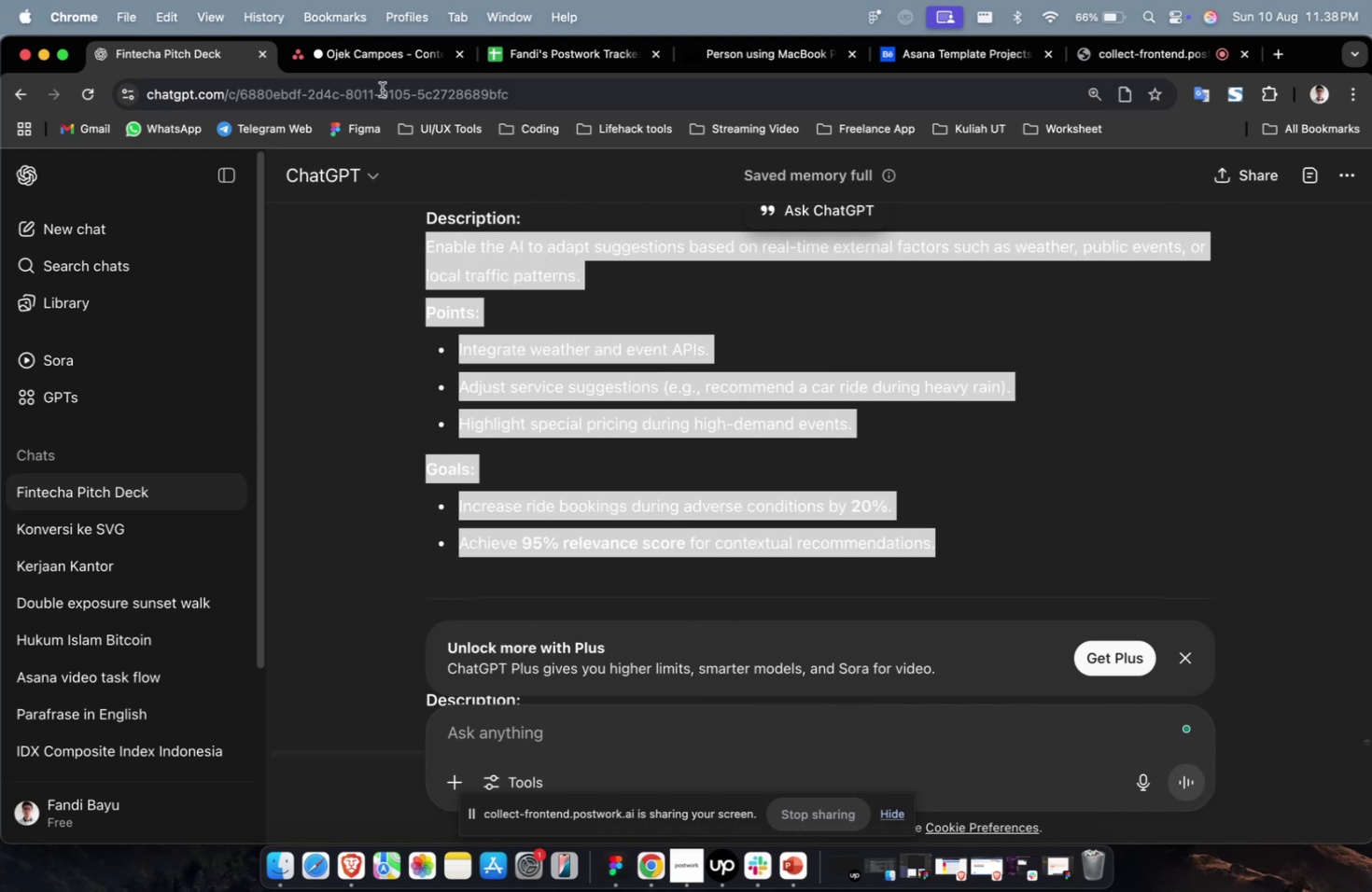 
key(Meta+C)
 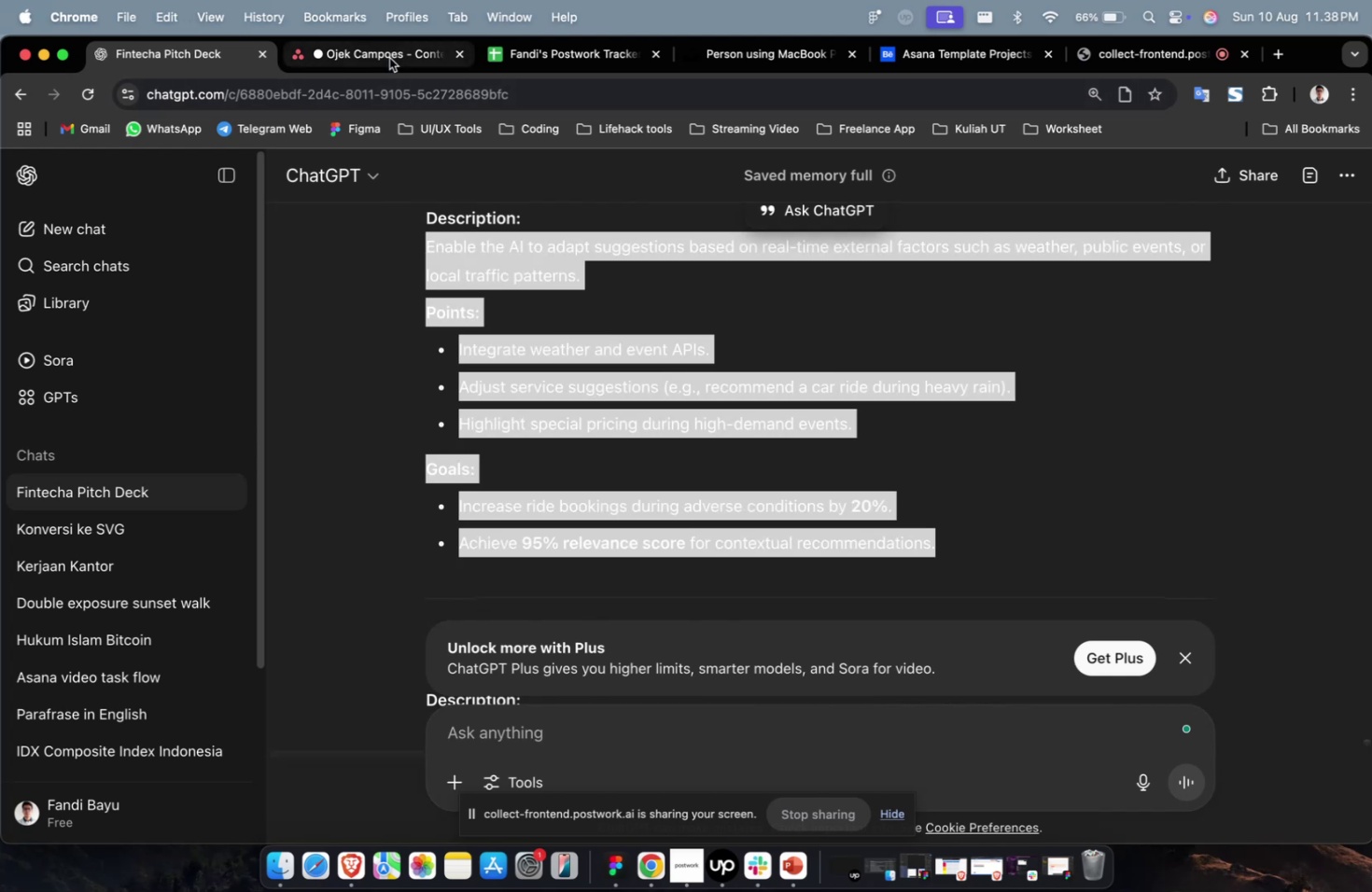 
left_click([389, 58])
 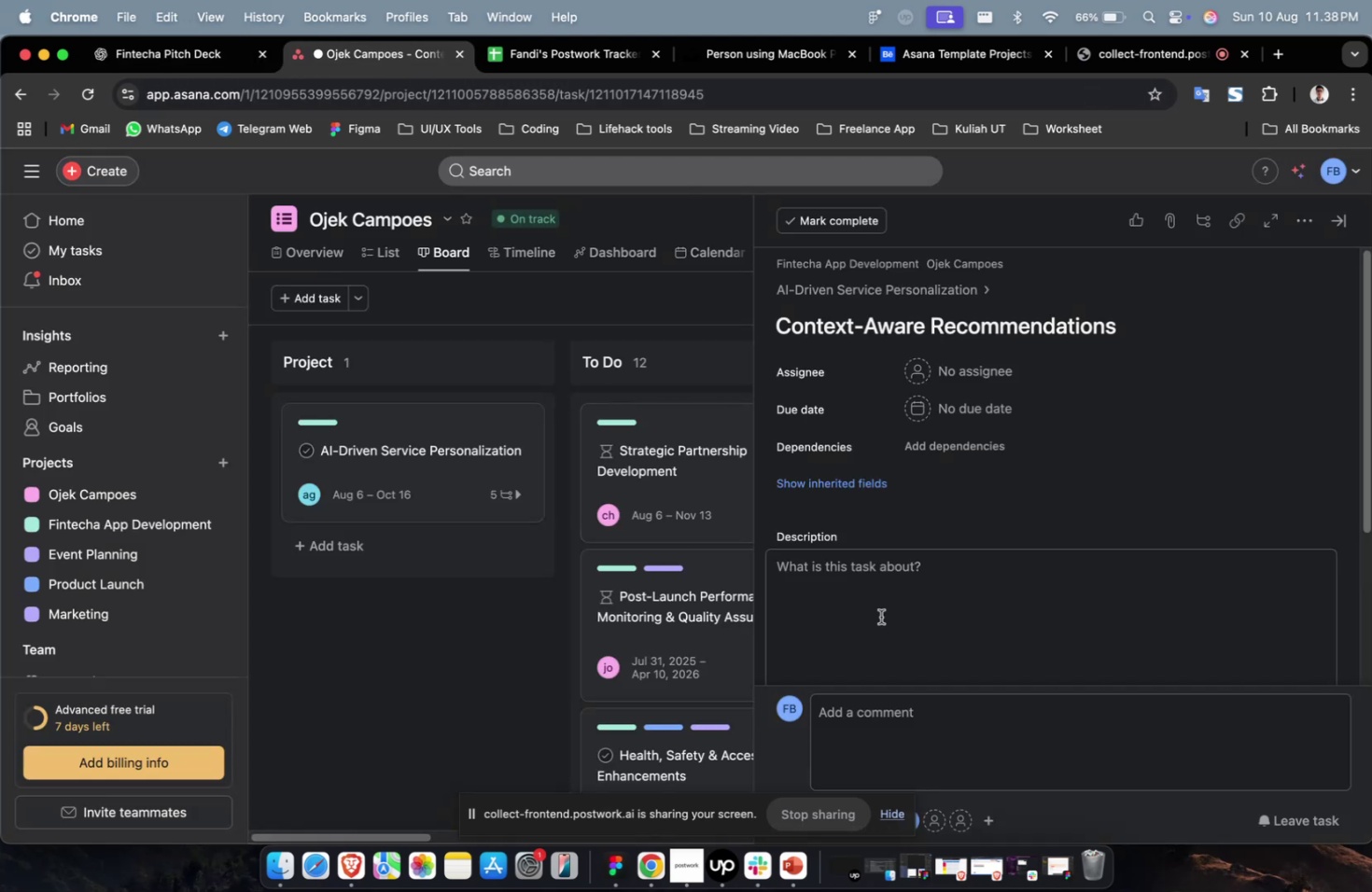 
double_click([901, 629])
 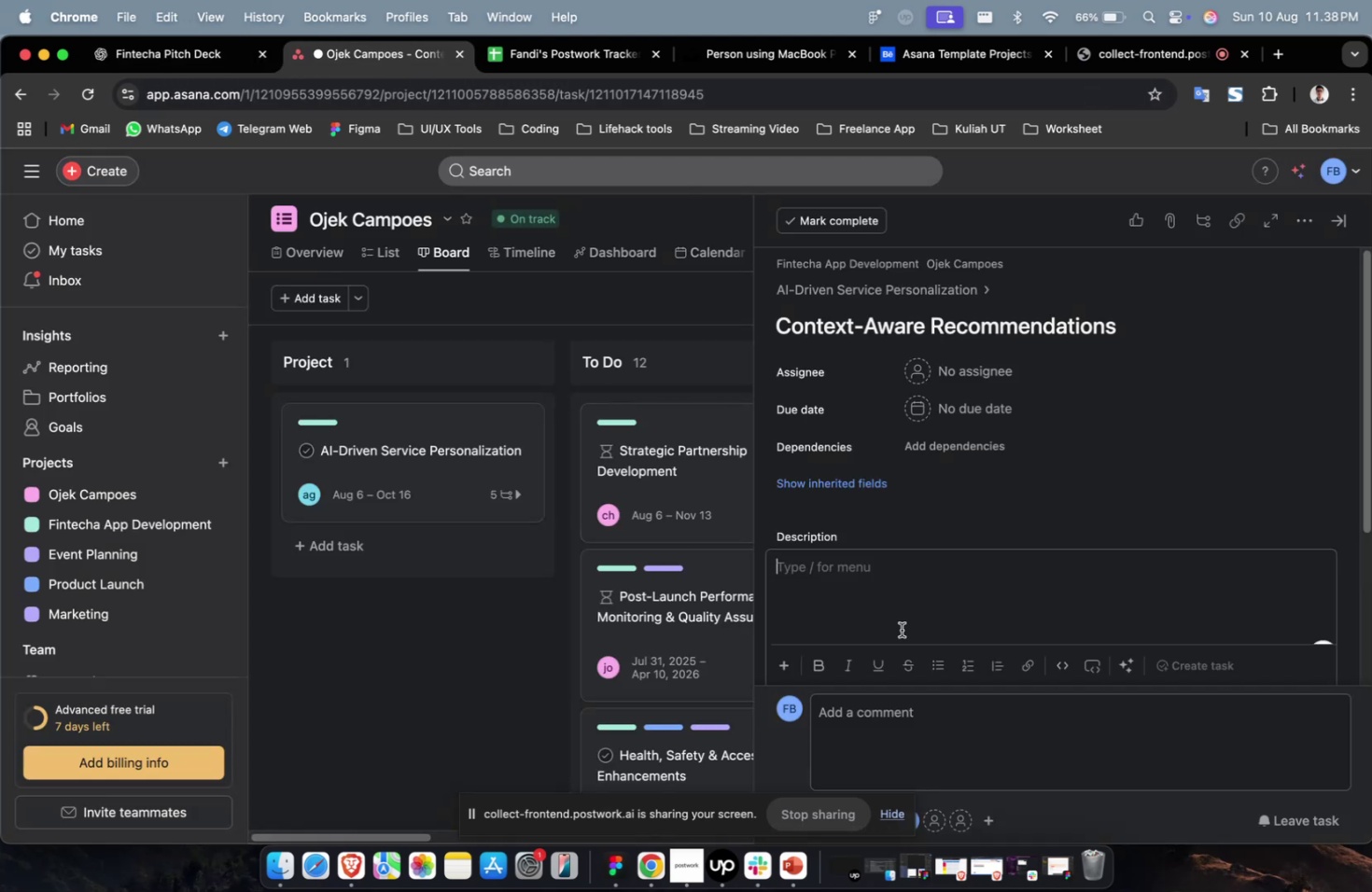 
key(Meta+V)
 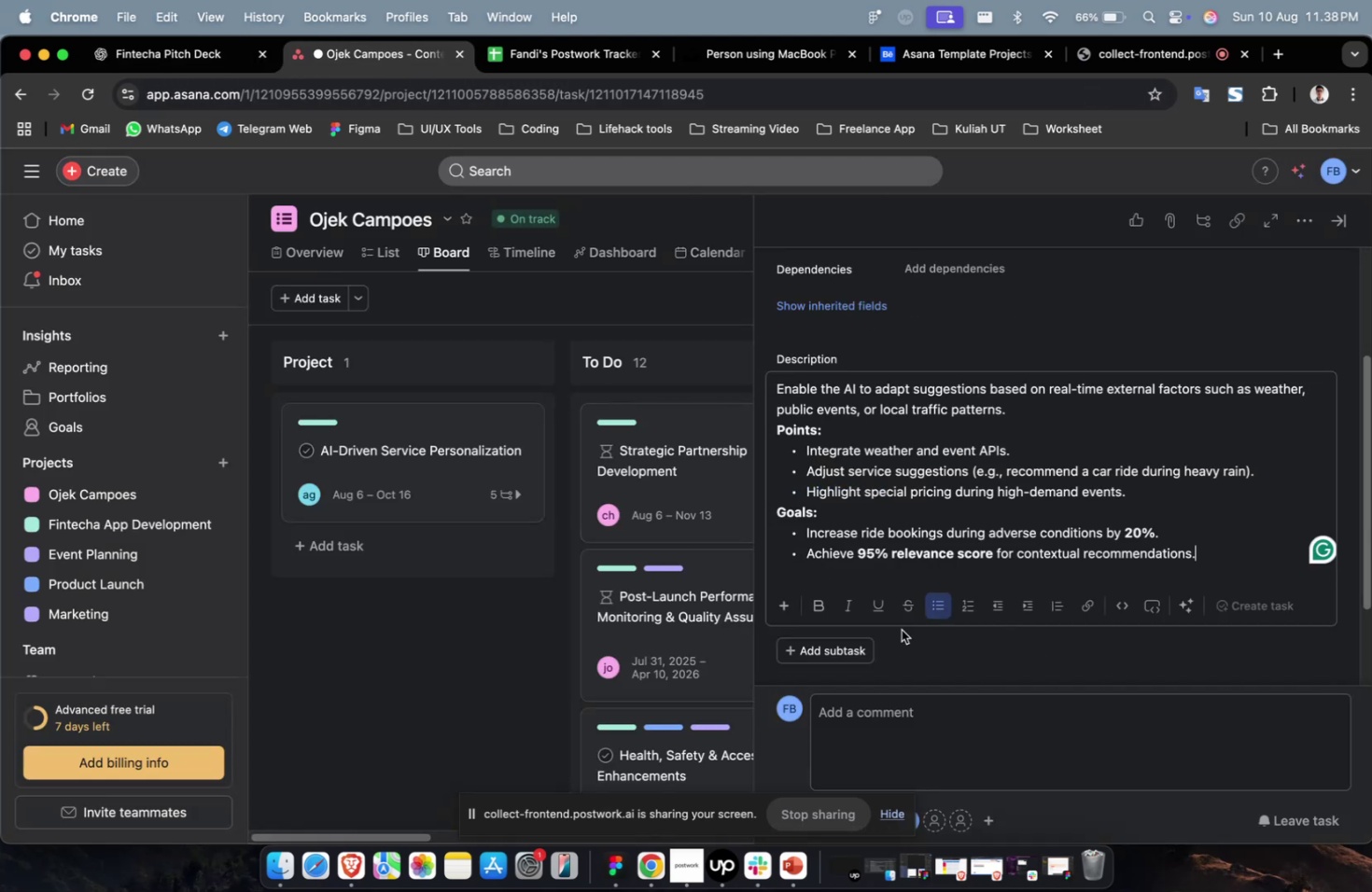 
scroll: coordinate [901, 629], scroll_direction: up, amount: 24.0
 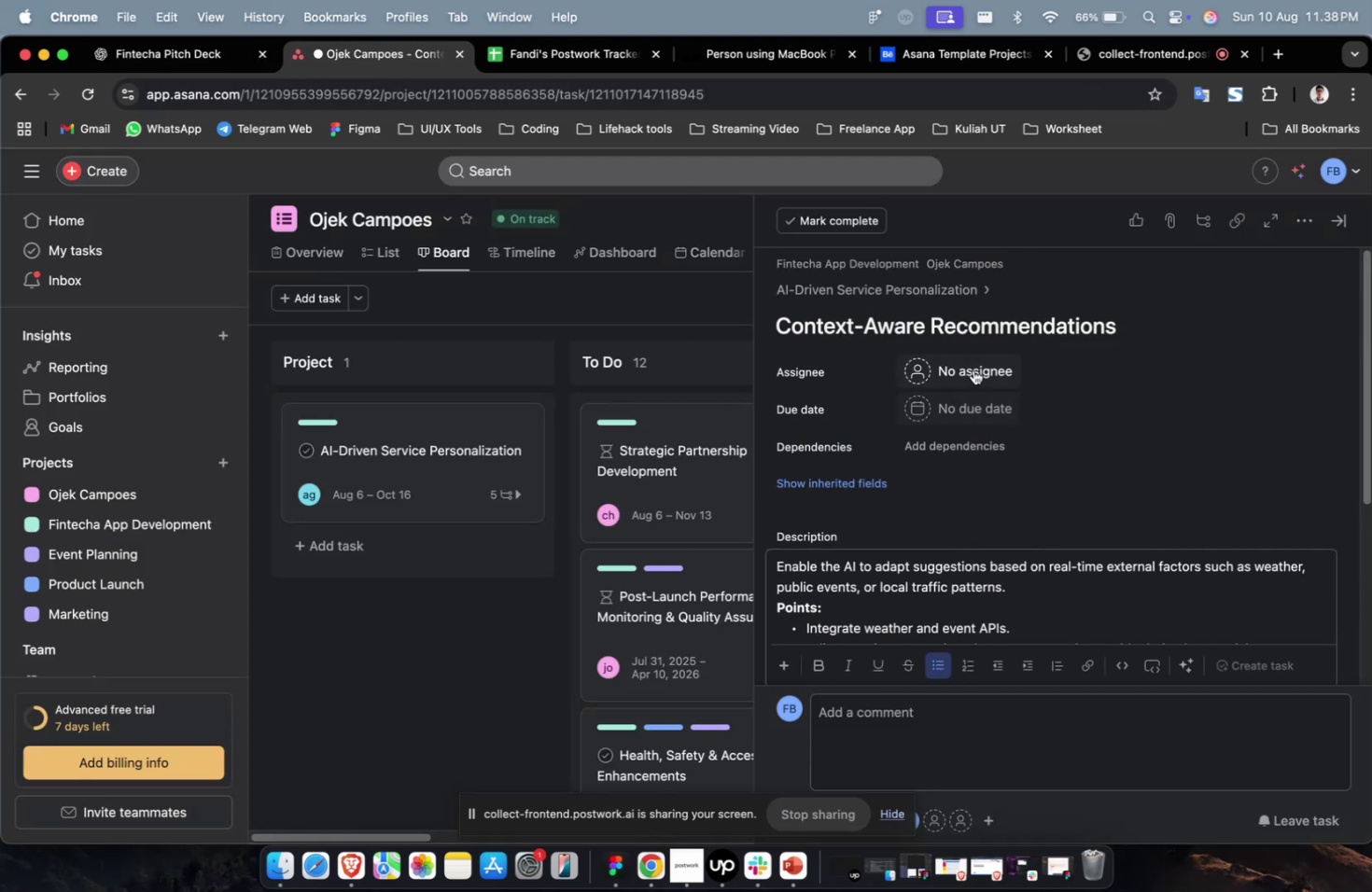 
left_click([973, 369])
 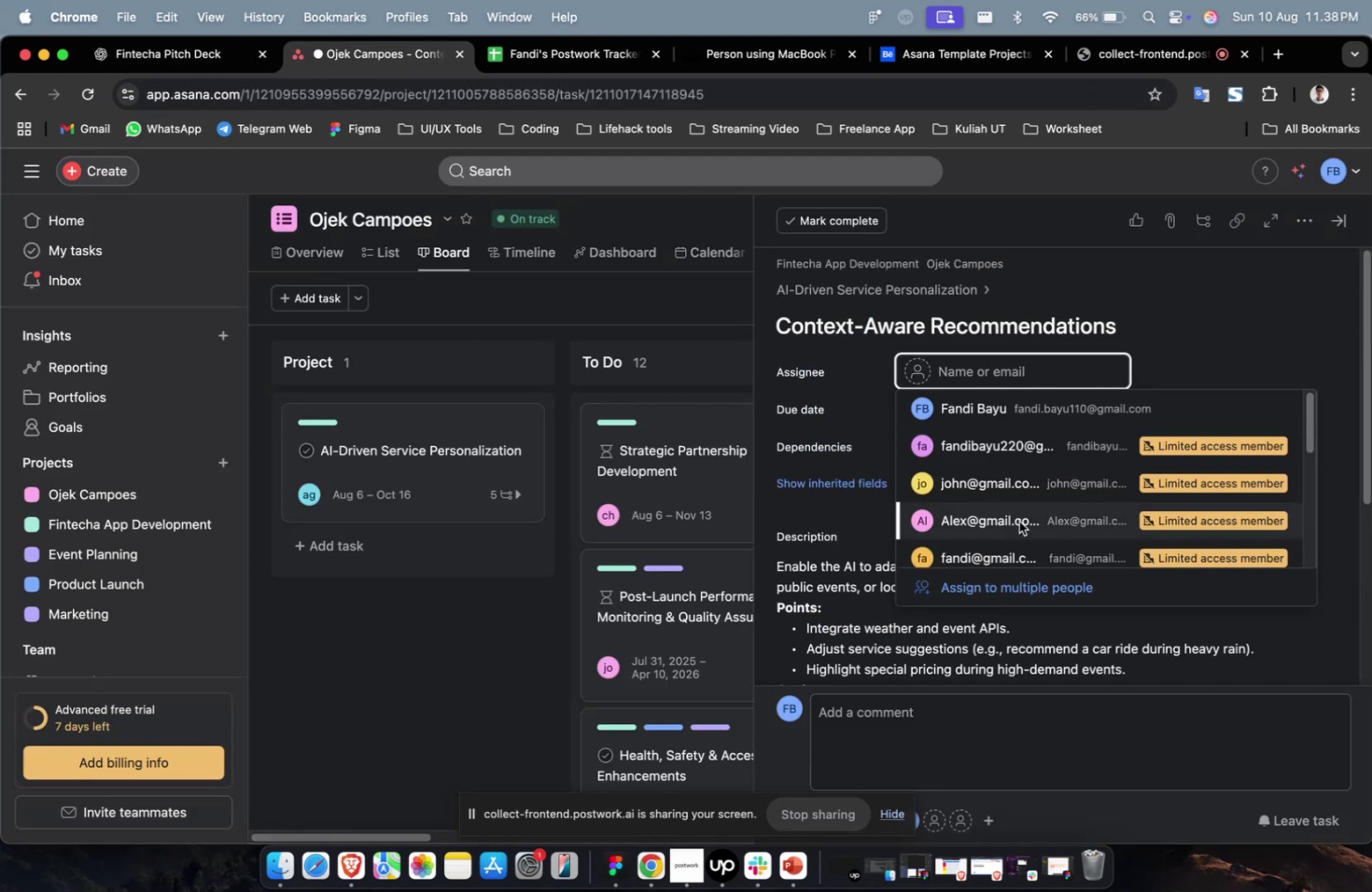 
left_click([1016, 519])
 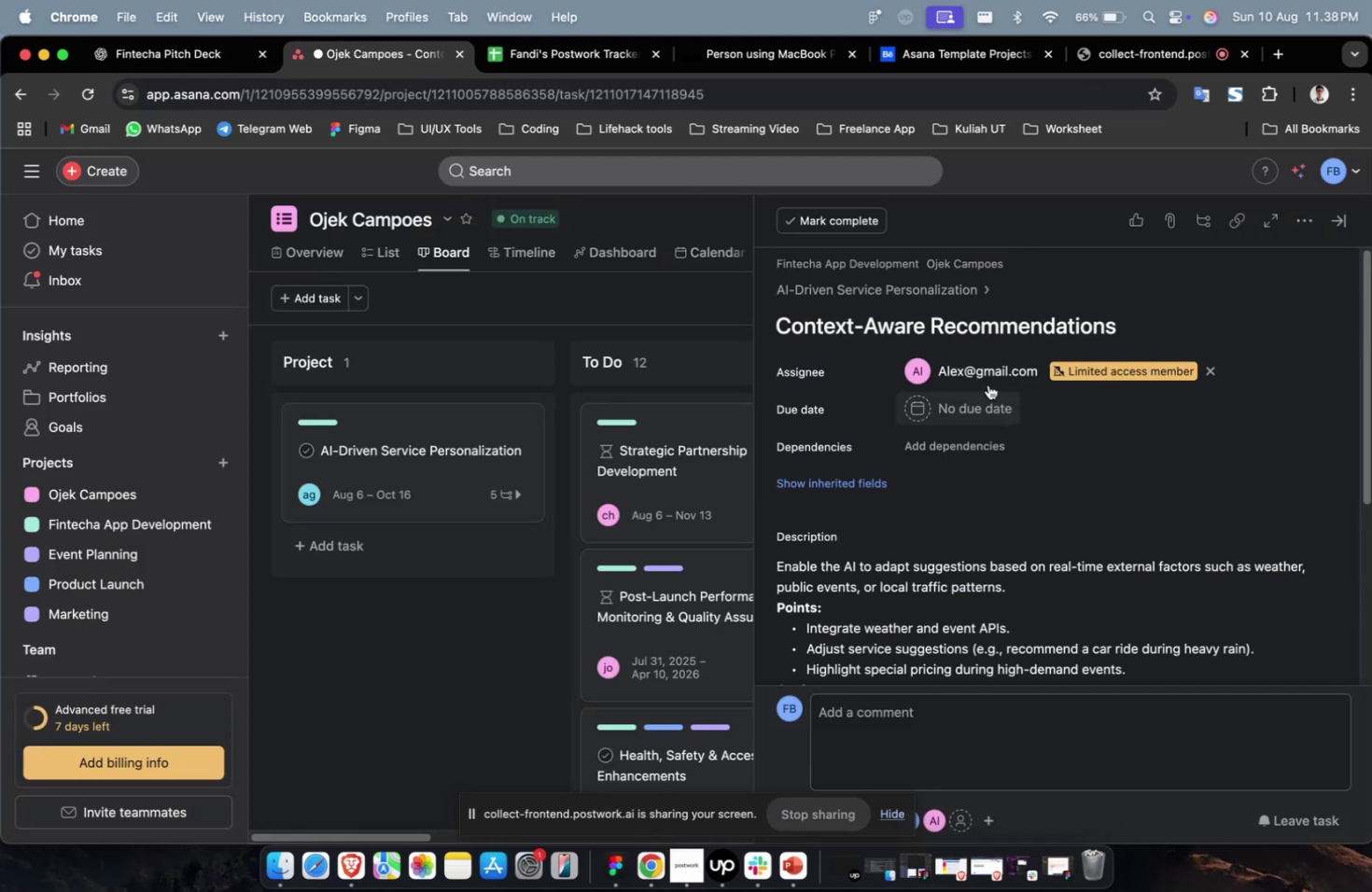 
double_click([987, 383])
 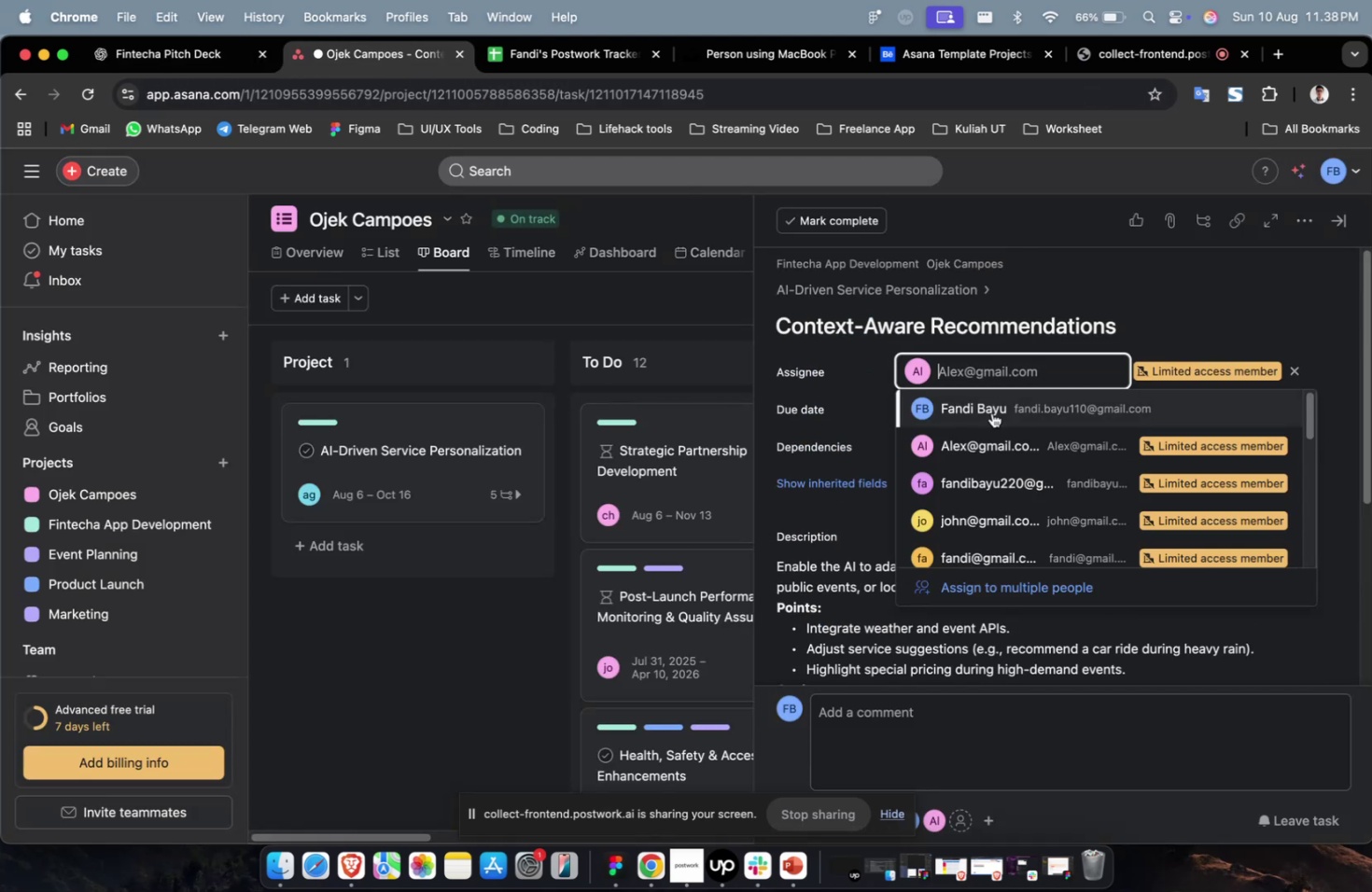 
scroll: coordinate [998, 457], scroll_direction: down, amount: 19.0
 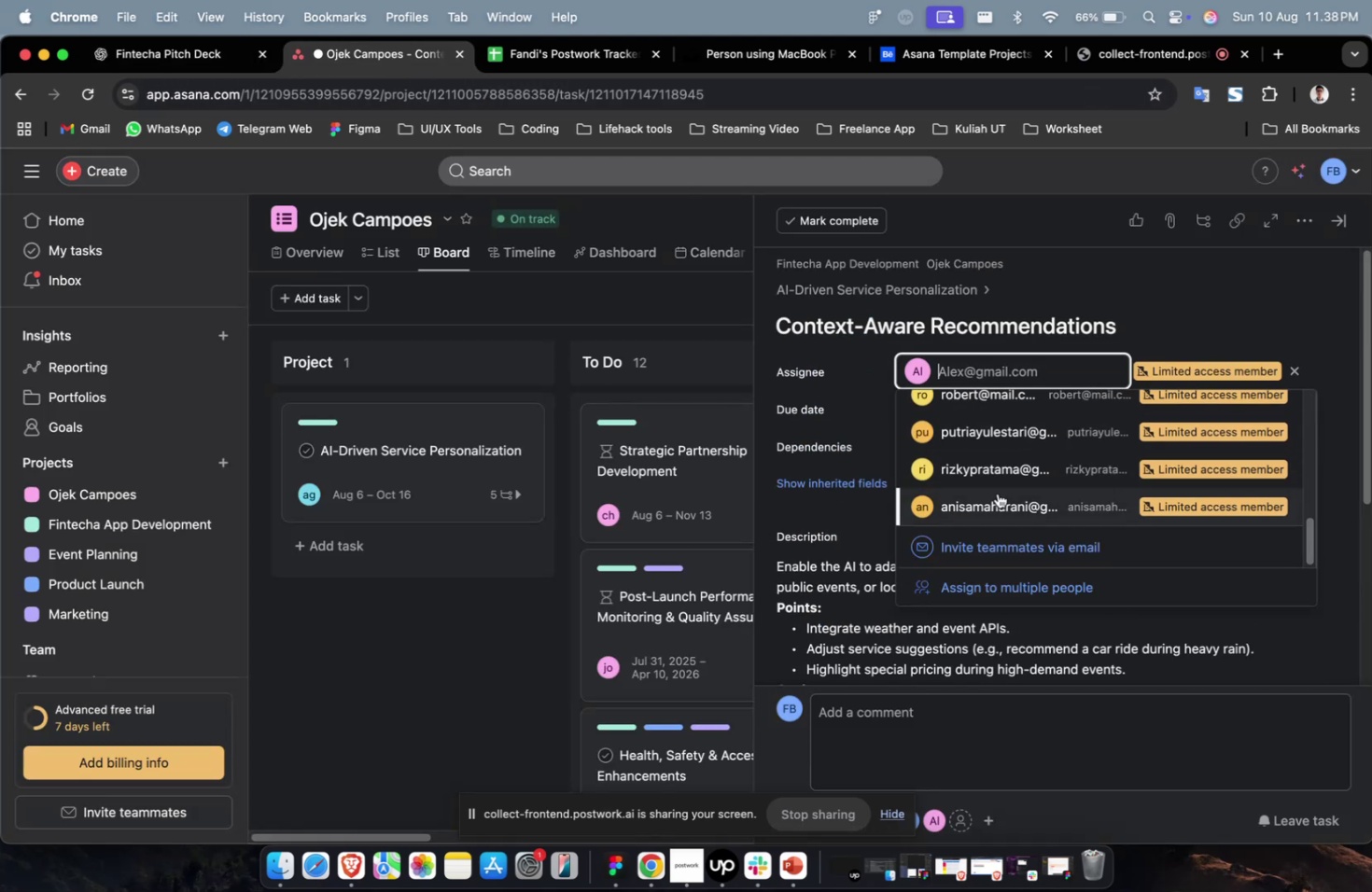 
left_click([997, 493])
 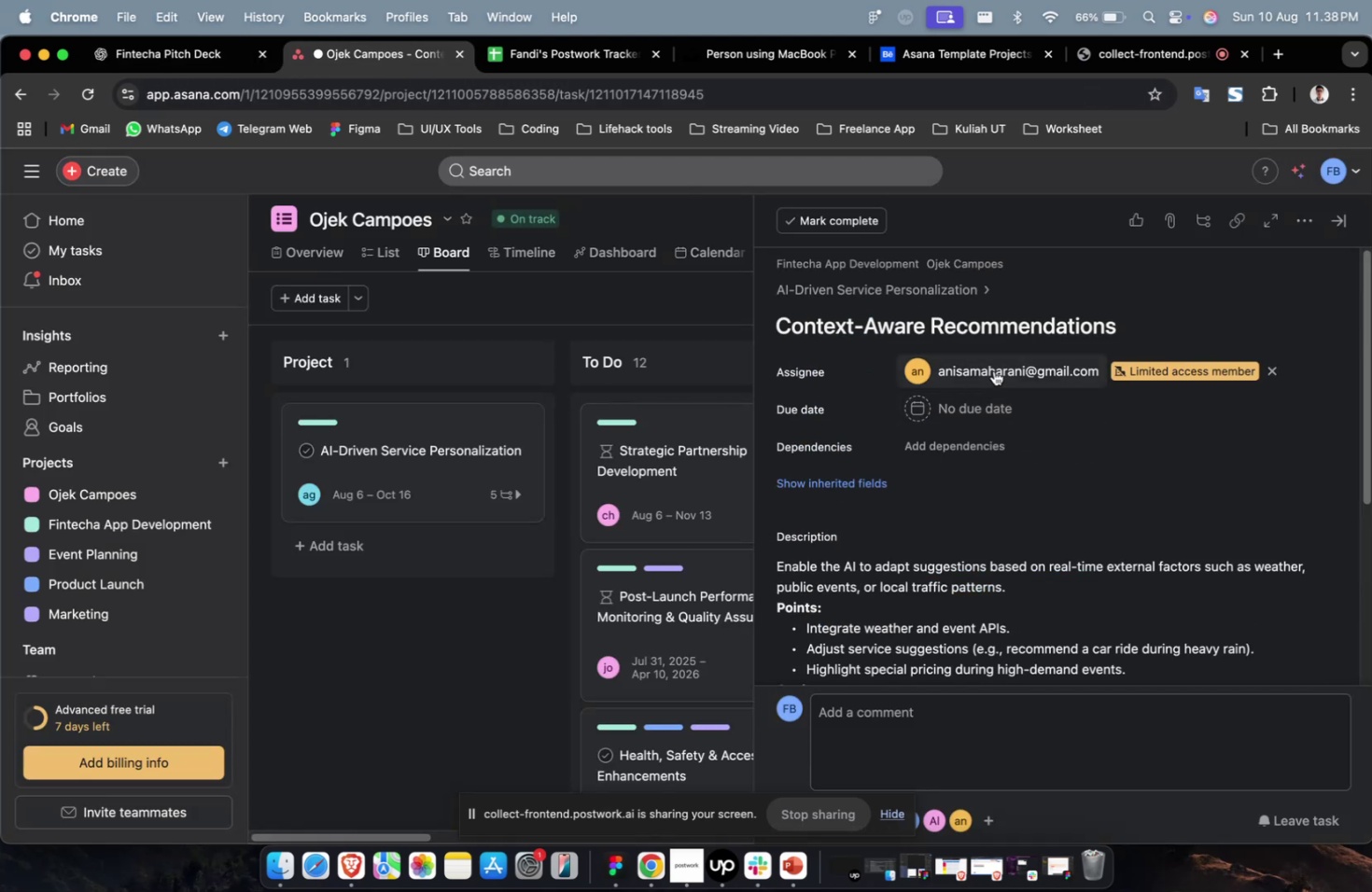 
double_click([993, 370])
 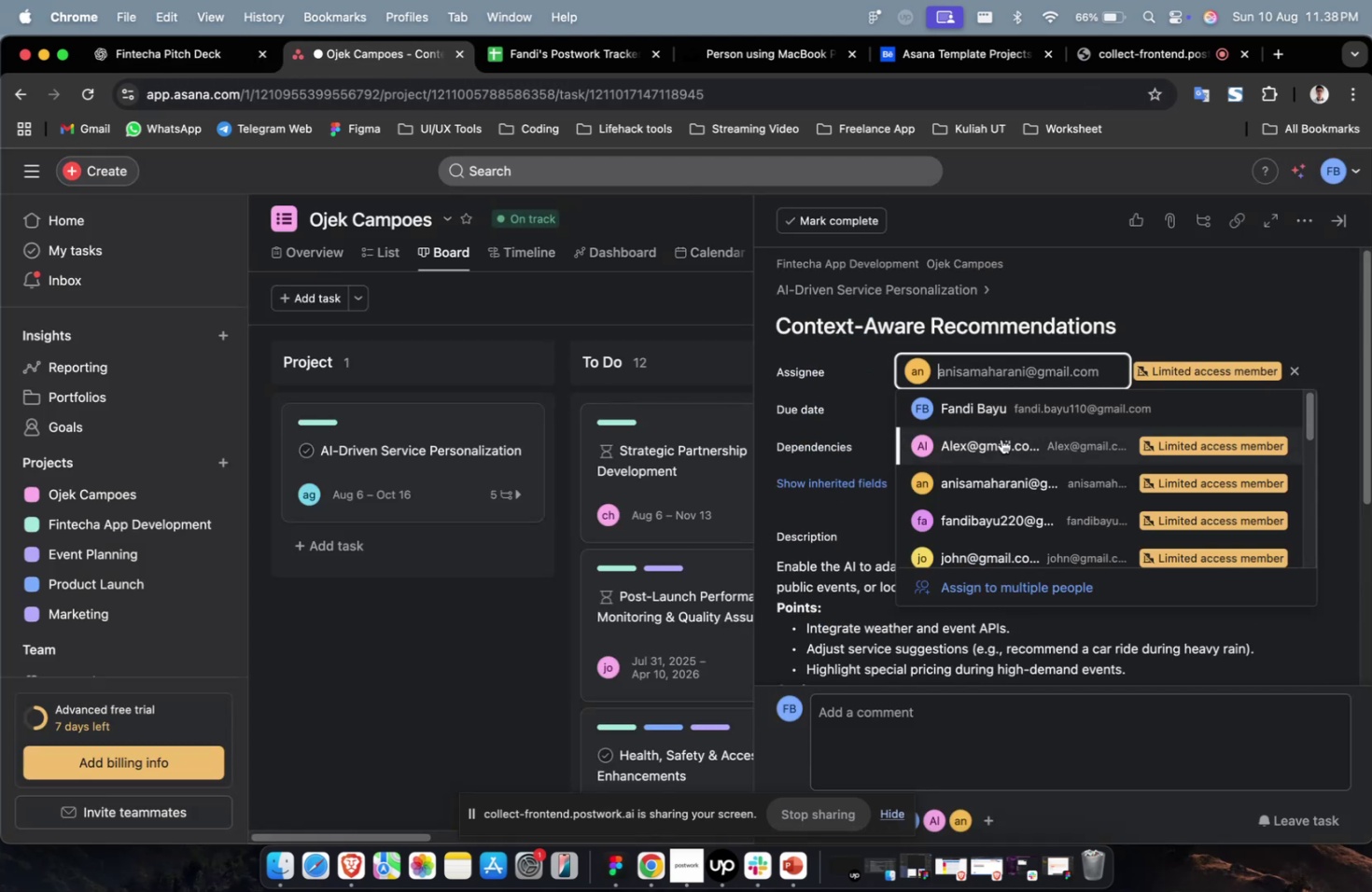 
scroll: coordinate [1001, 439], scroll_direction: down, amount: 19.0
 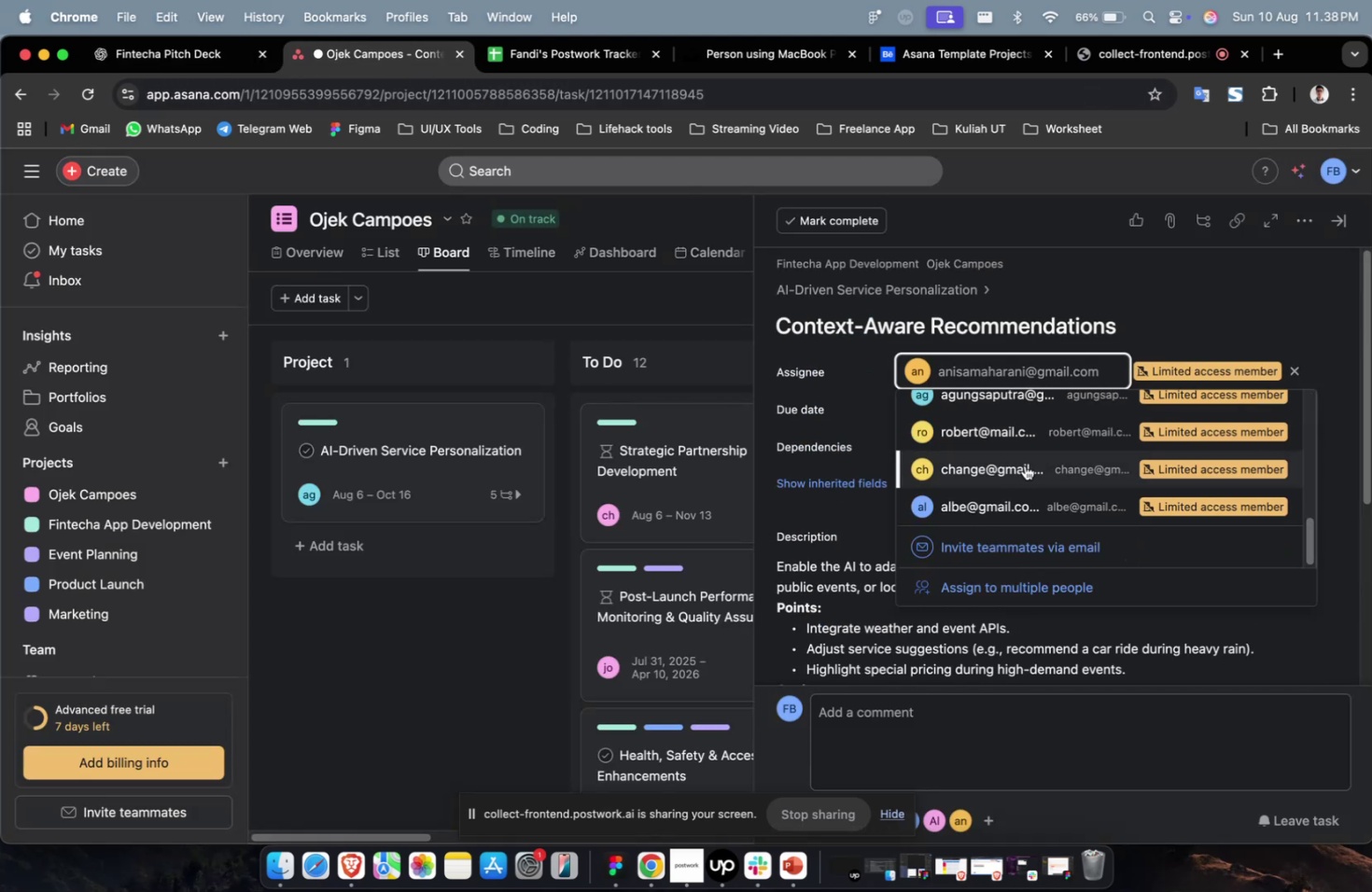 
left_click([1024, 465])
 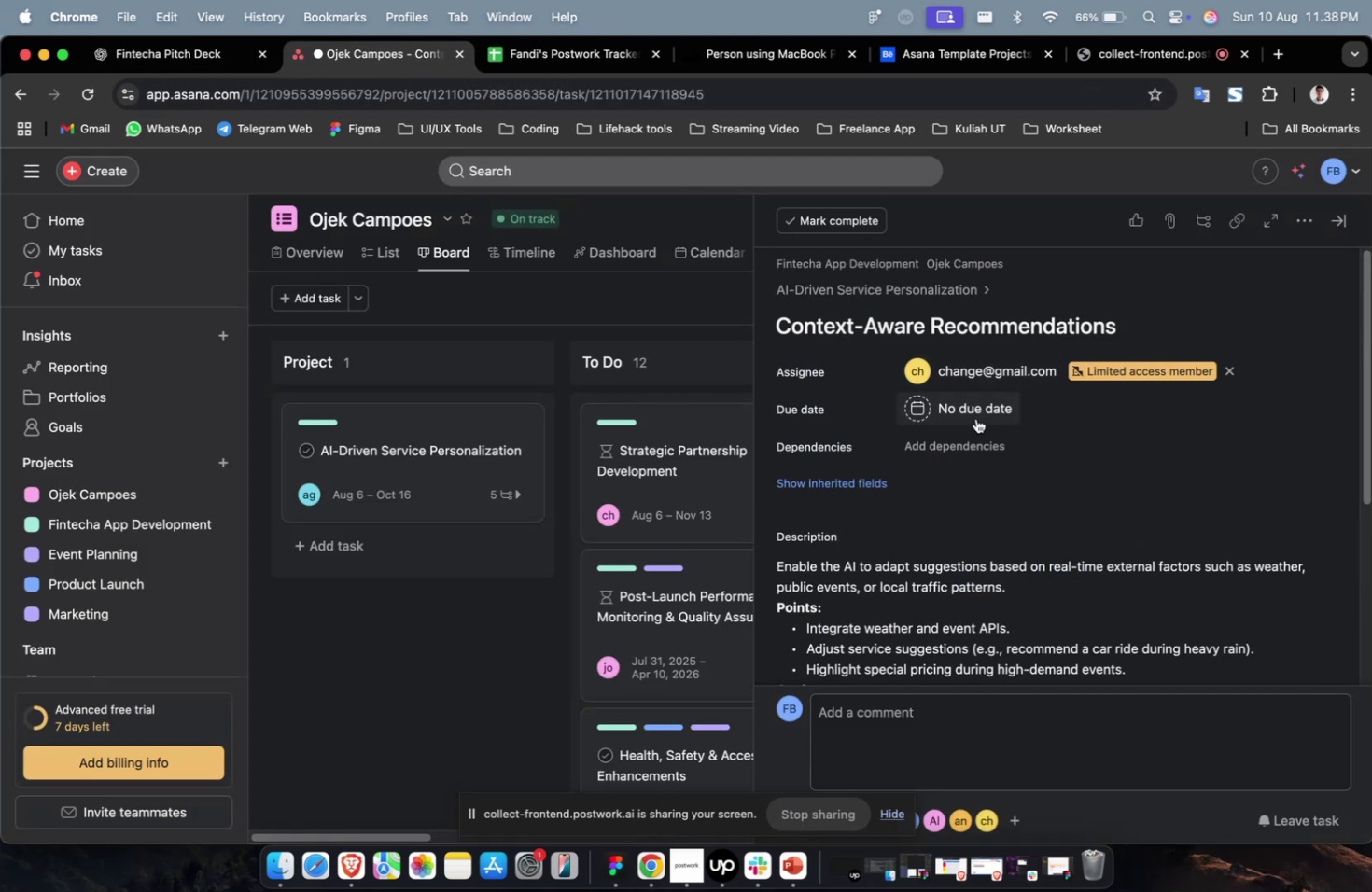 
double_click([975, 418])
 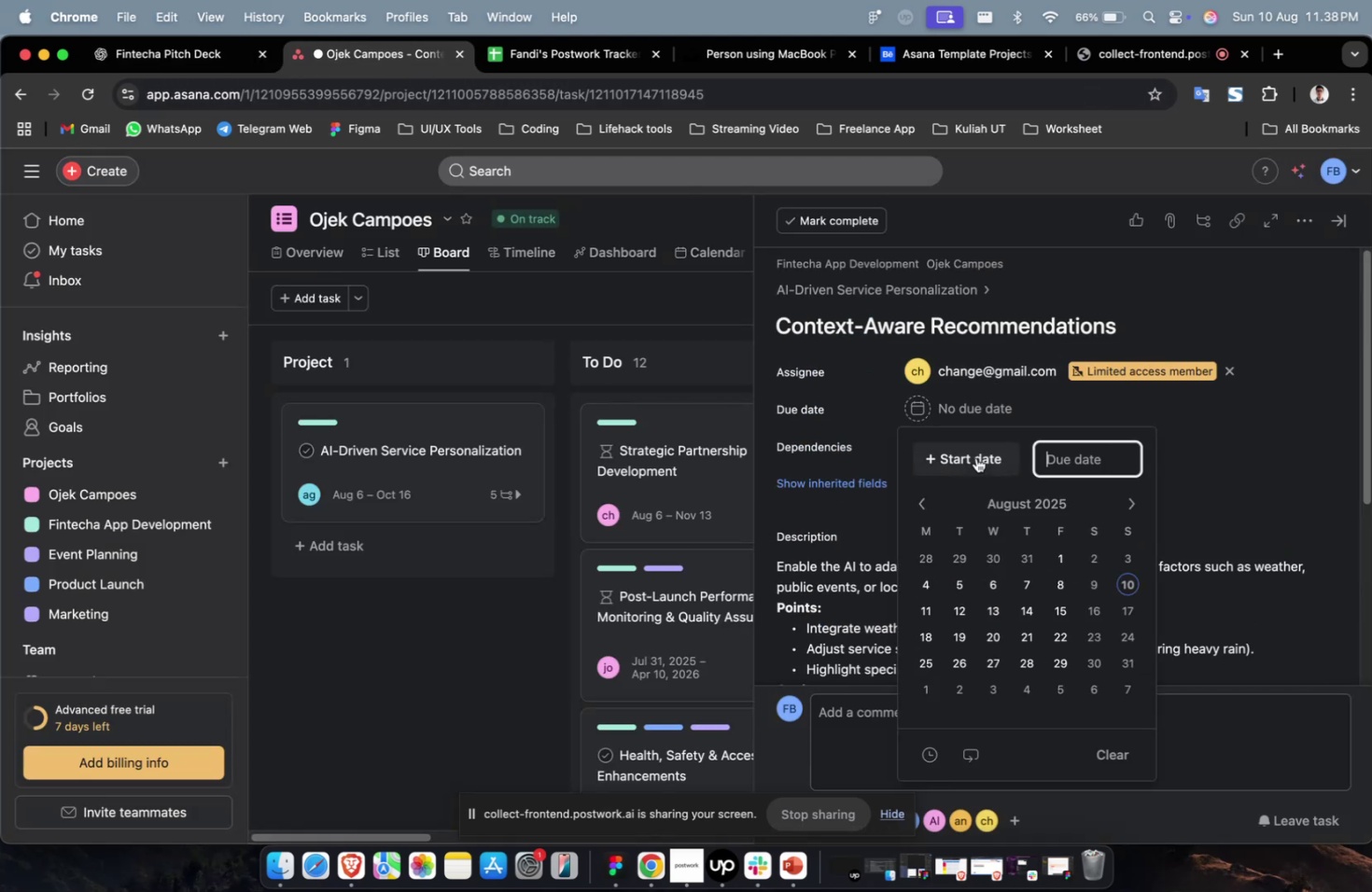 
triple_click([975, 458])
 